 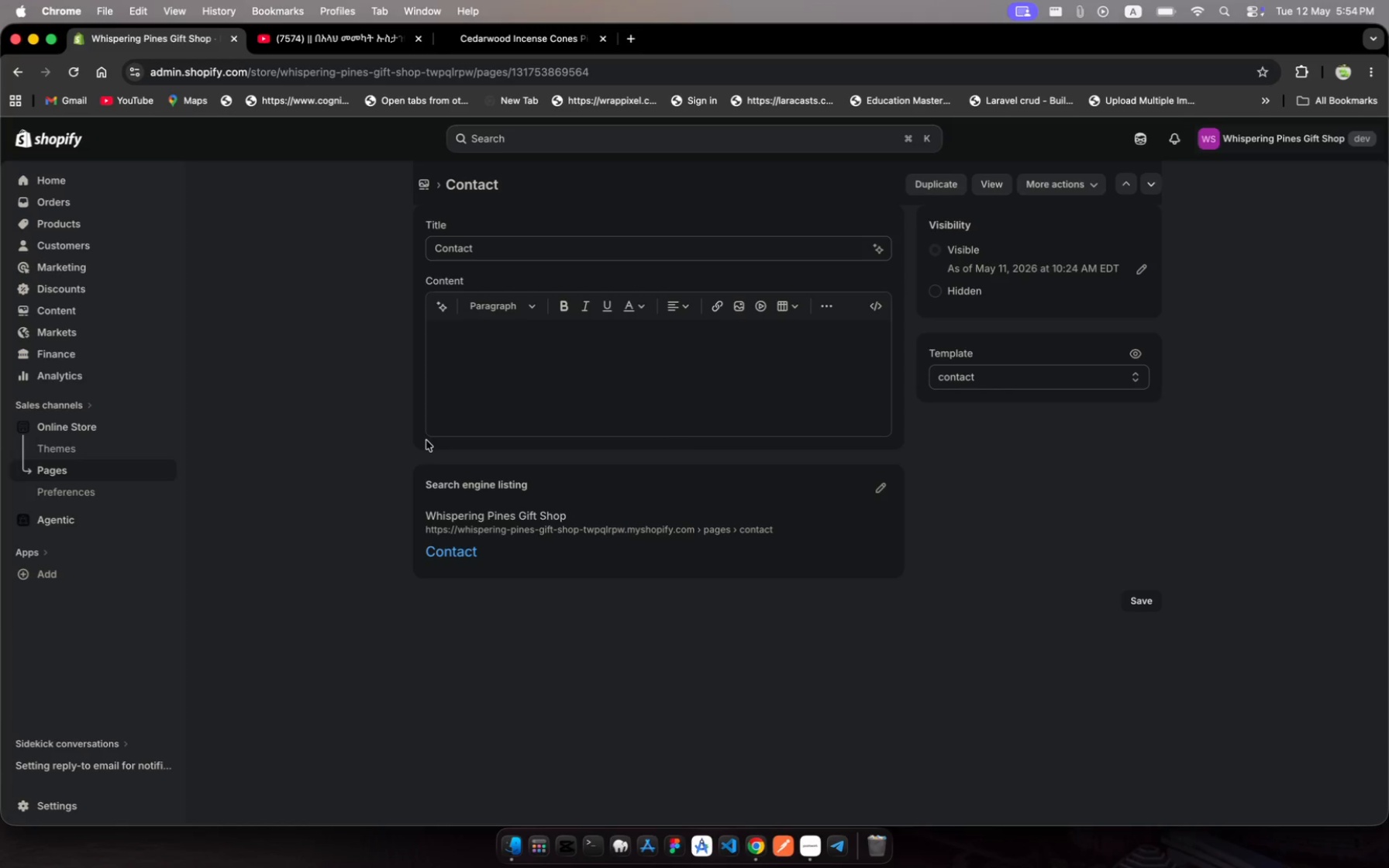 
left_click([503, 344])
 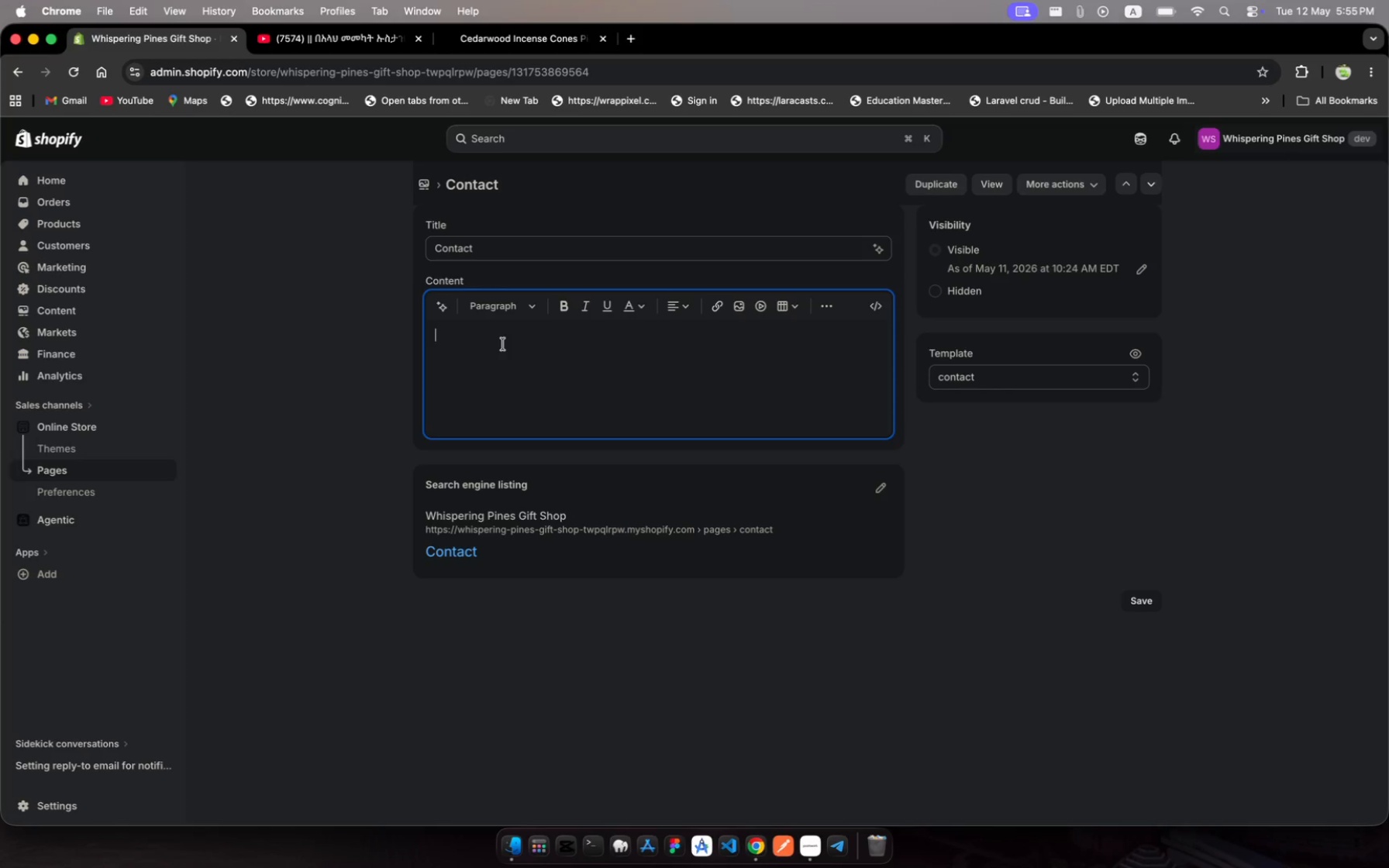 
wait(16.22)
 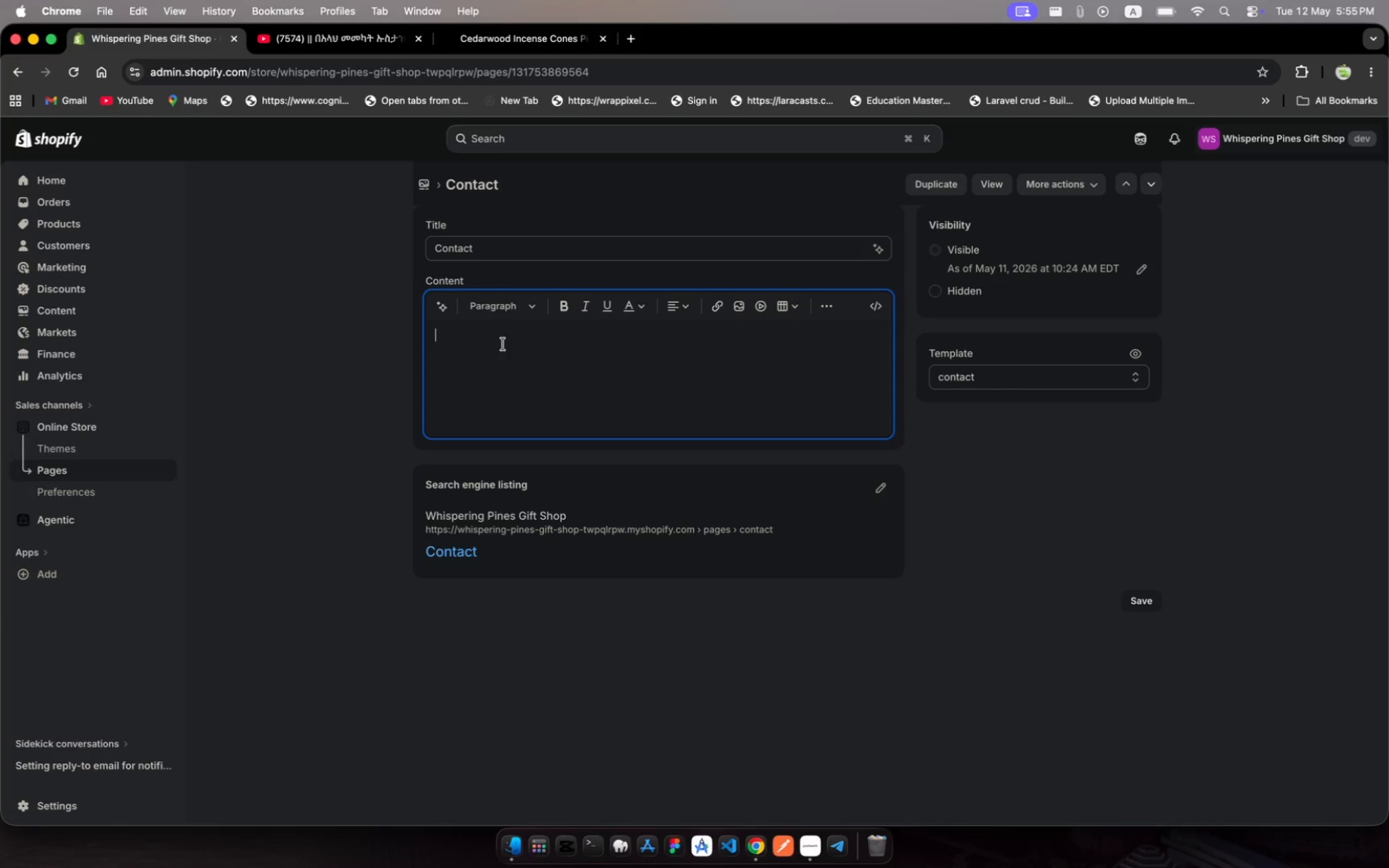 
left_click([525, 308])
 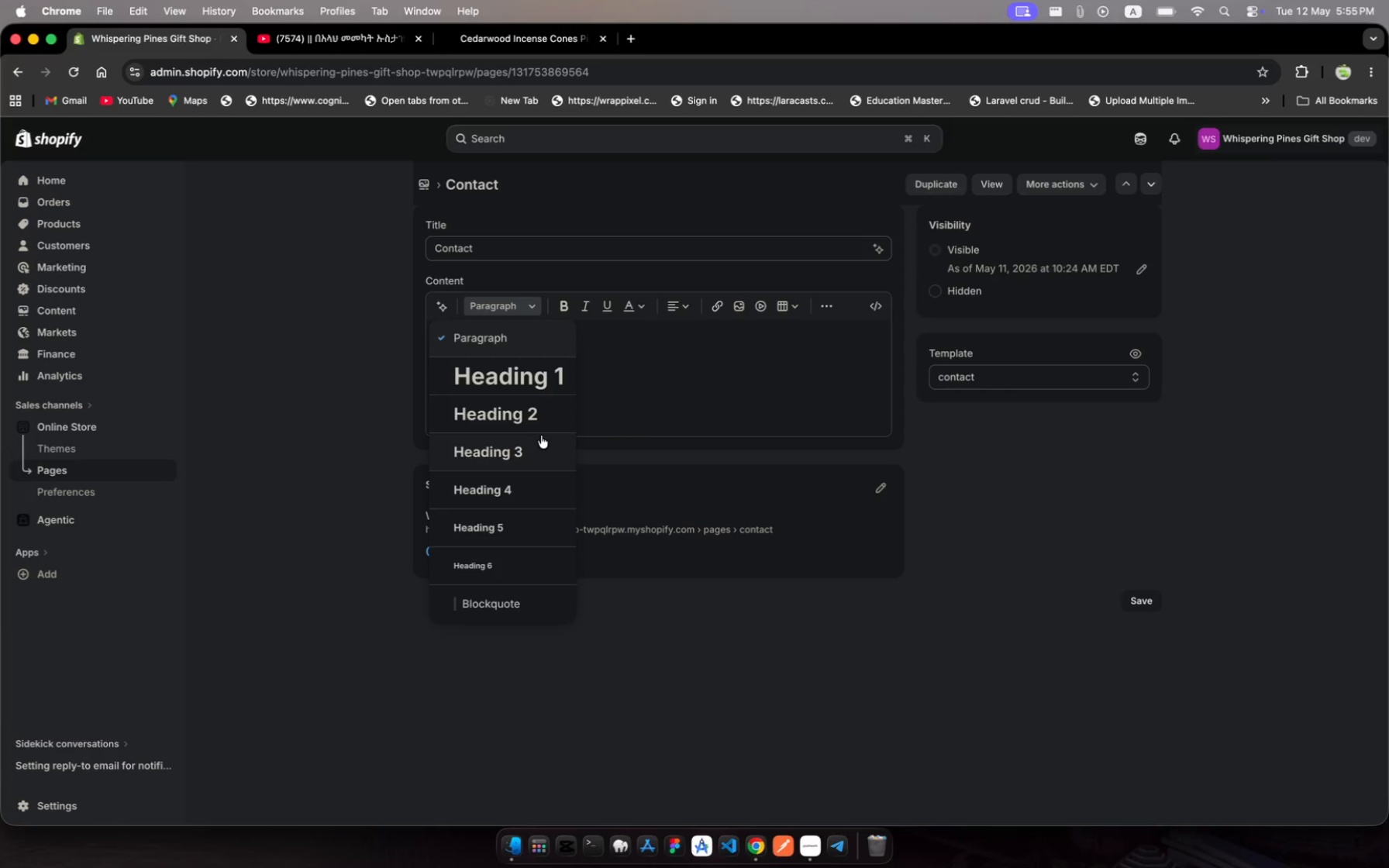 
left_click([562, 418])
 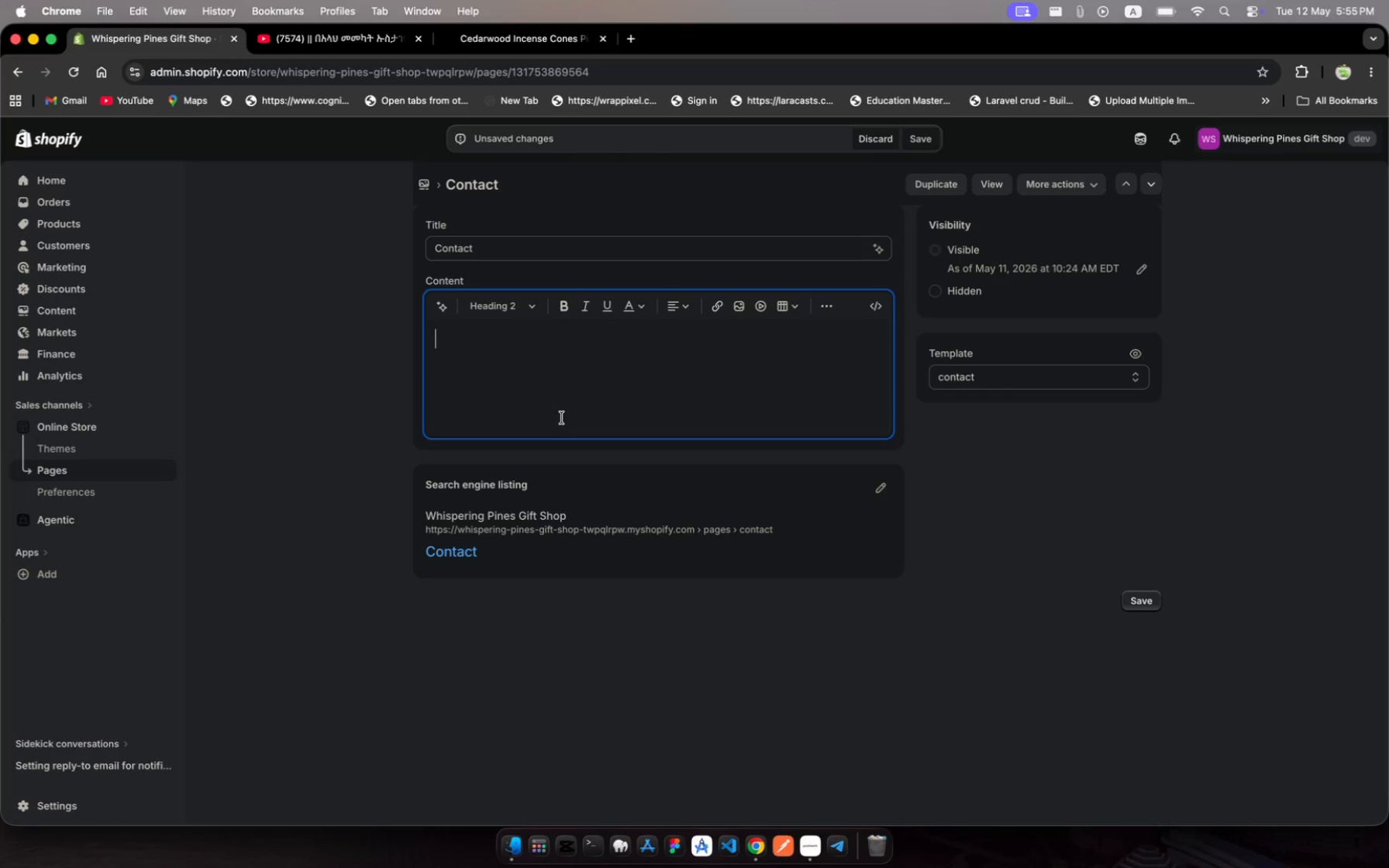 
wait(5.75)
 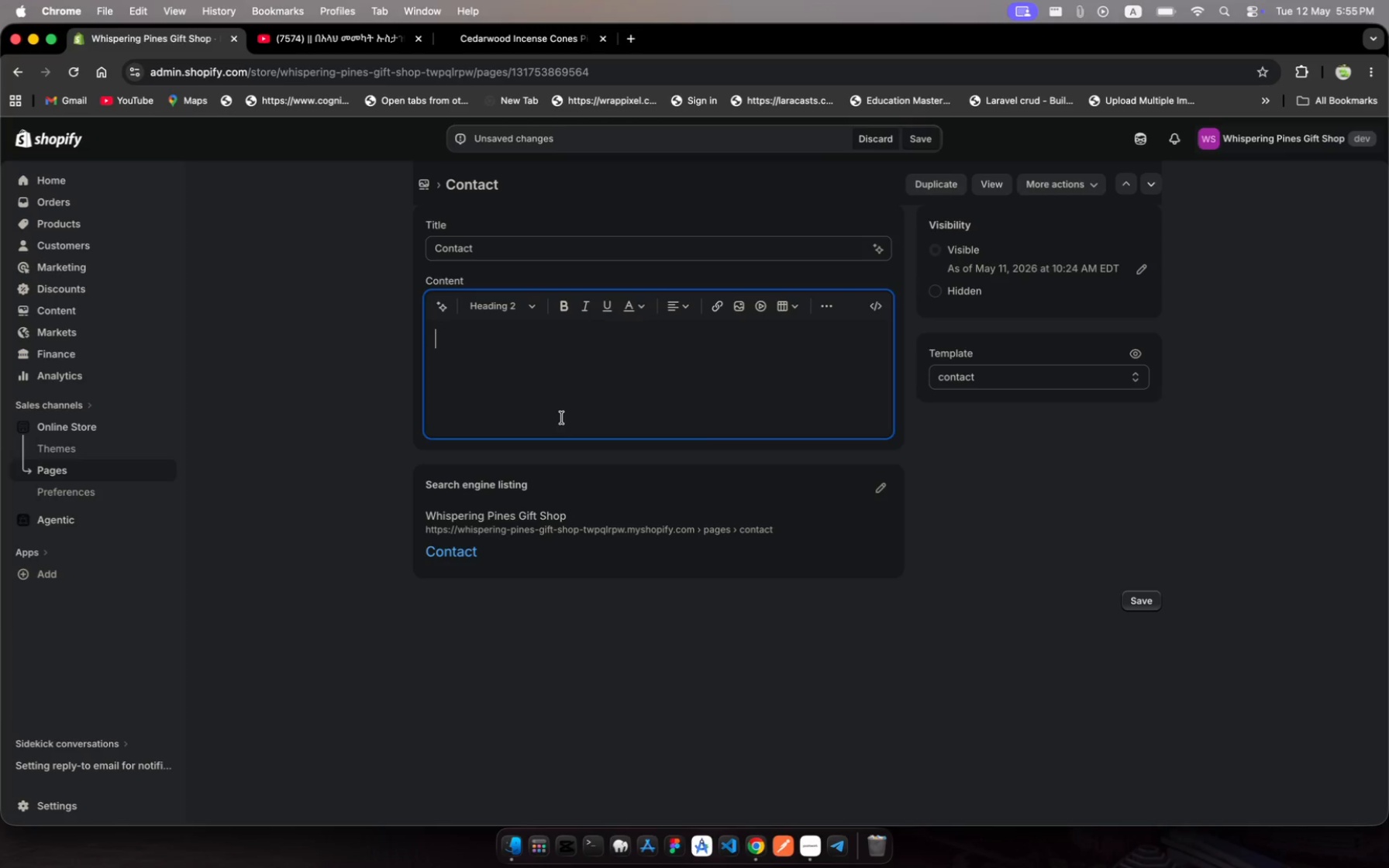 
type(Get in Touch)
 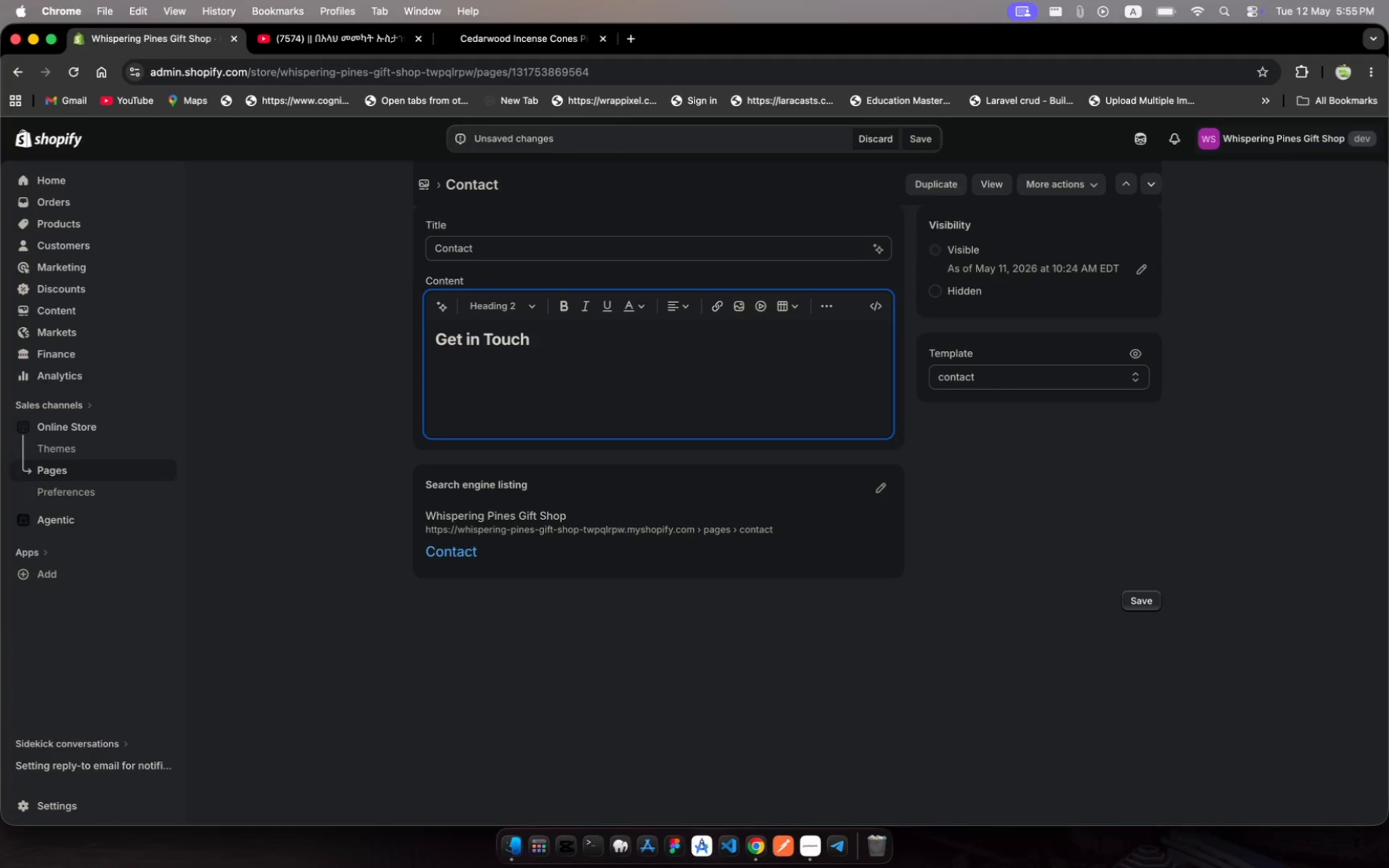 
wait(5.34)
 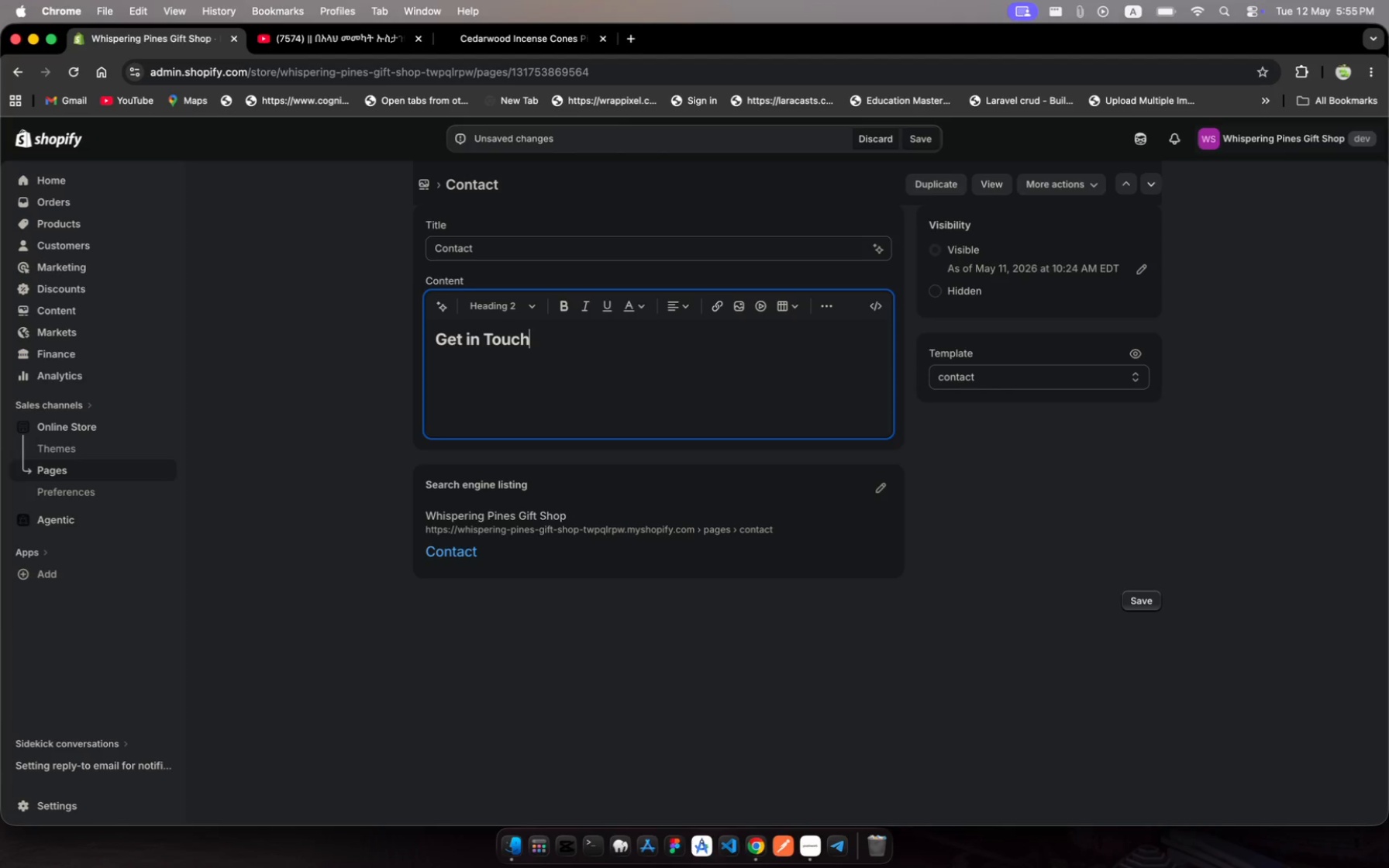 
key(Enter)
 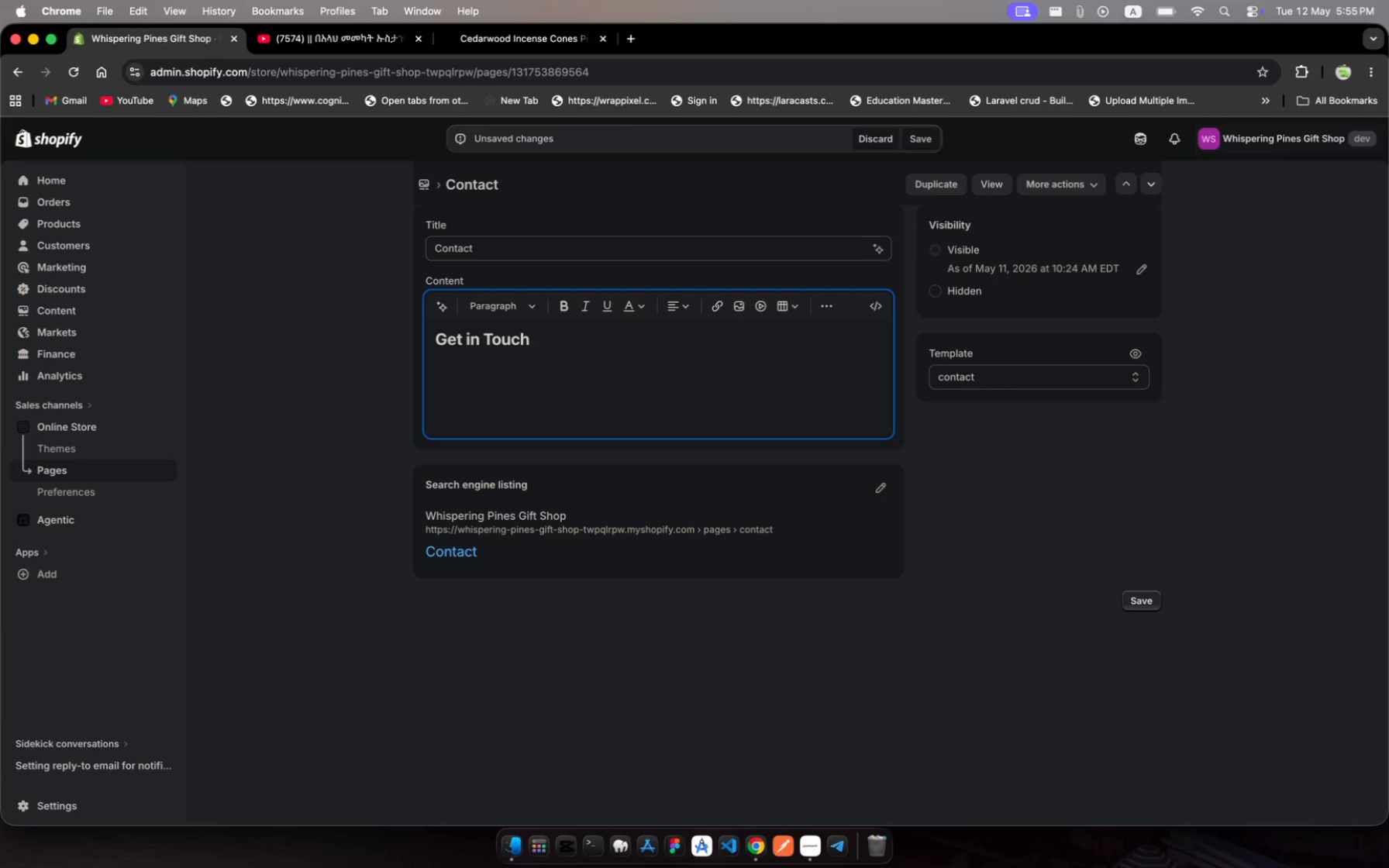 
wait(6.81)
 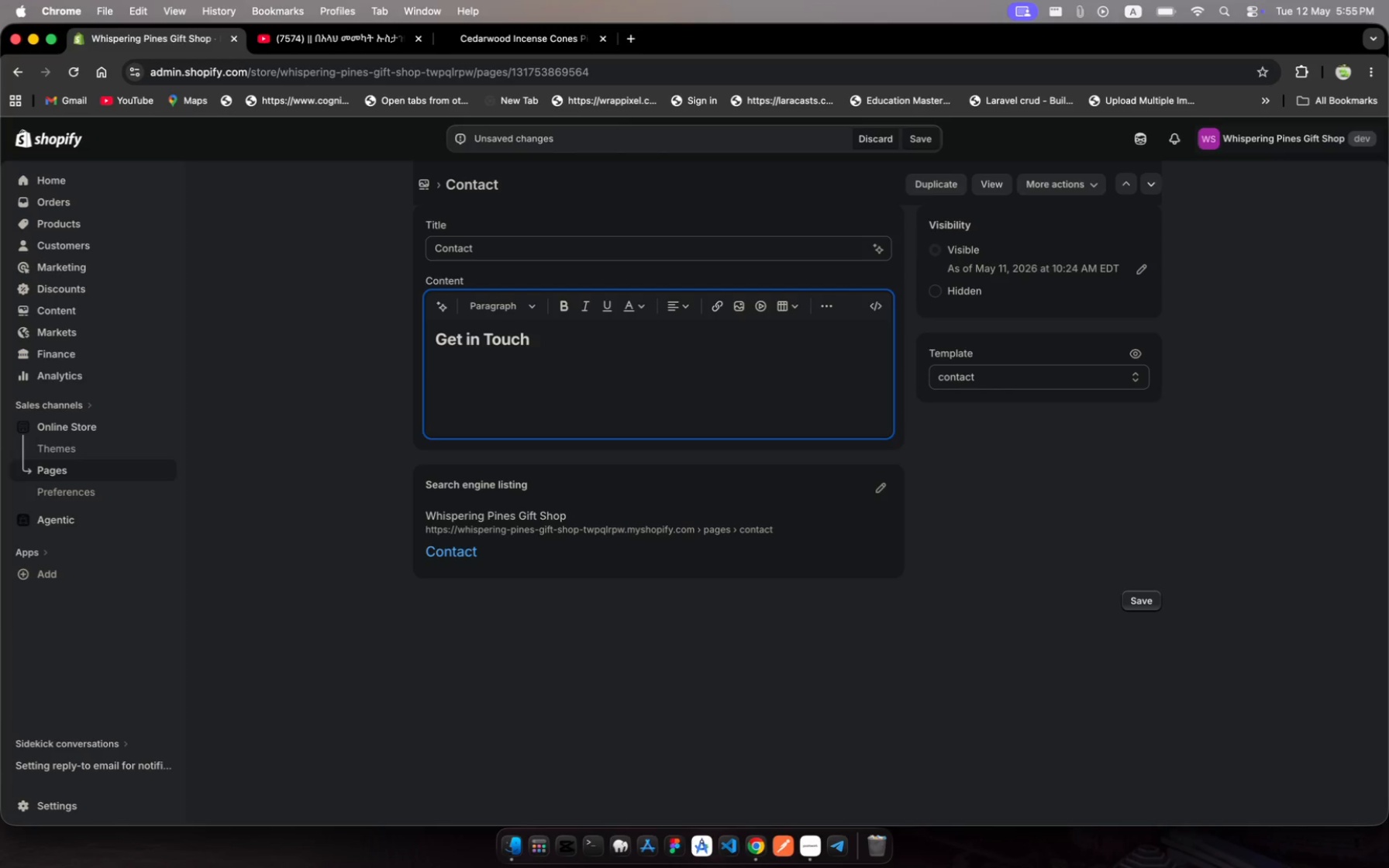 
type(Fr )
 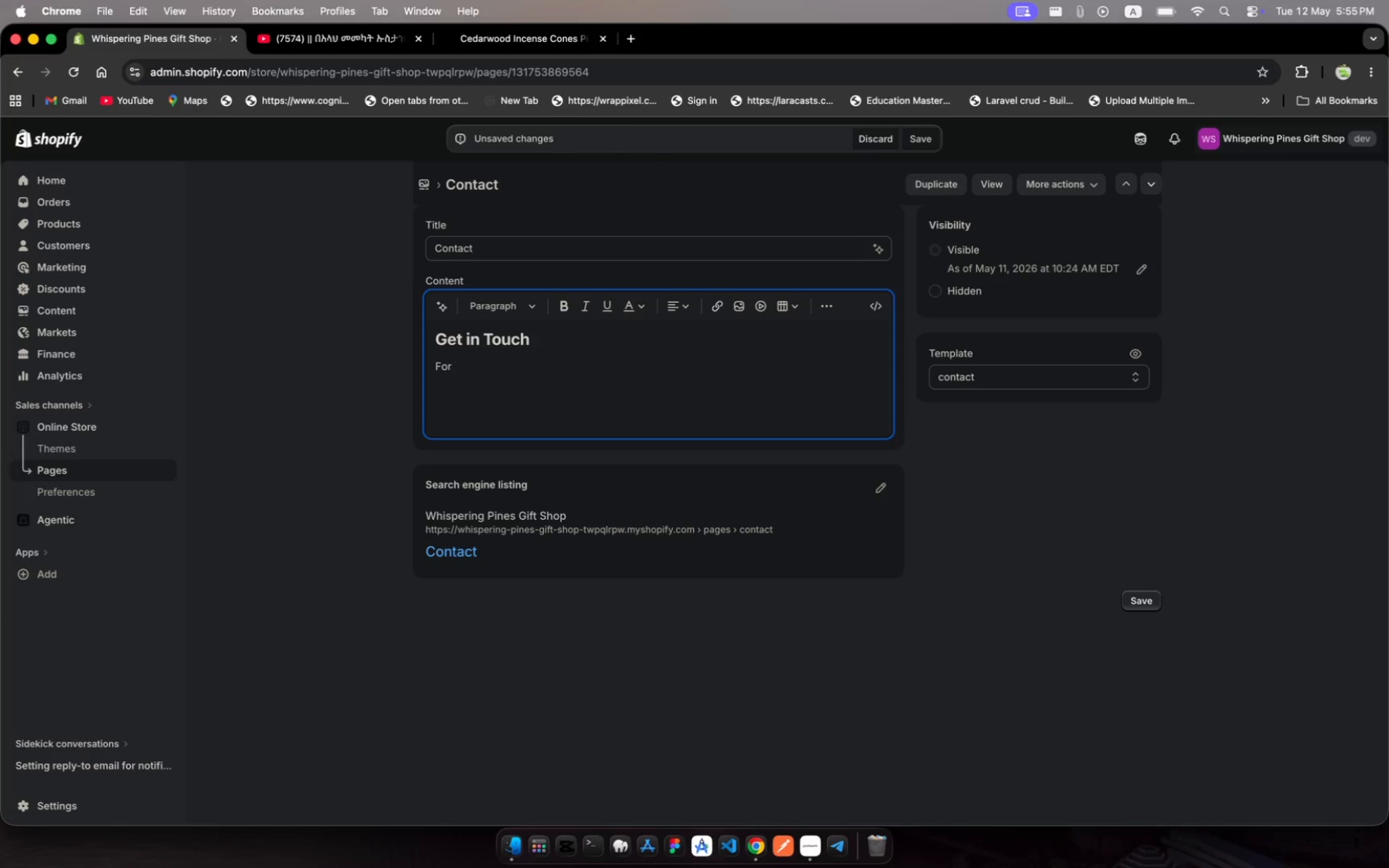 
hold_key(key=O, duration=0.42)
 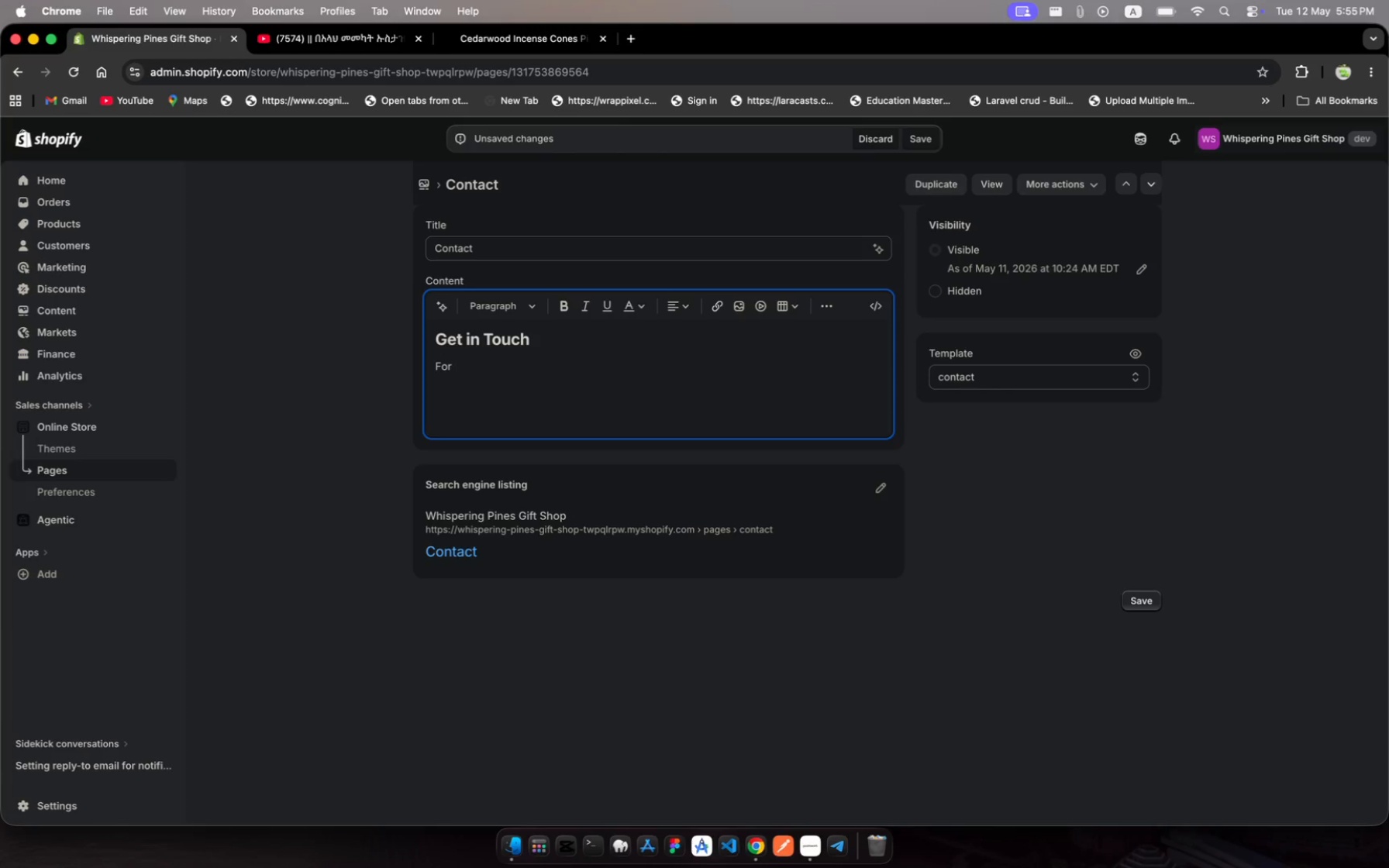 
type(Gift Shop order inquiress=)
key(Backspace)
type(m)
key(Backspace)
key(Backspace)
type(, )
 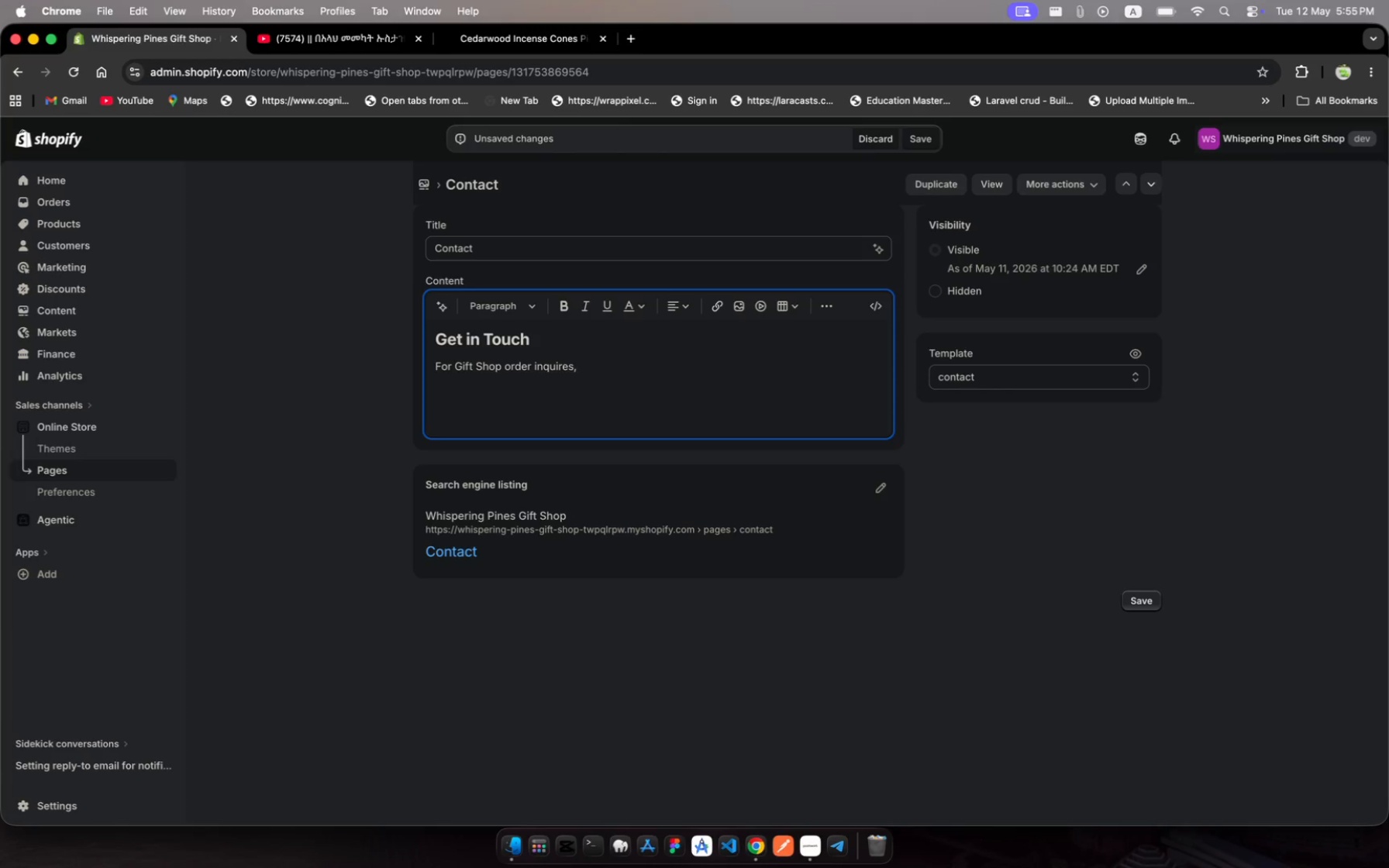 
wait(5.55)
 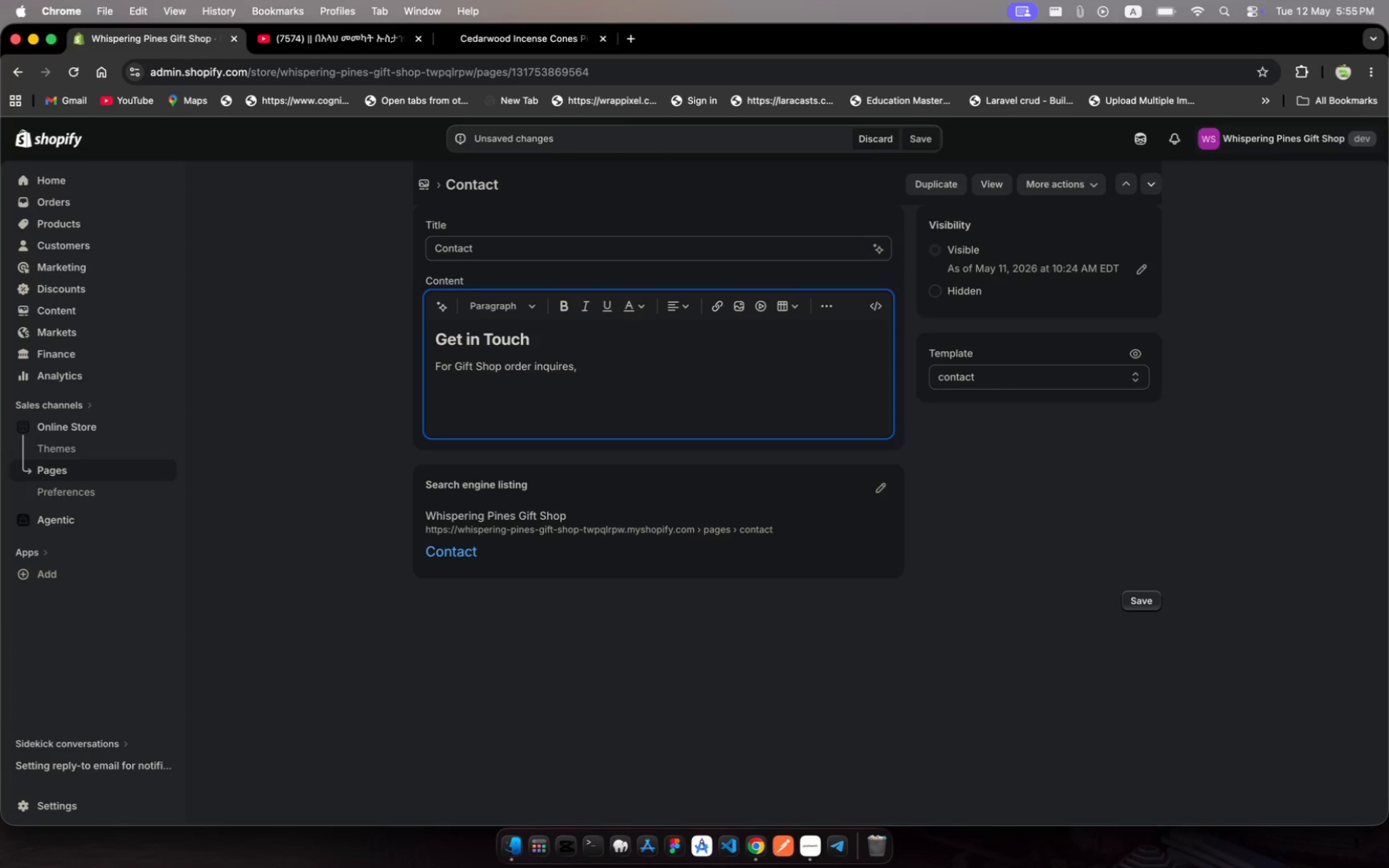 
type(returs )
key(Backspace)
type(, ad )
 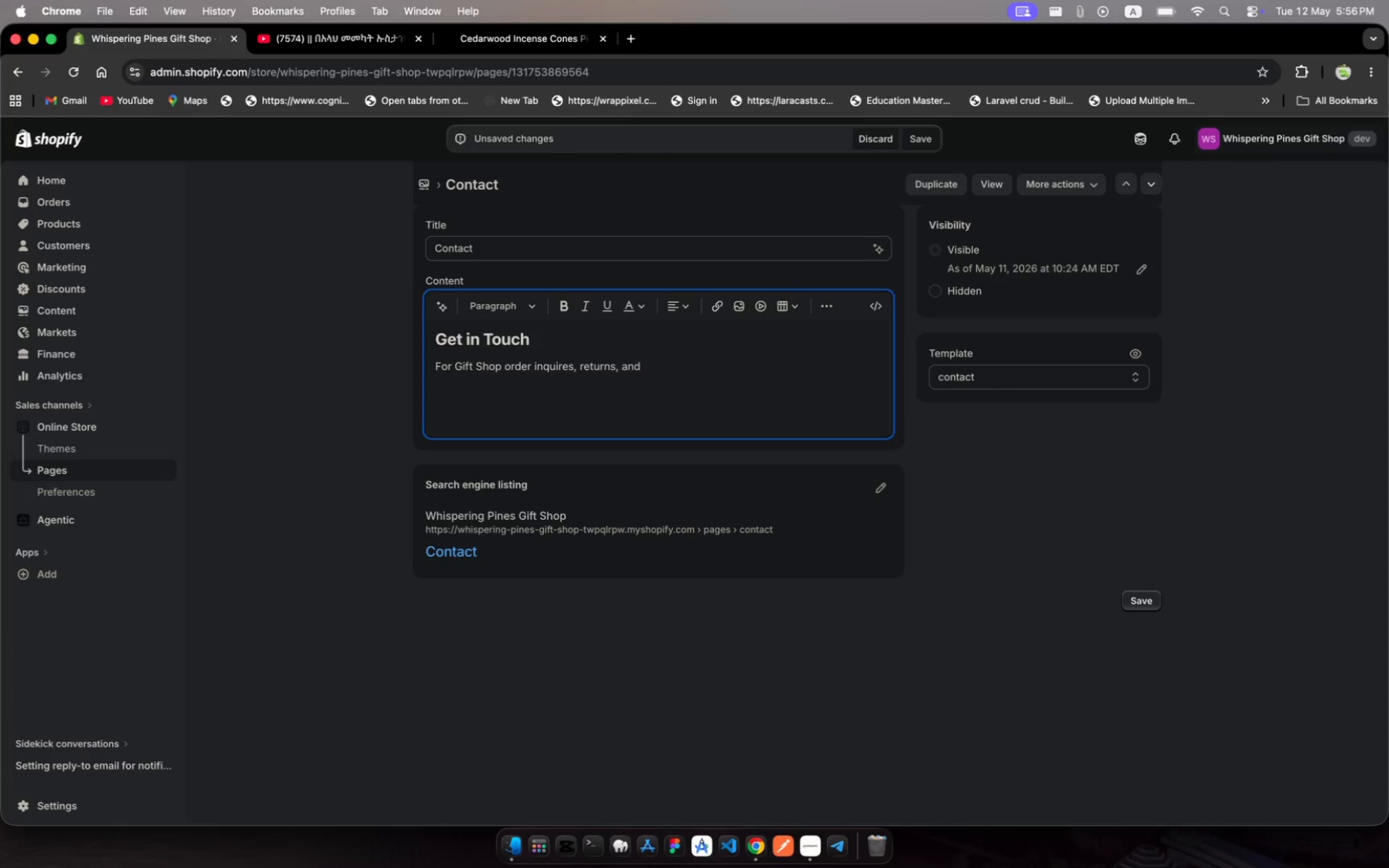 
hold_key(key=N, duration=0.39)
 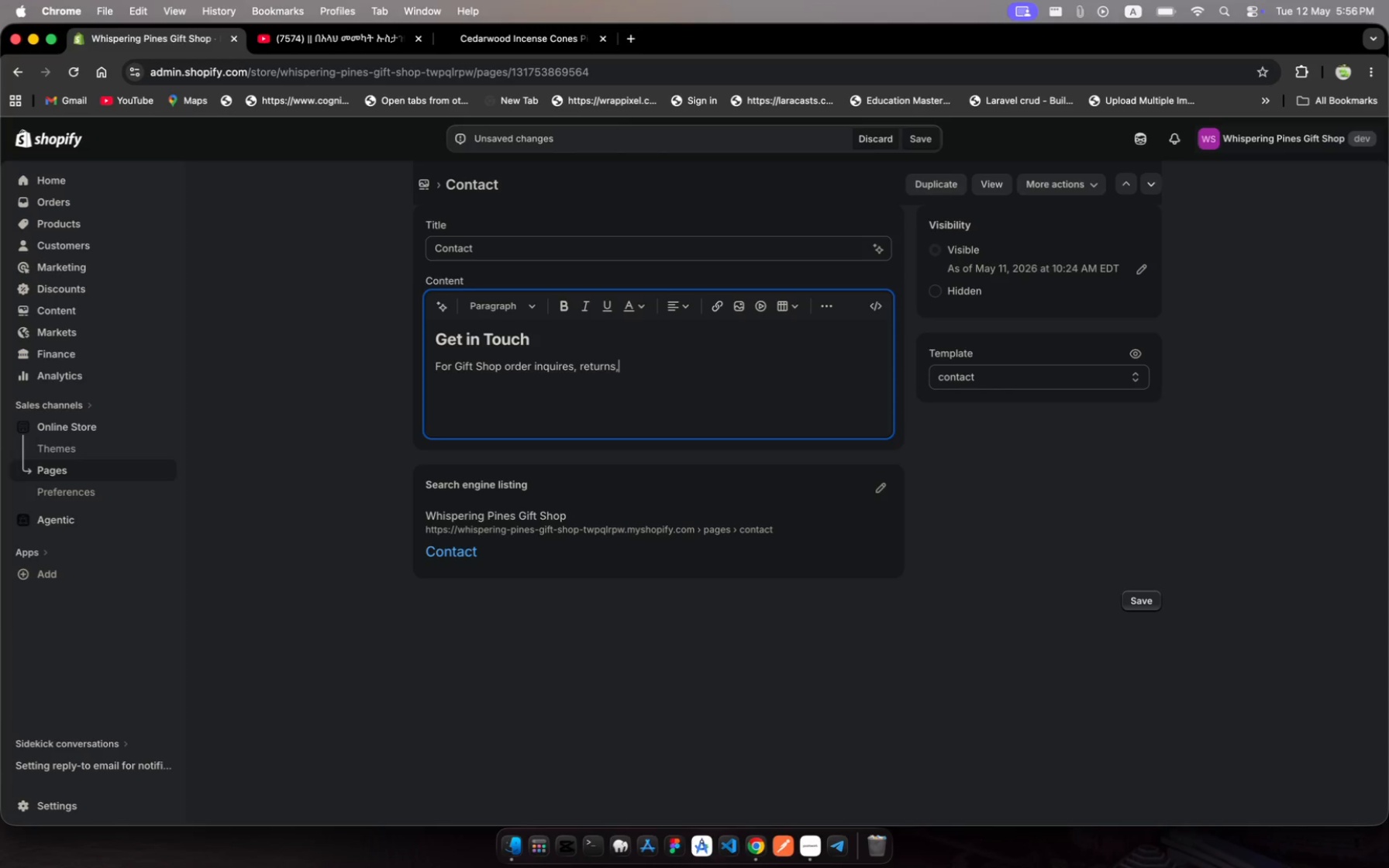 
hold_key(key=N, duration=0.3)
 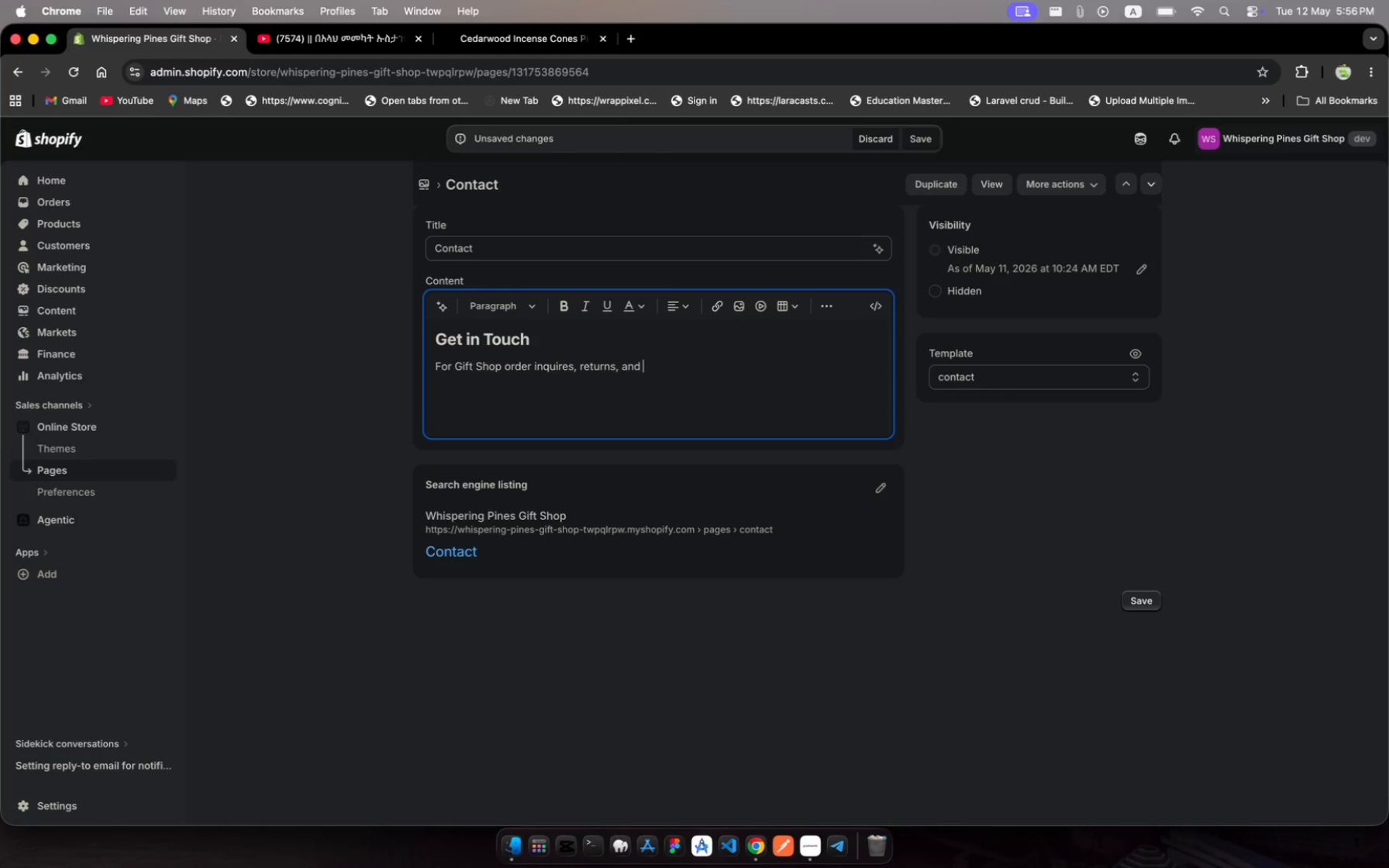 
wait(5.34)
 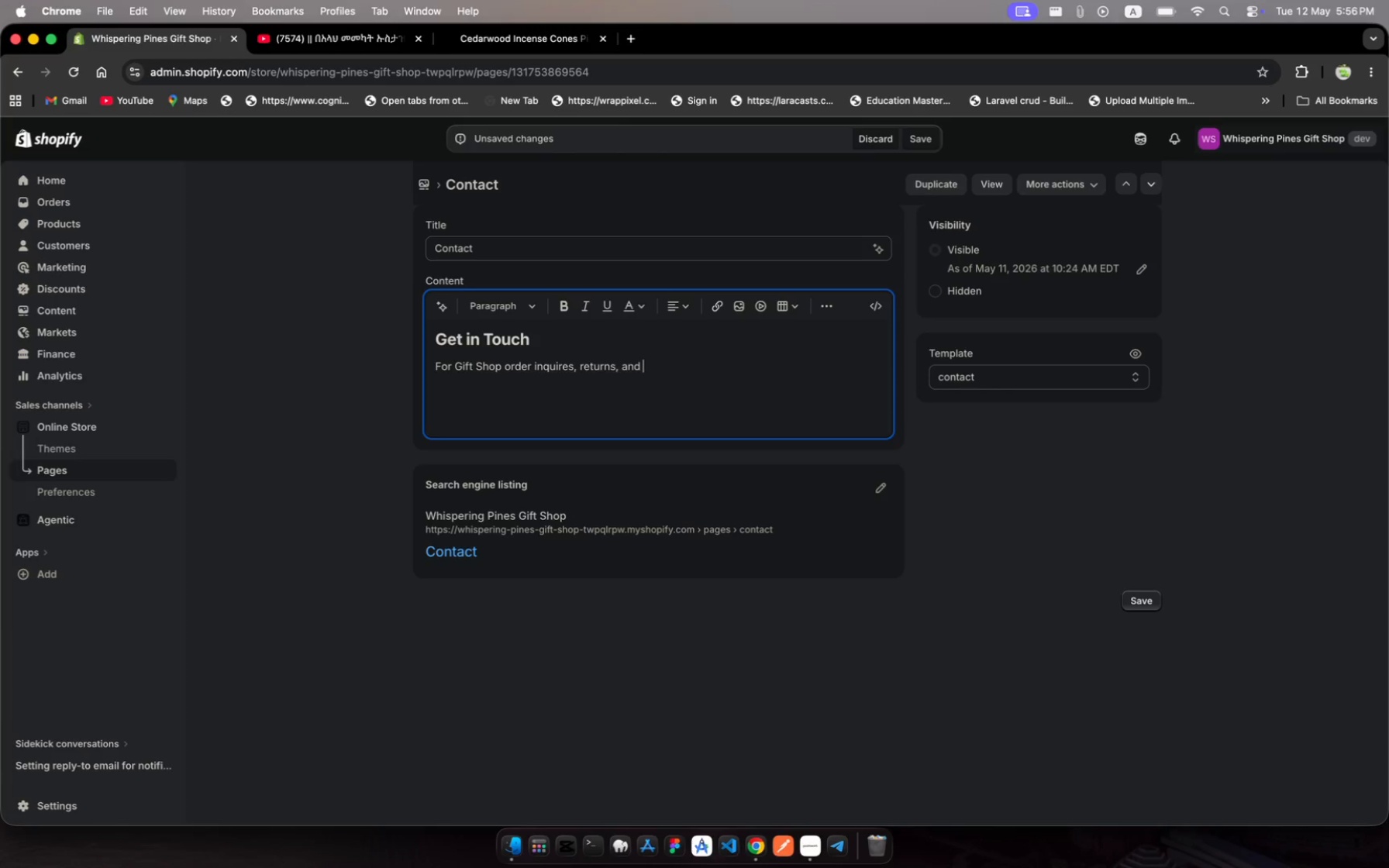 
type(product)
 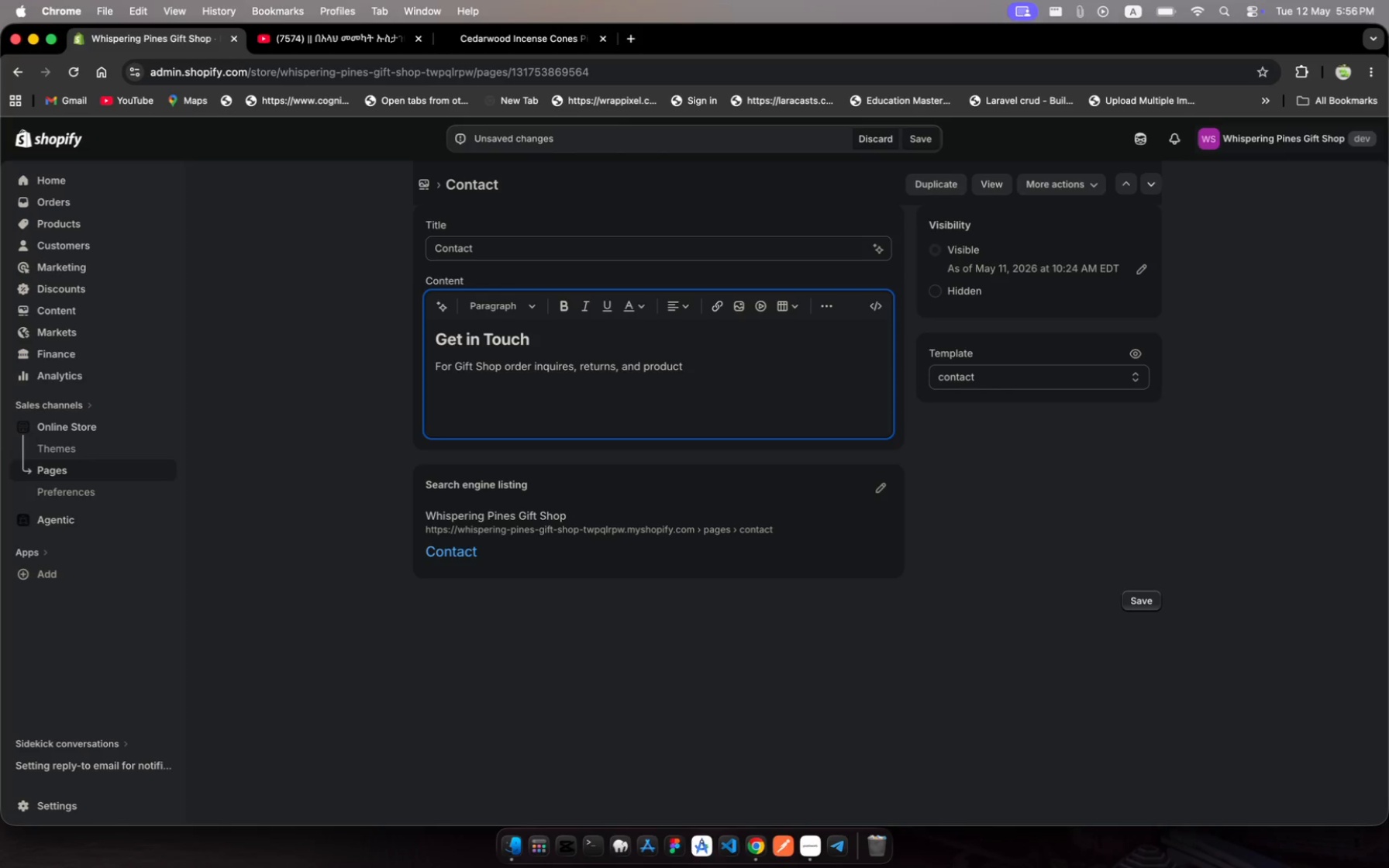 
wait(11.38)
 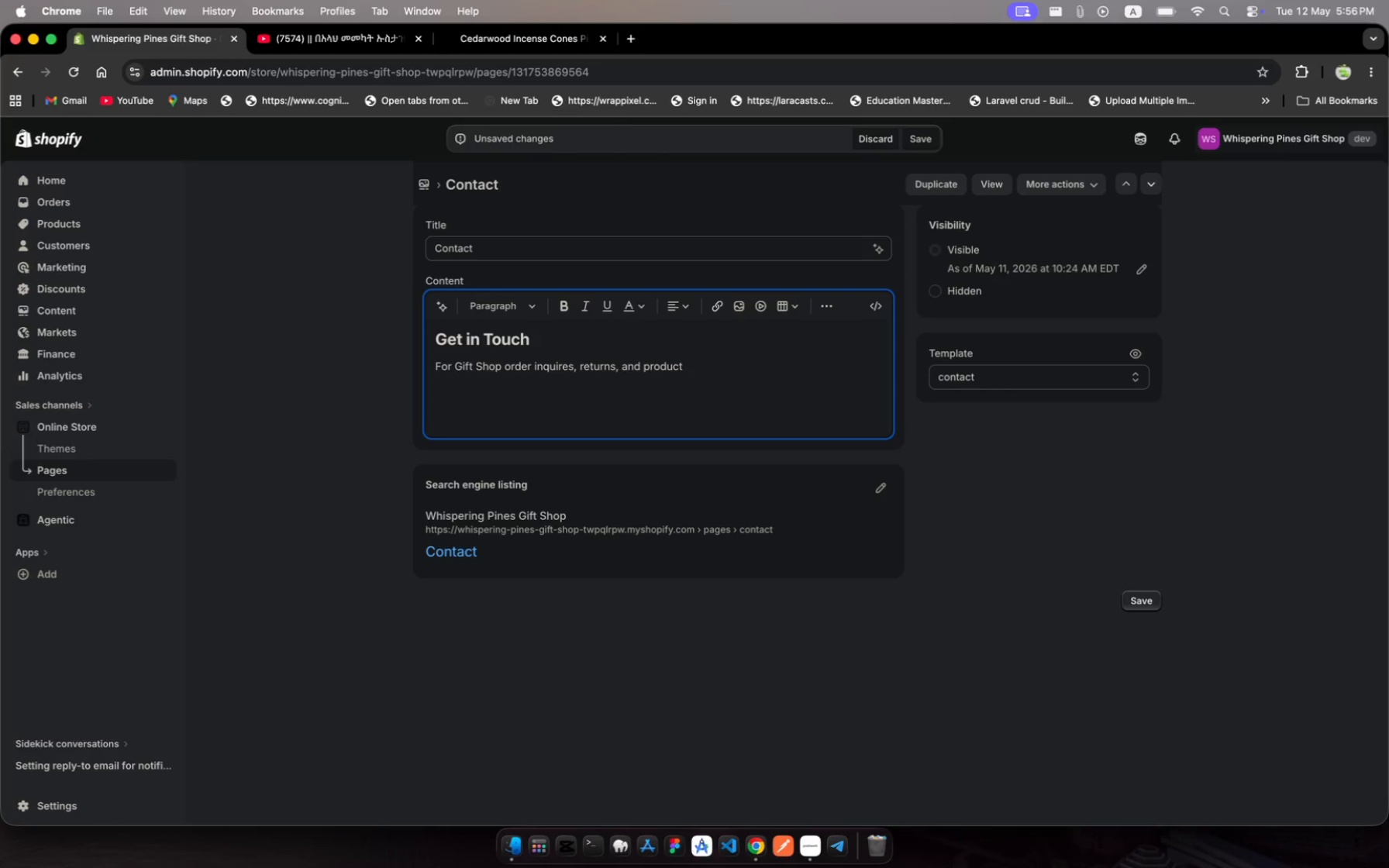 
type( questiu)
key(Backspace)
type(os)
 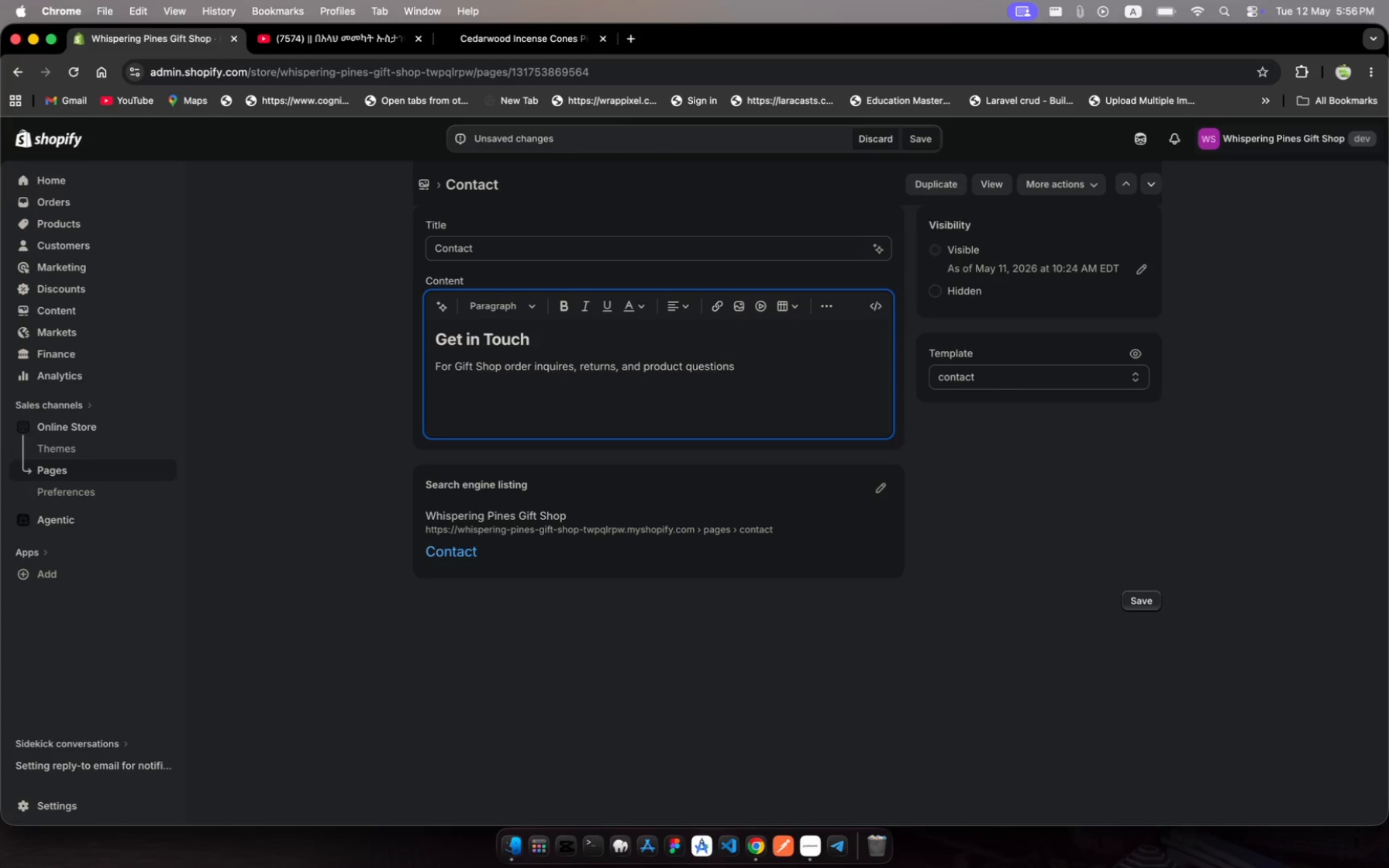 
hold_key(key=N, duration=0.36)
 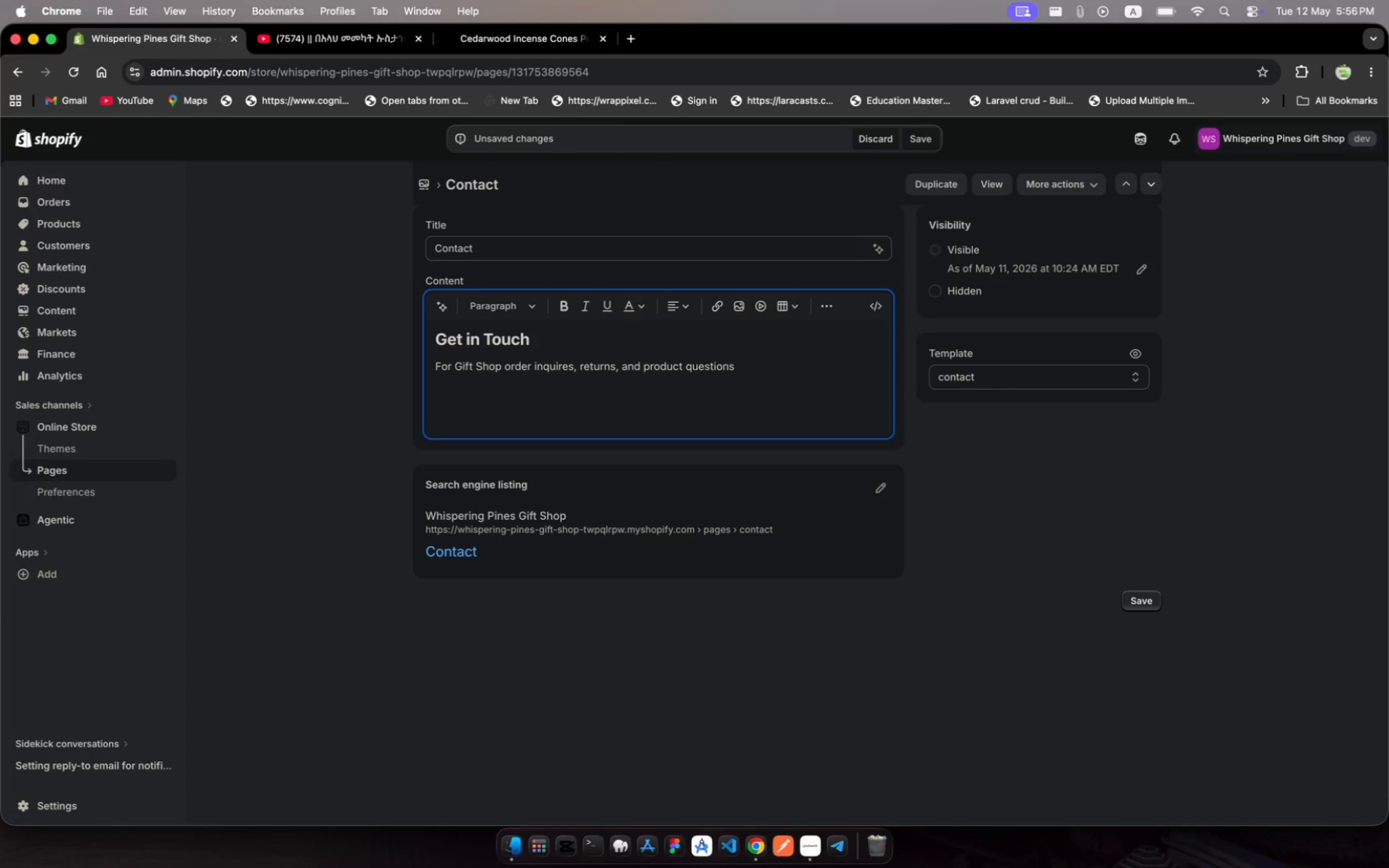 
type( contact )
 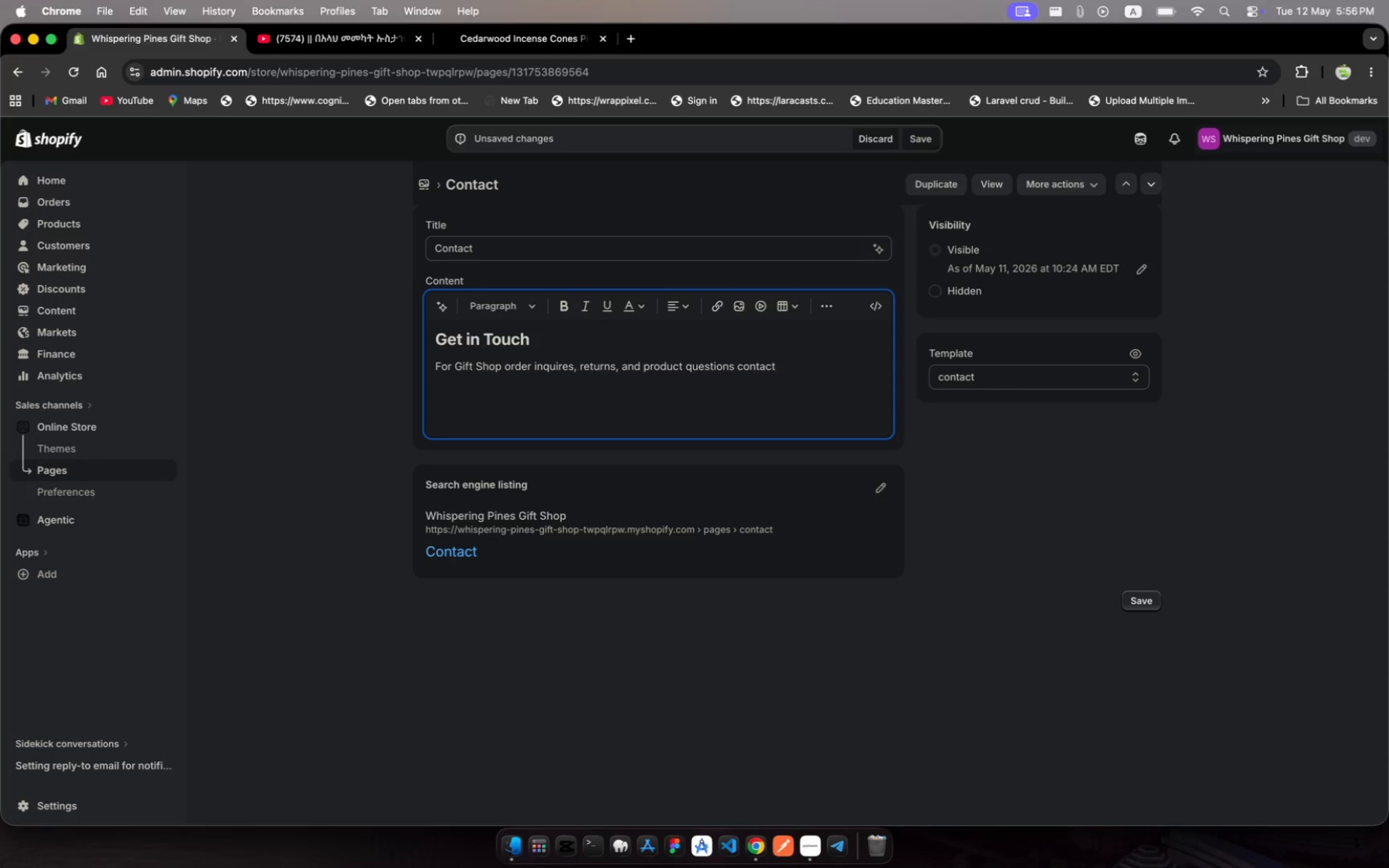 
type(our supprt team)
 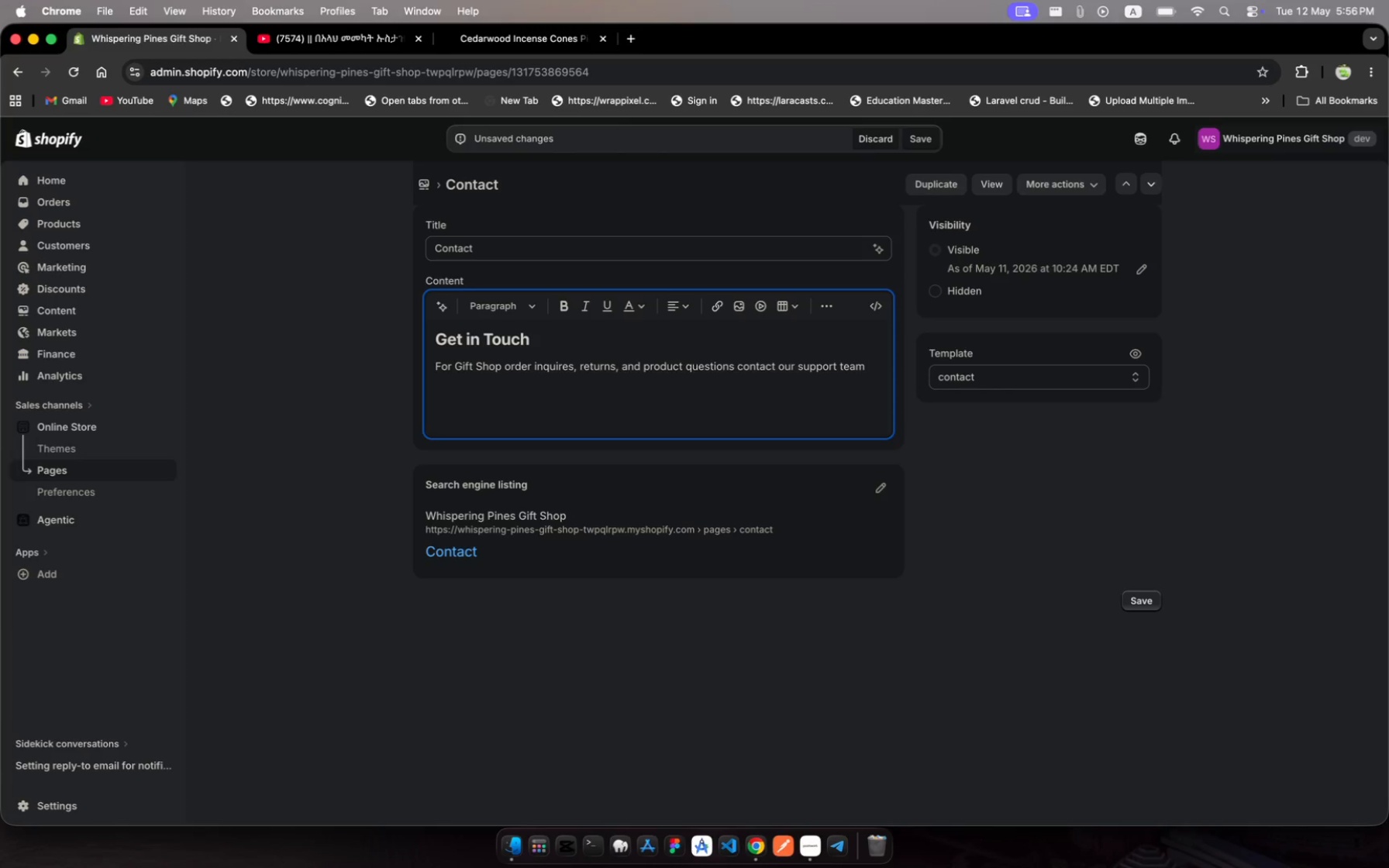 
key(Shift+Semicolon)
 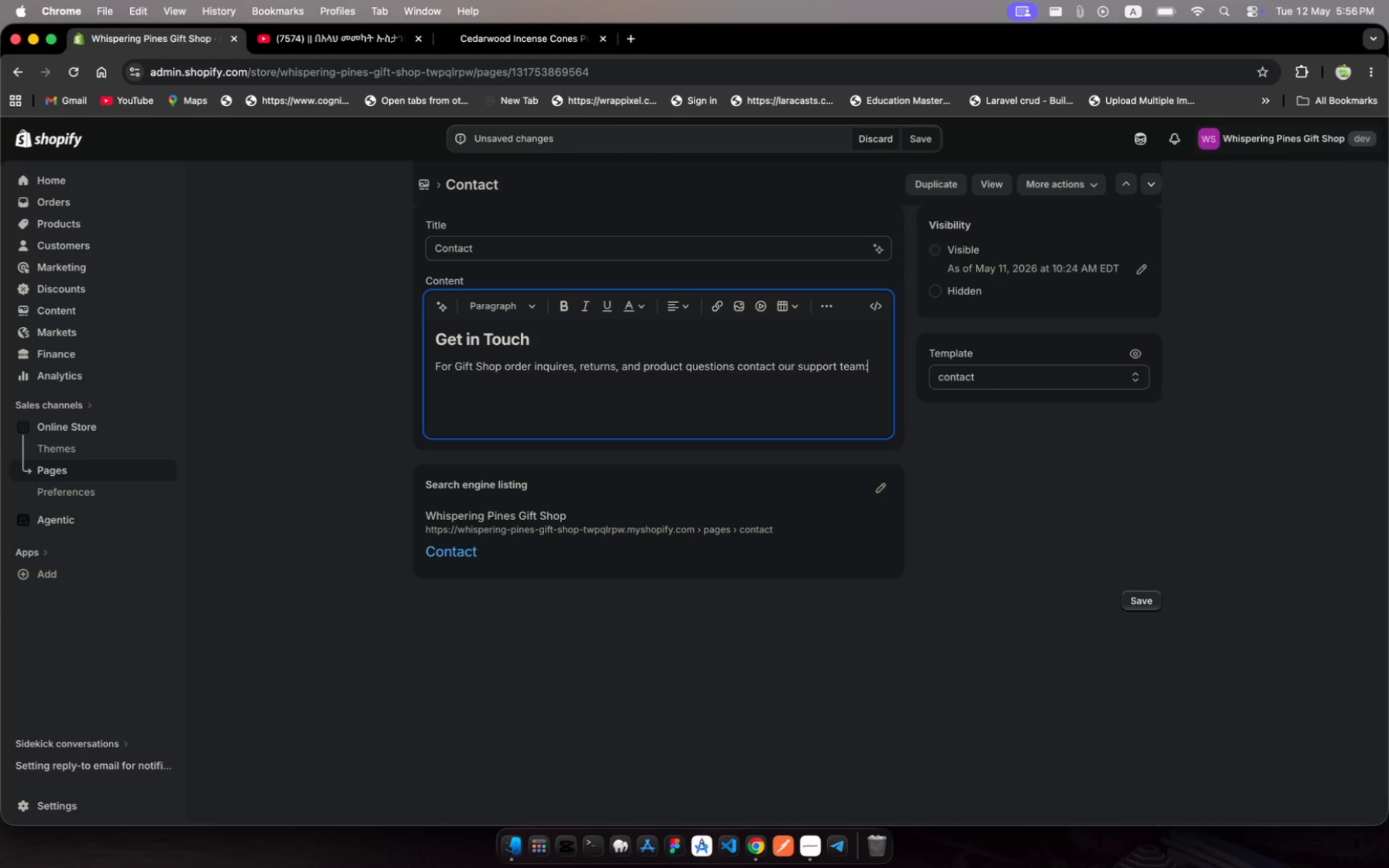 
key(Enter)
 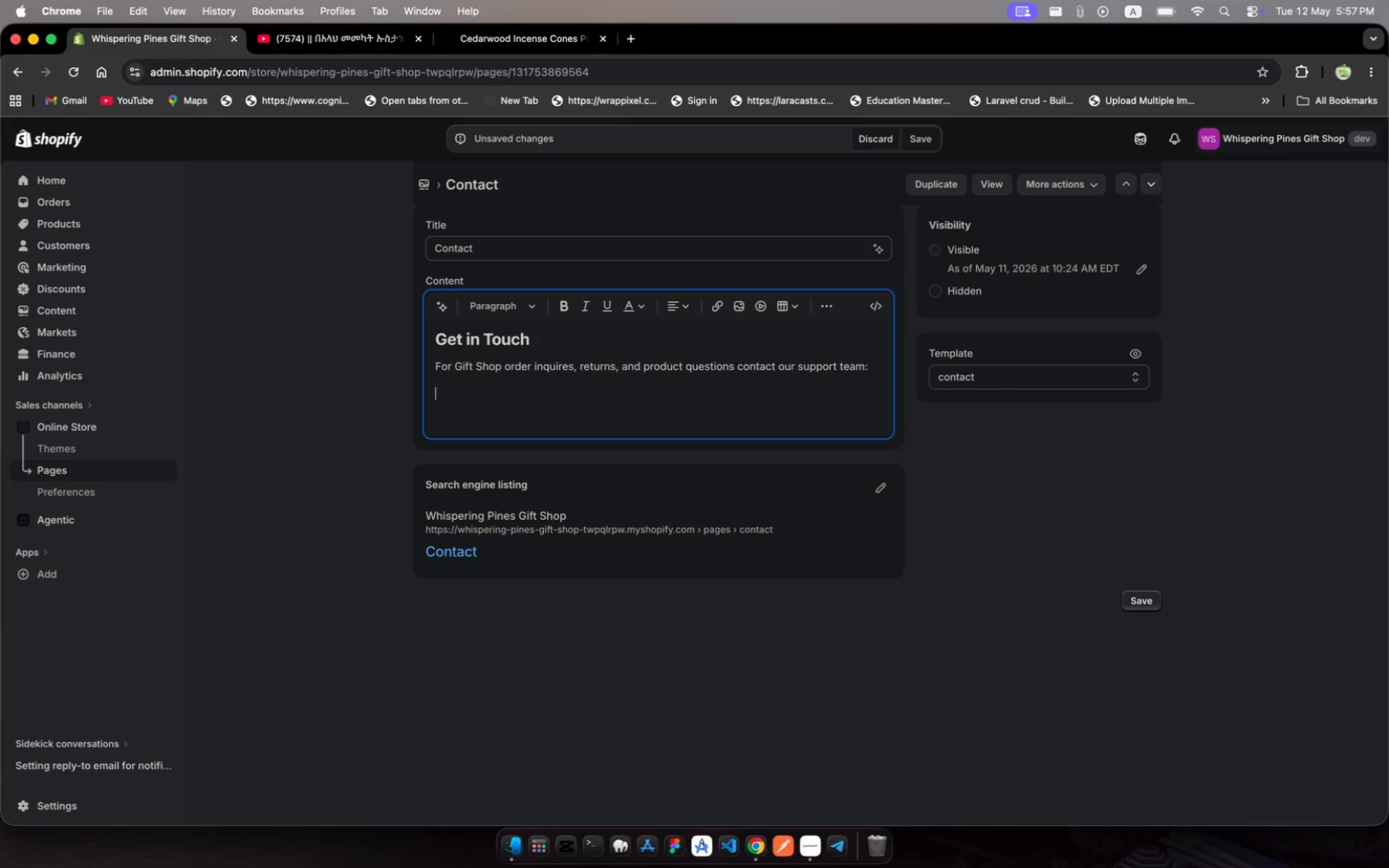 
key(Meta+B)
 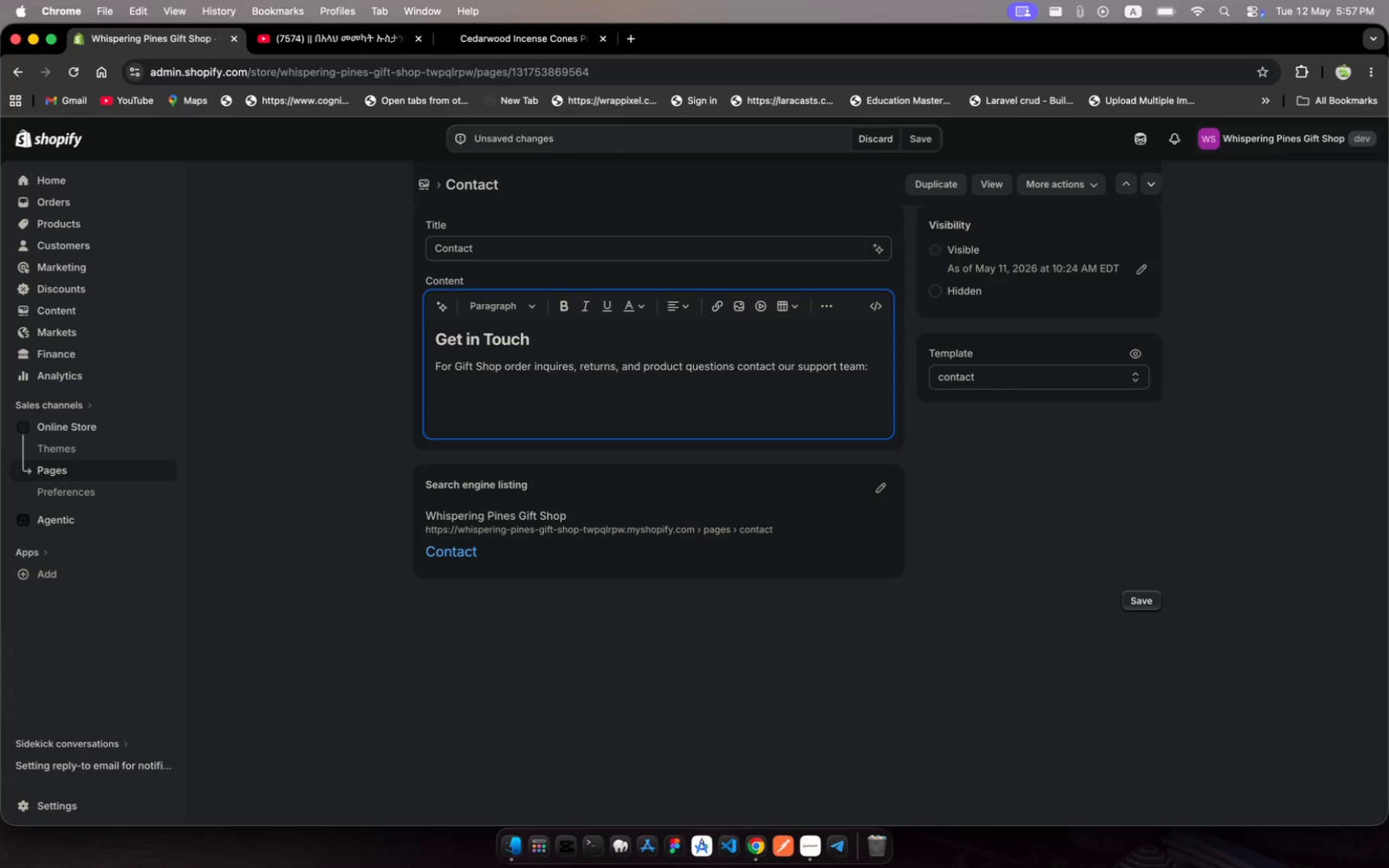 
type(Email:)
 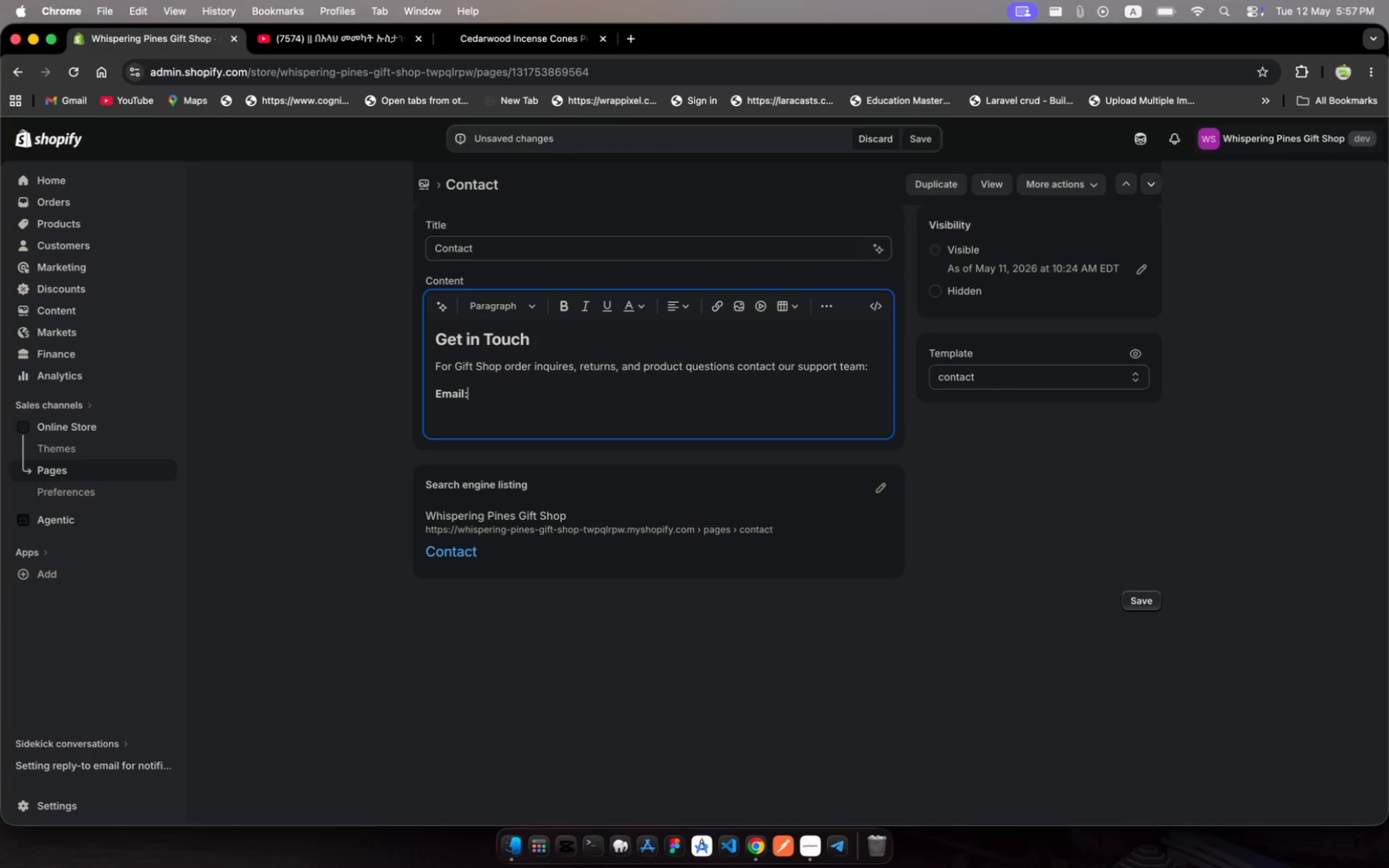 
wait(5.71)
 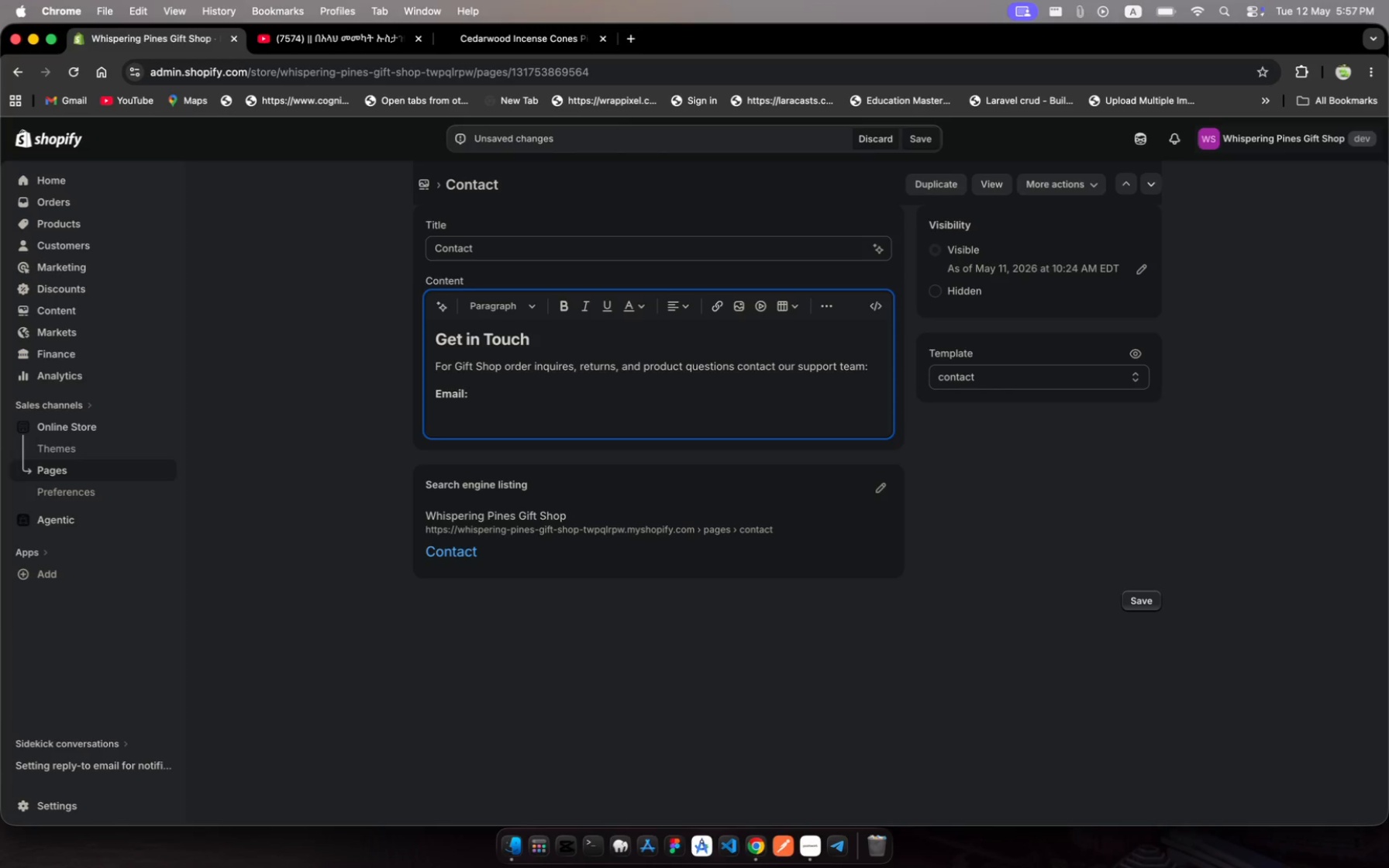 
key(Space)
 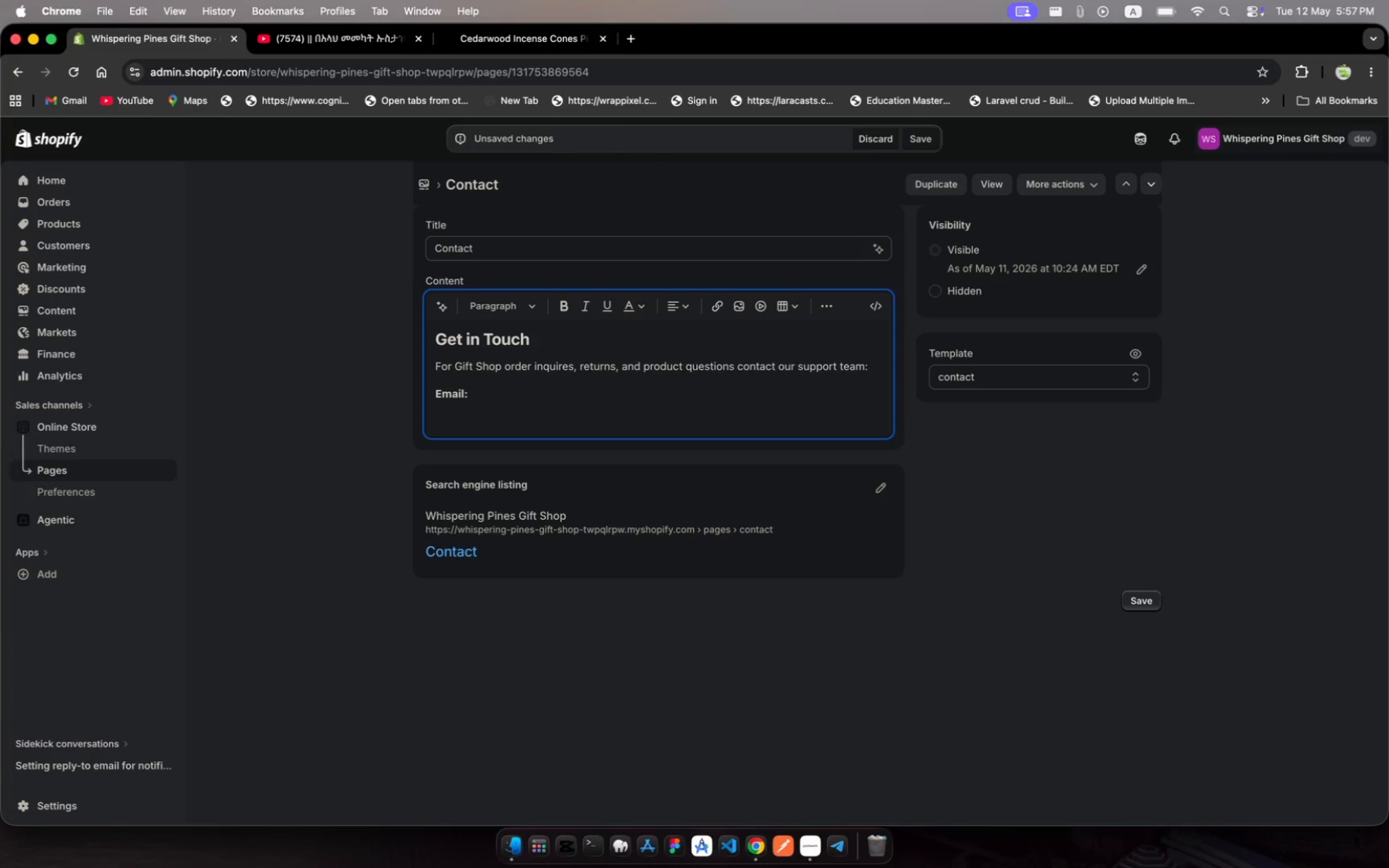 
key(Meta+B)
 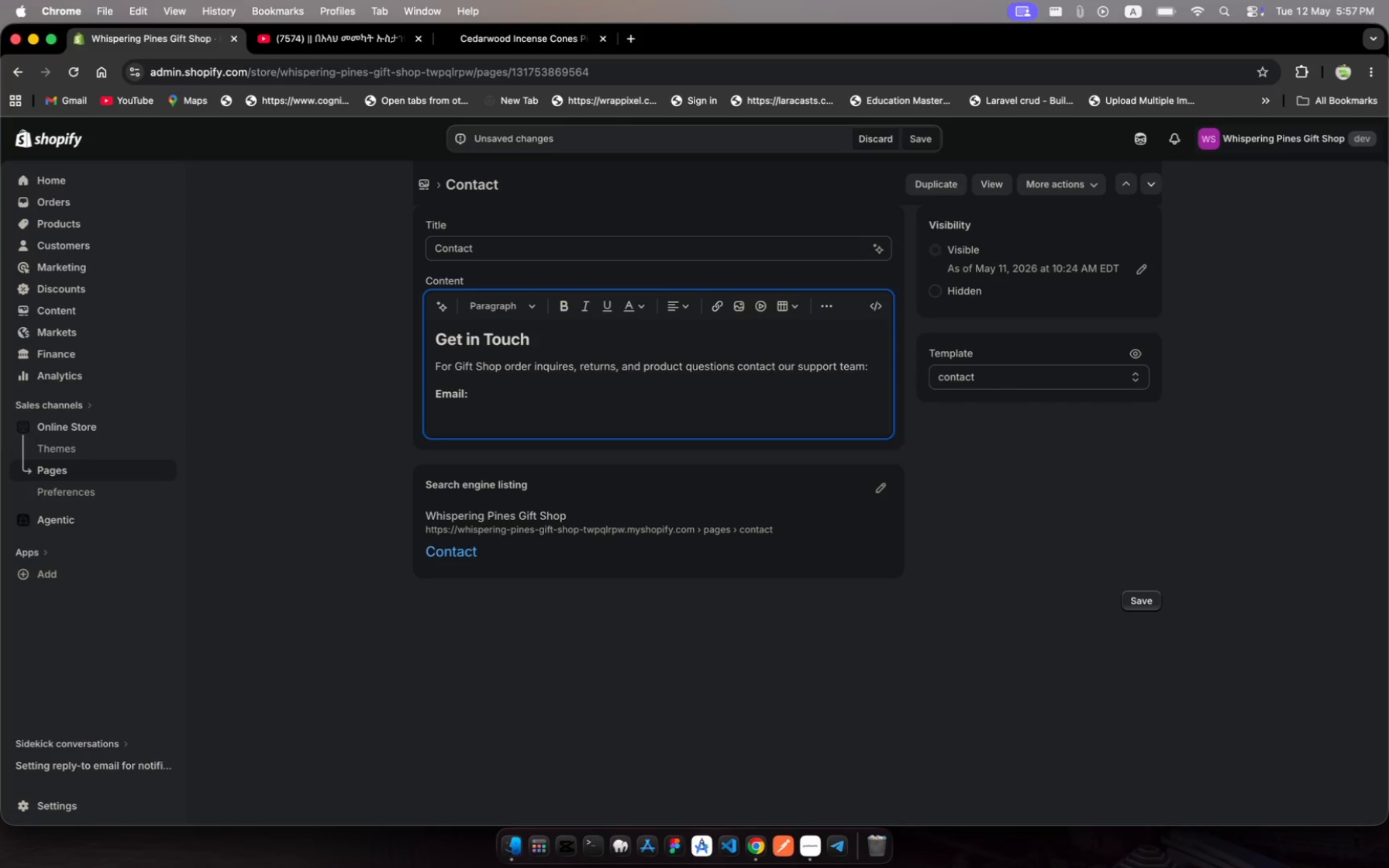 
type(support )
 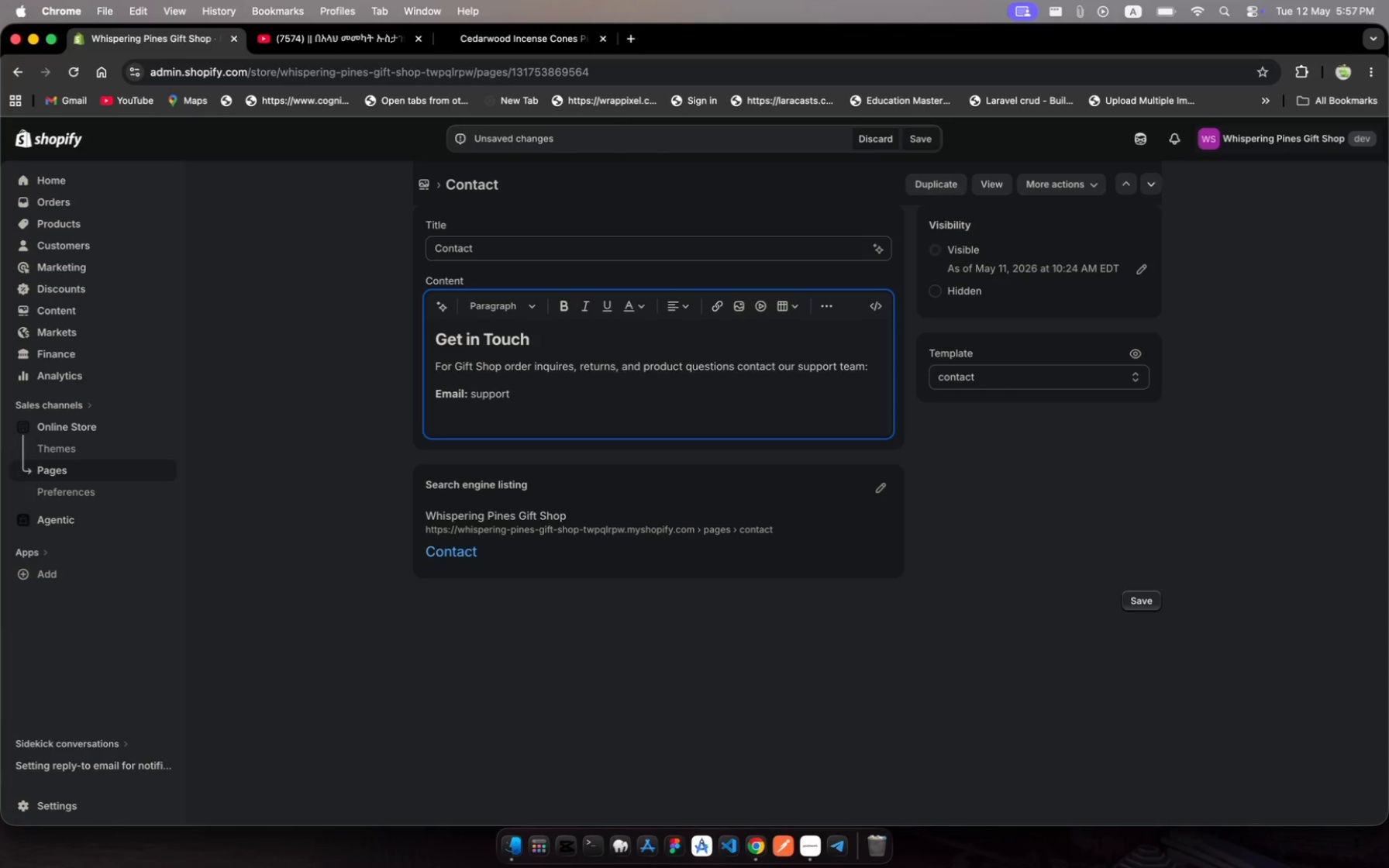 
key(Shift+2)
 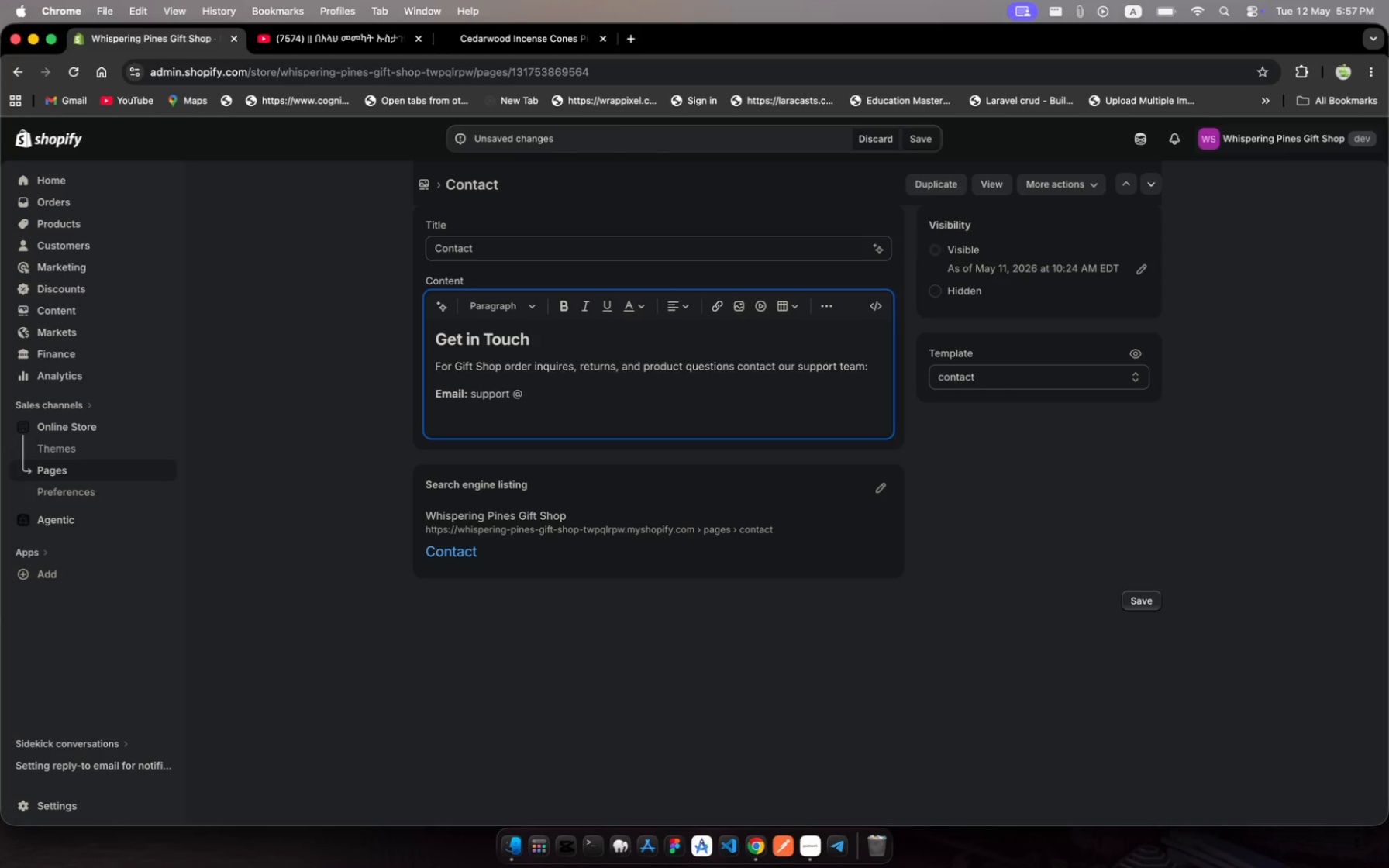 
wait(7.4)
 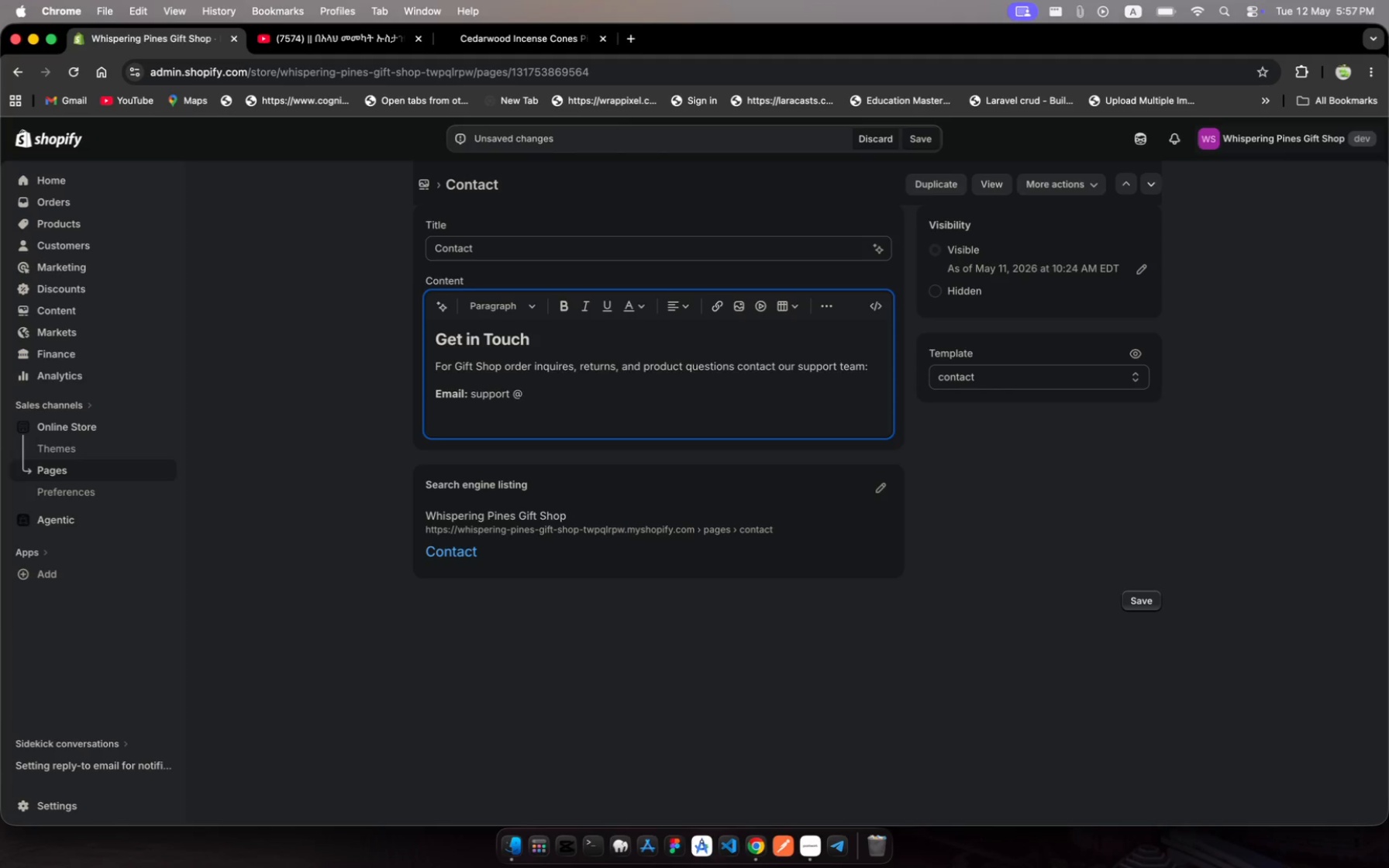 
type(whispering)
 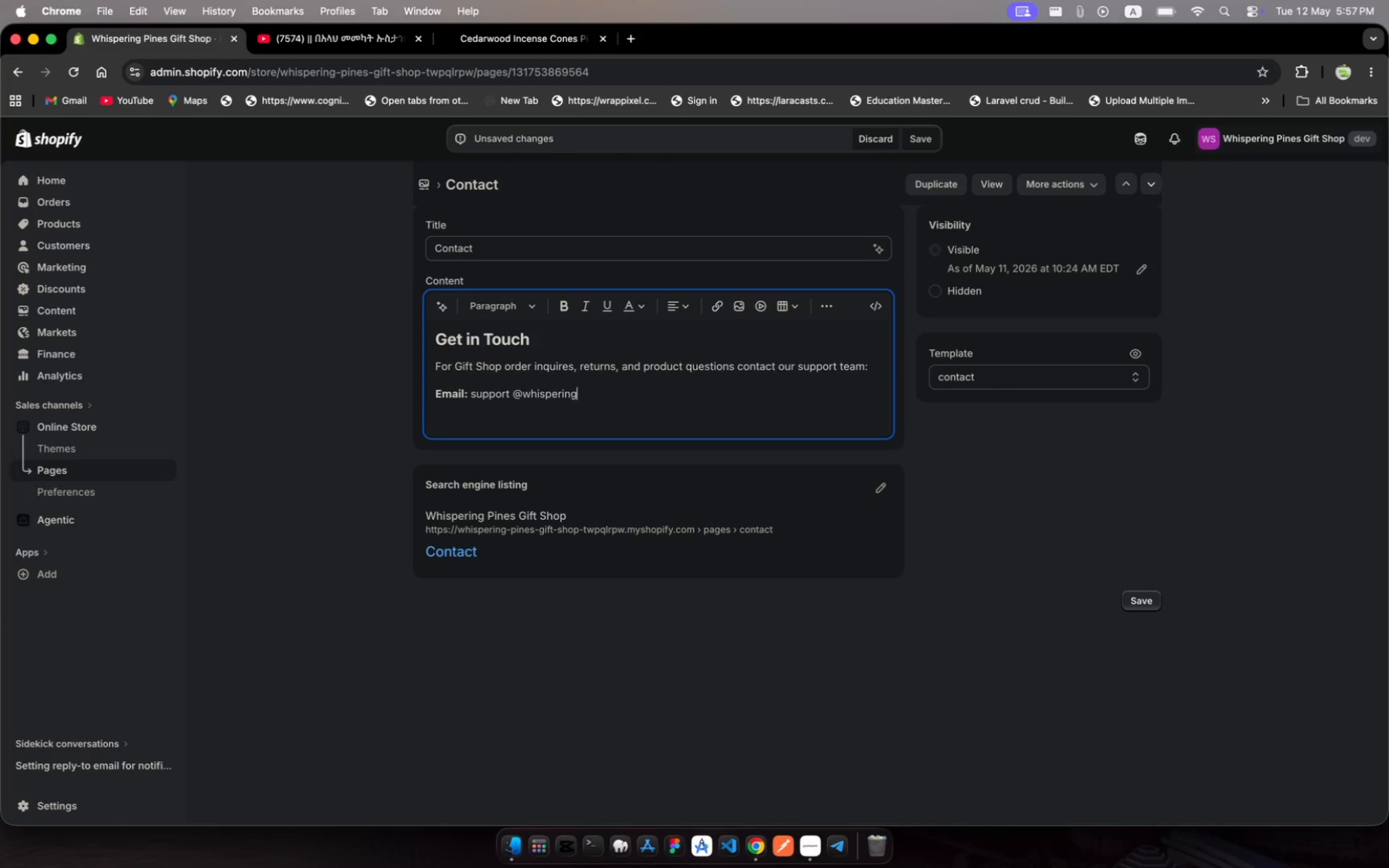 
wait(5.06)
 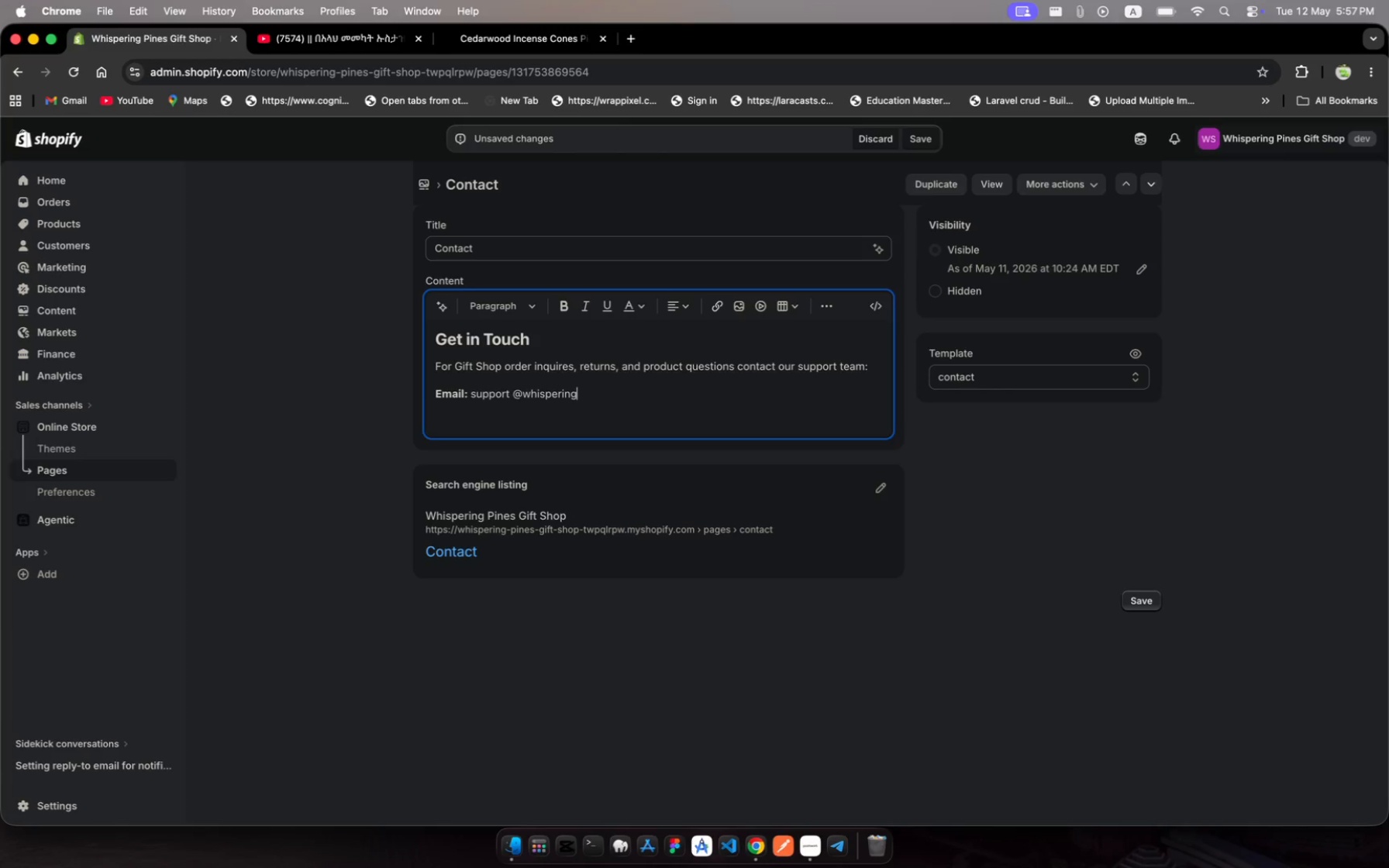 
type(pinesresort.com)
 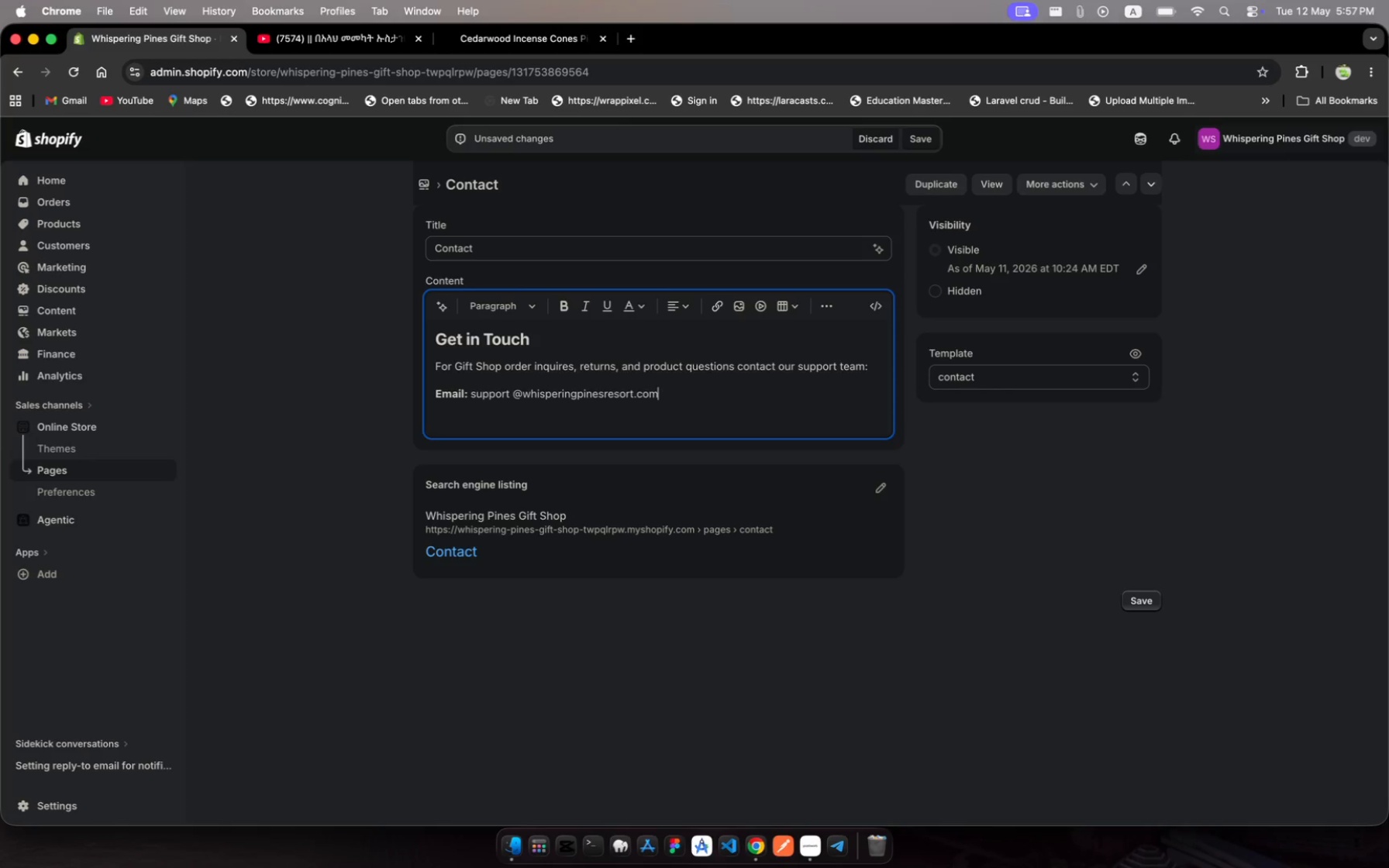 
wait(6.54)
 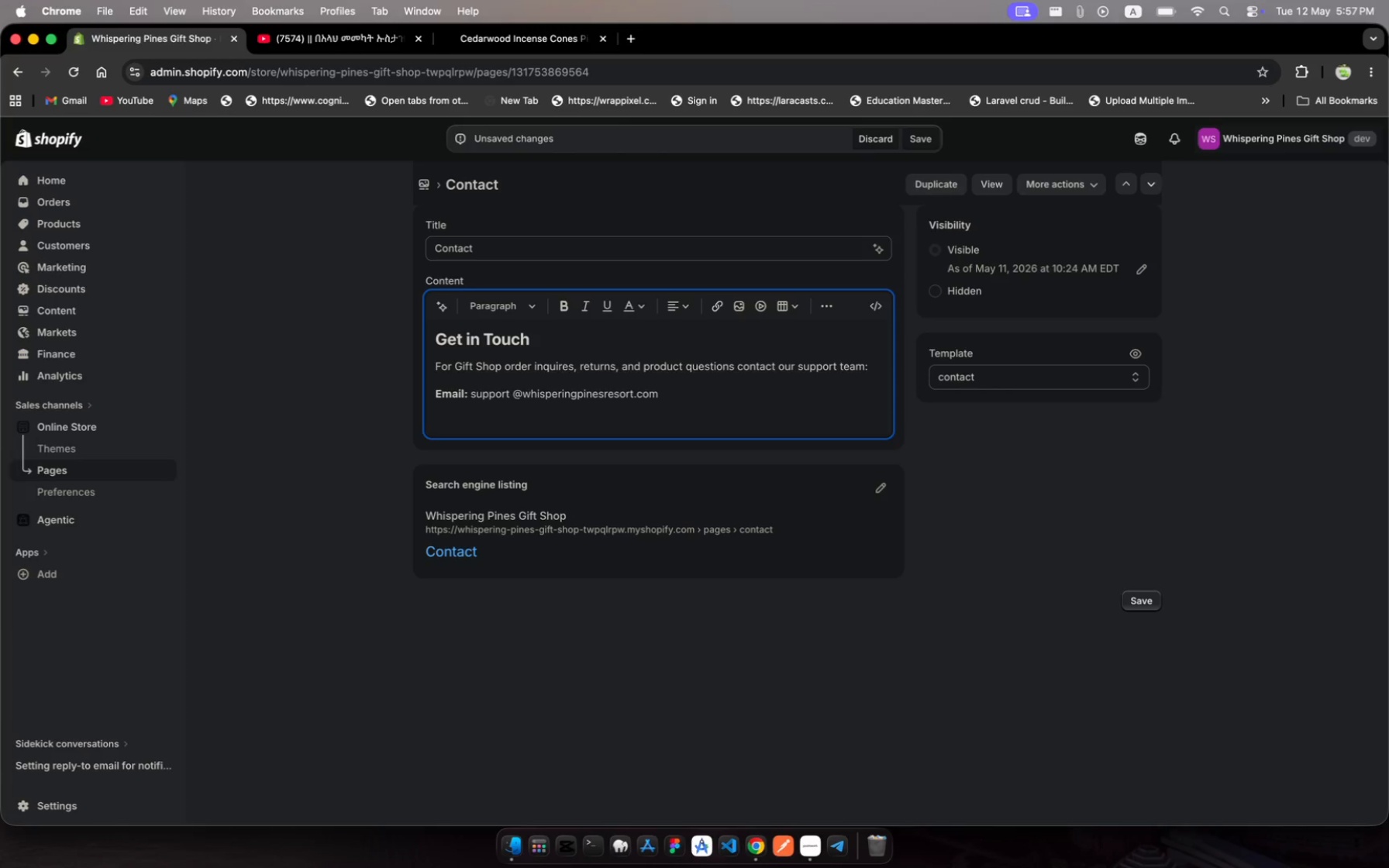 
key(Enter)
 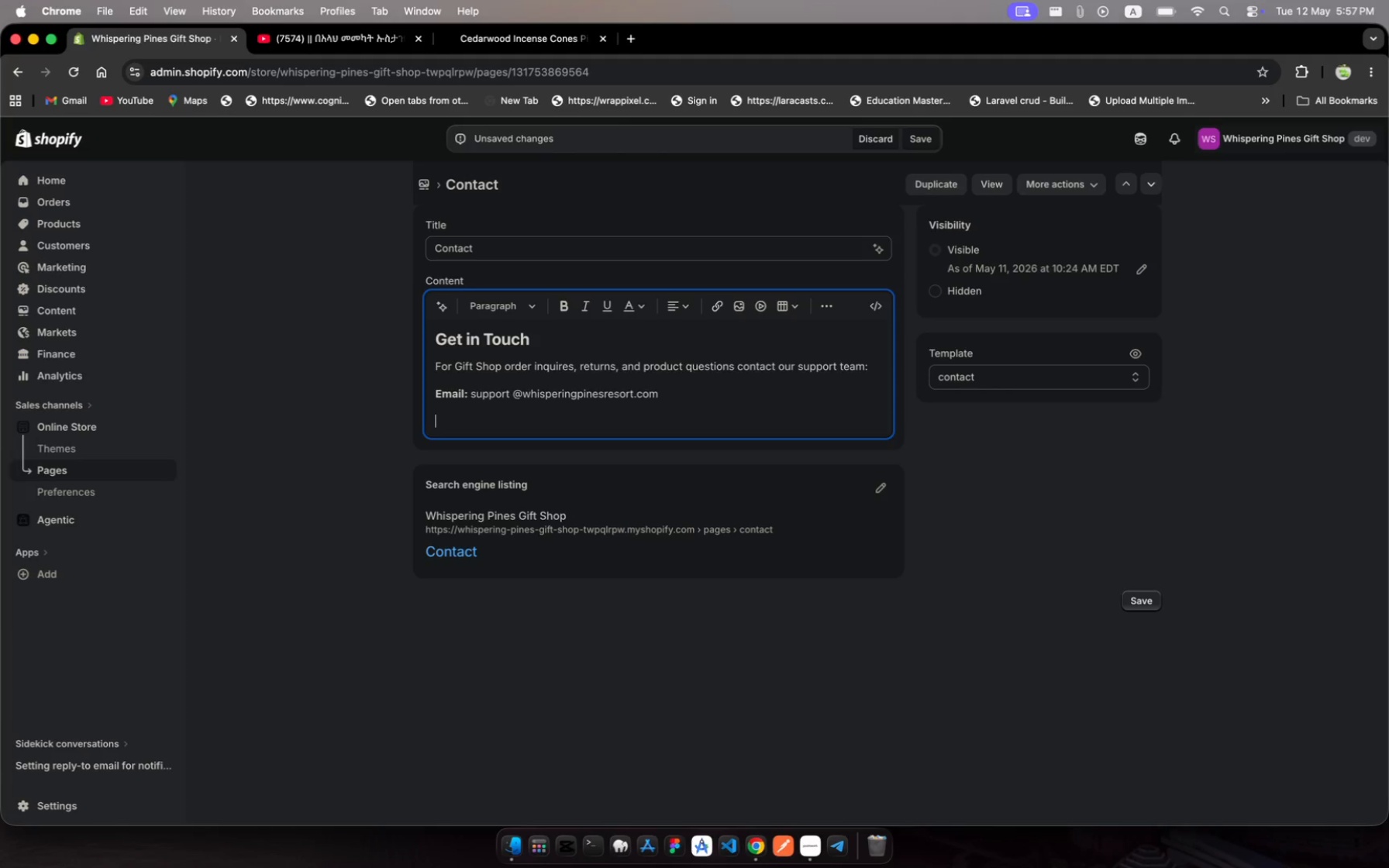 
key(Backspace)
 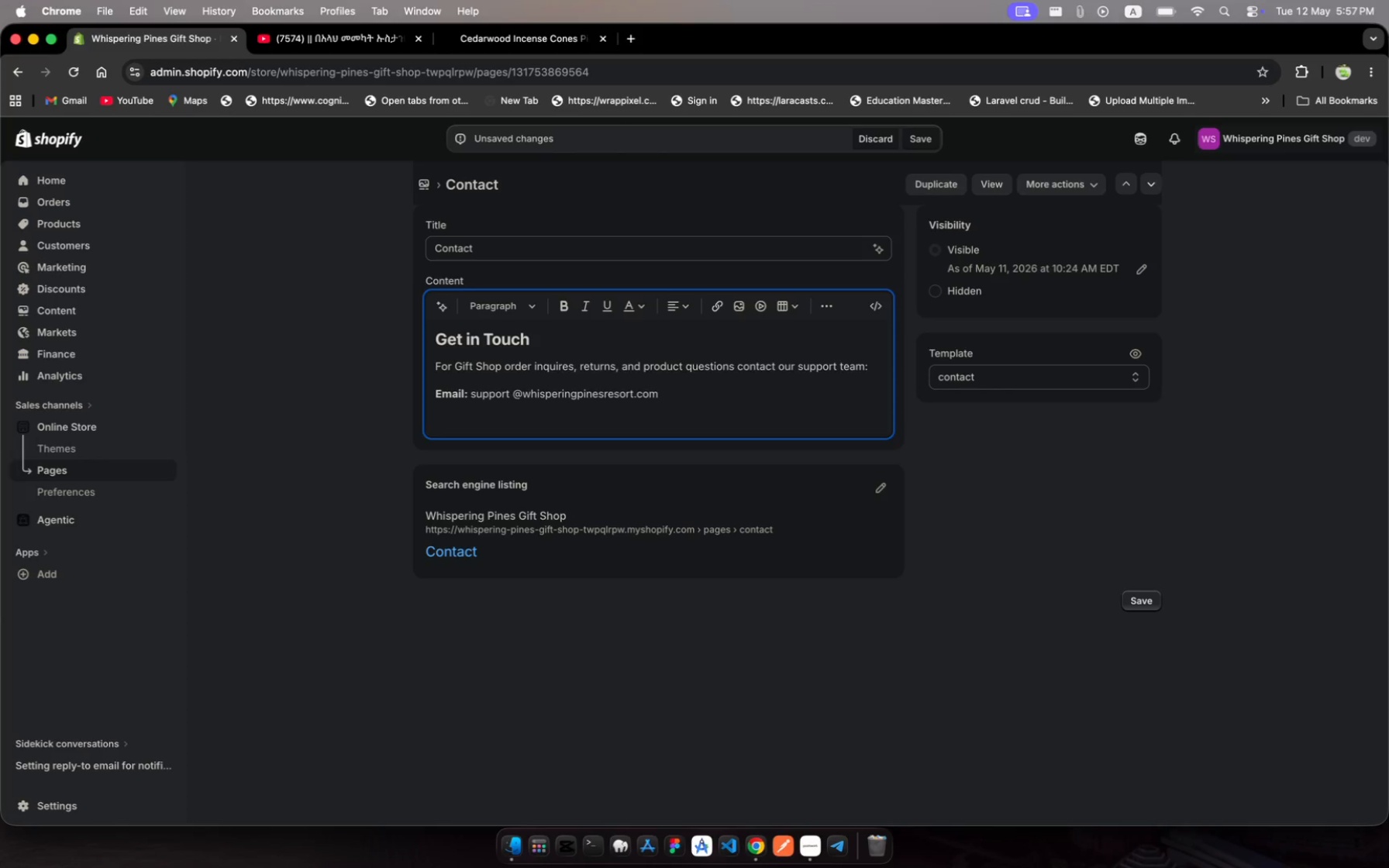 
key(Shift+Enter)
 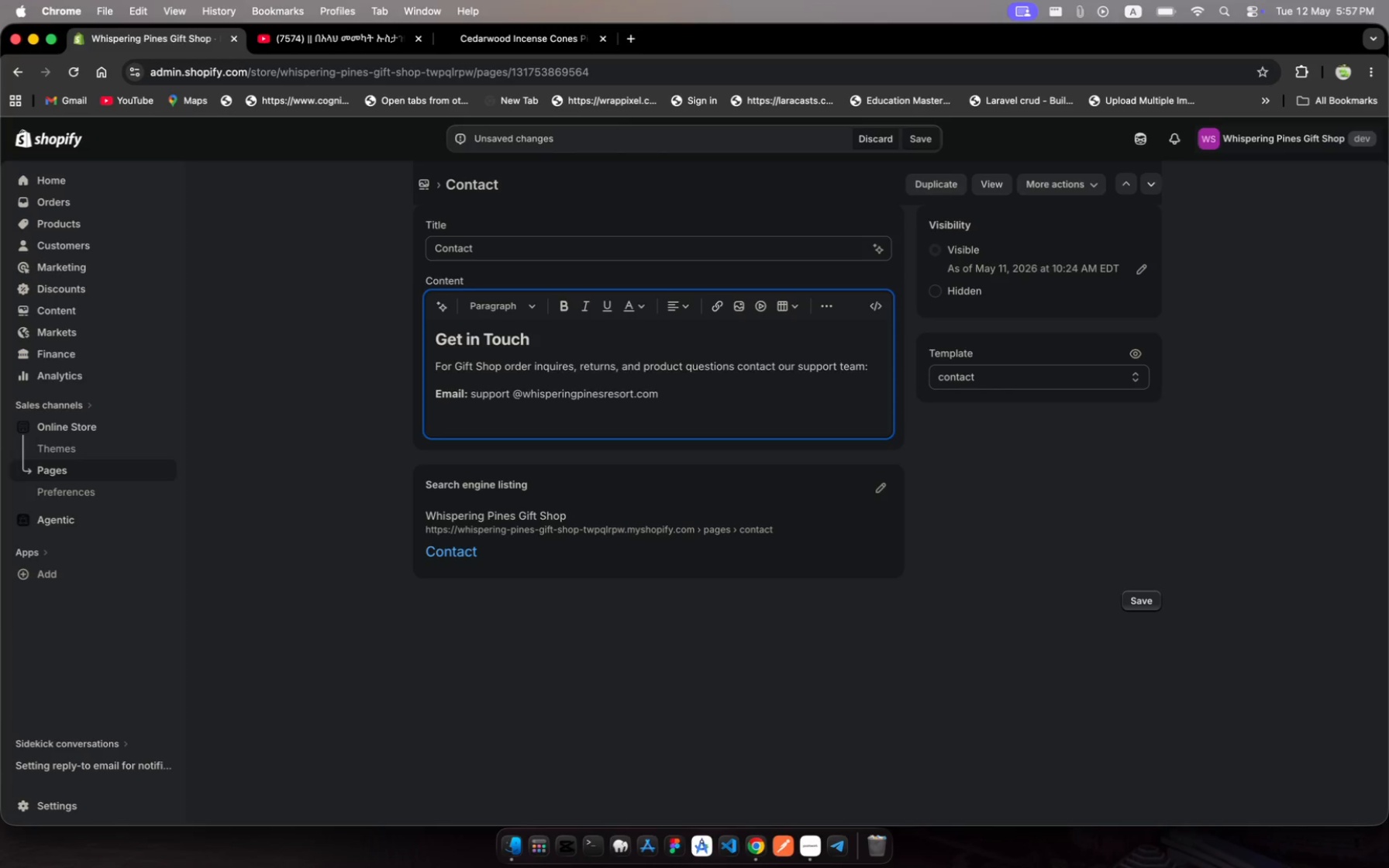 
key(Meta+MetaRight)
 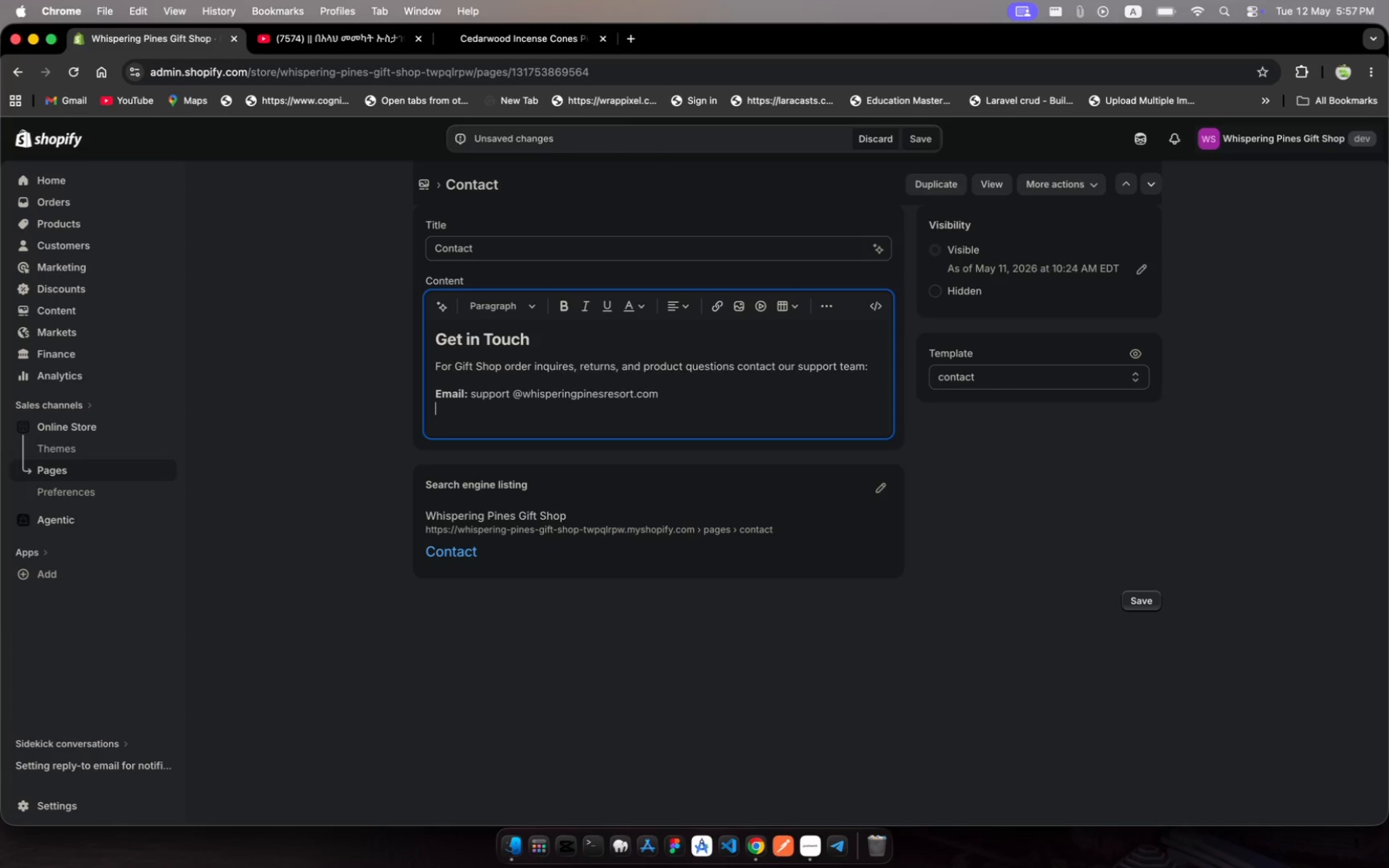 
key(Meta+B)
 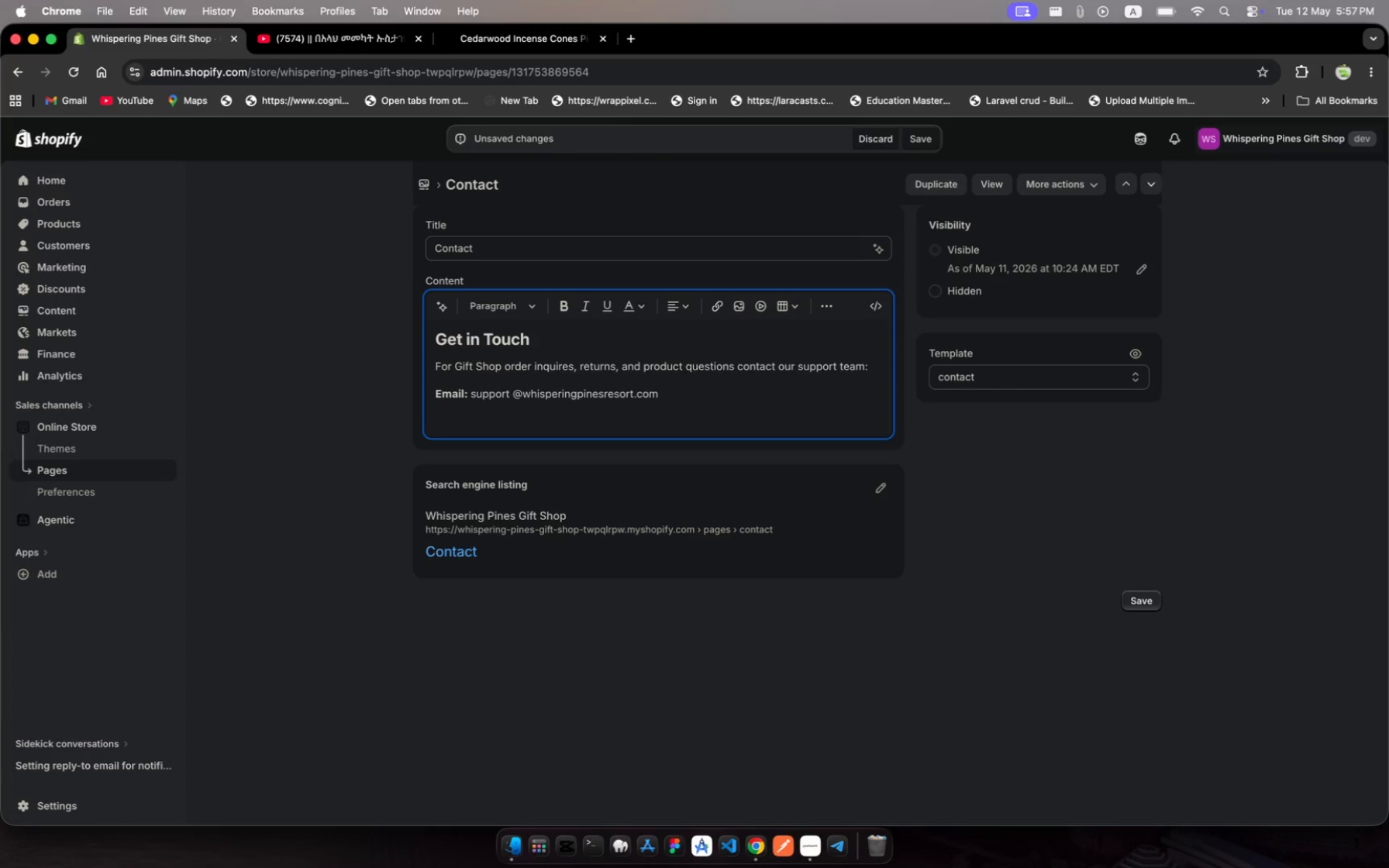 
type(Phoe: )
 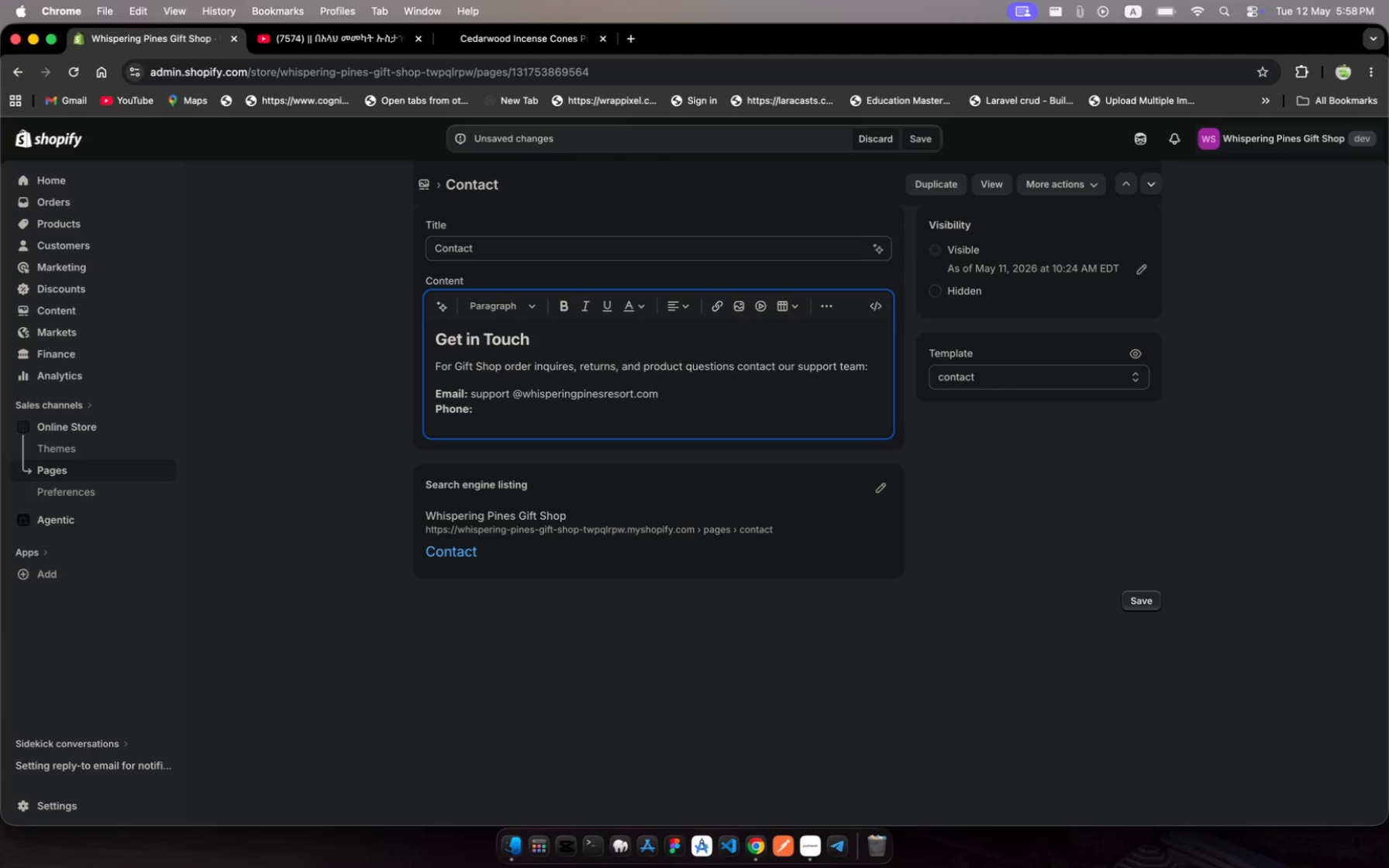 
hold_key(key=N, duration=0.34)
 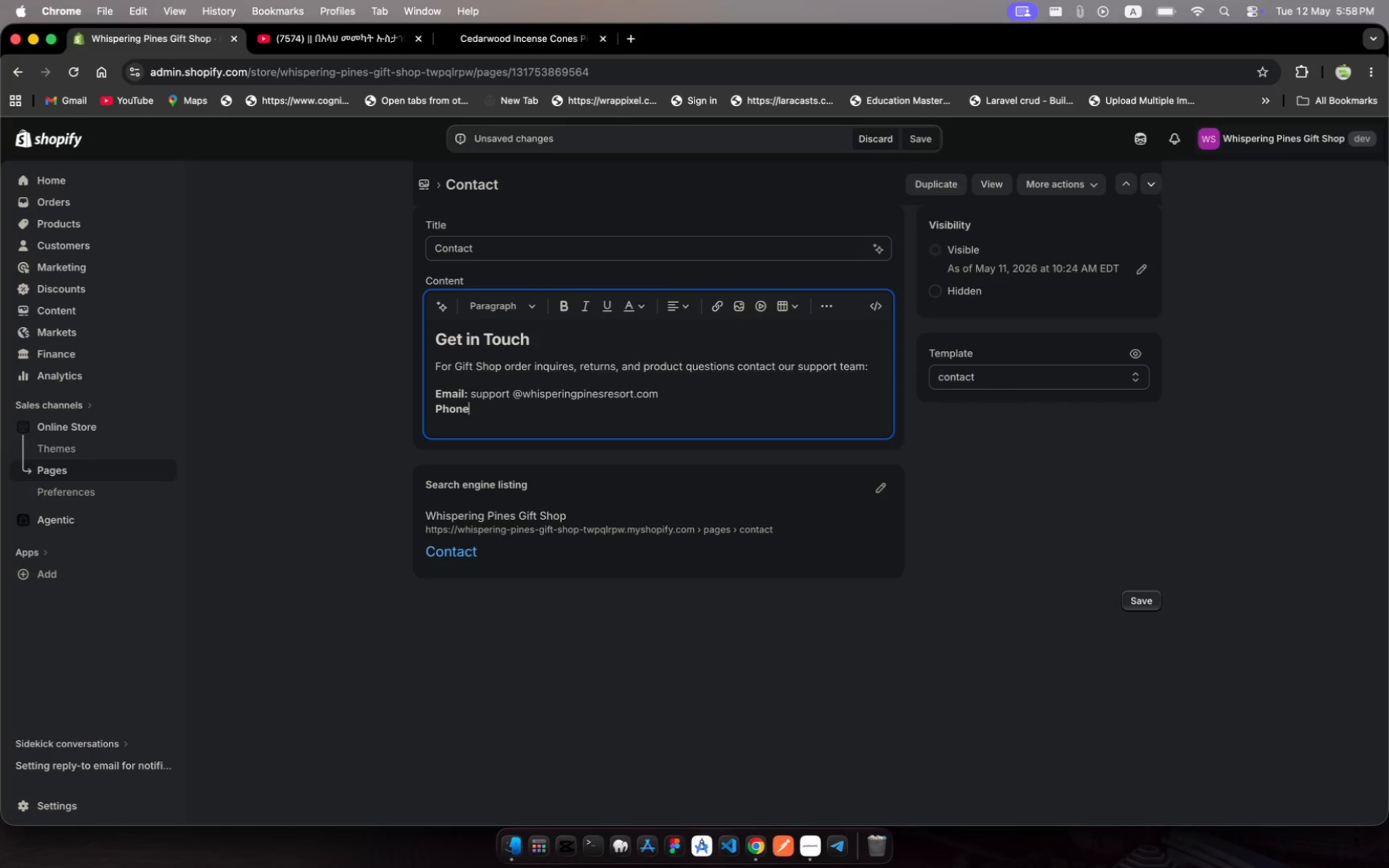 
wait(5.45)
 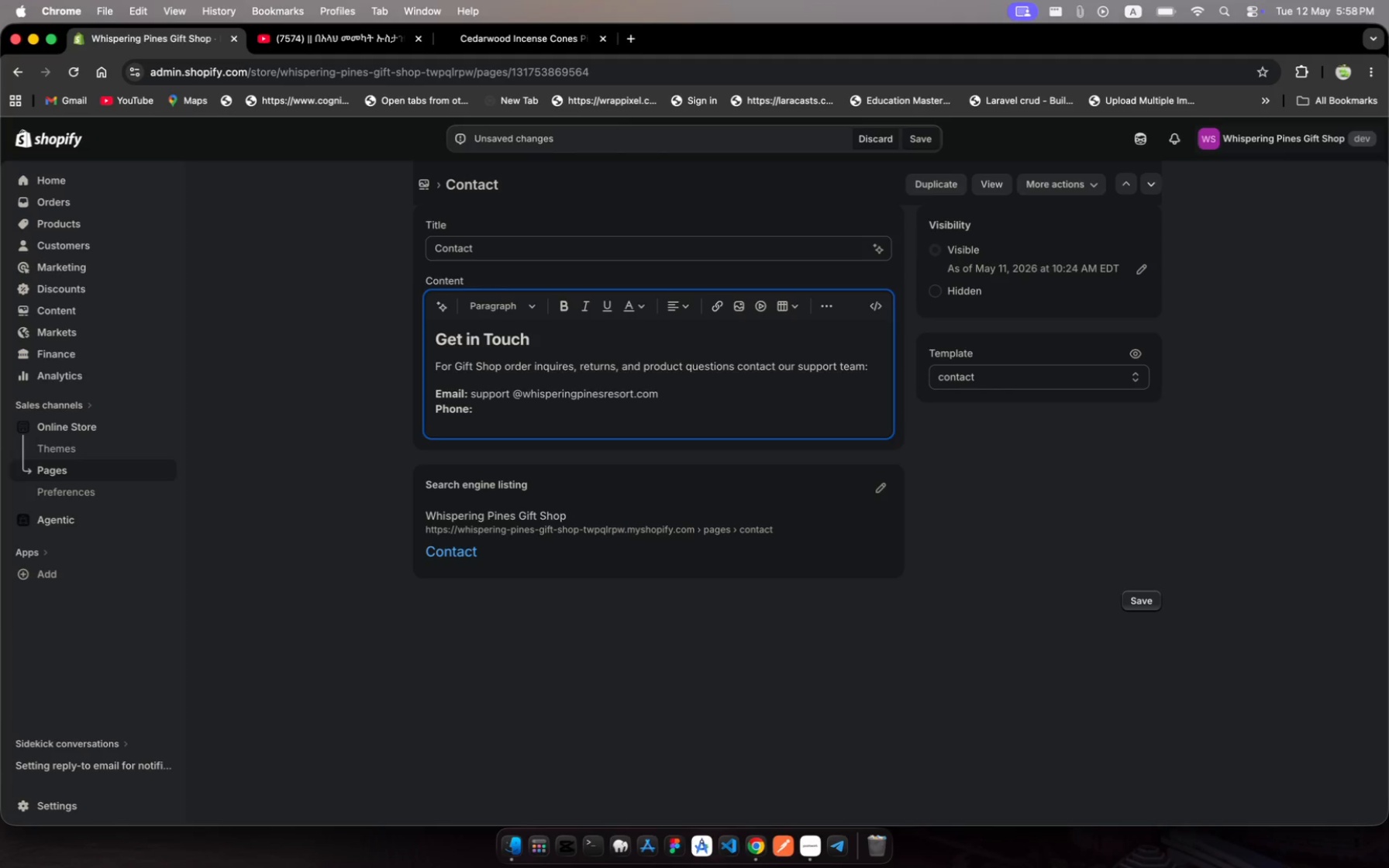 
key(Shift+Equal)
 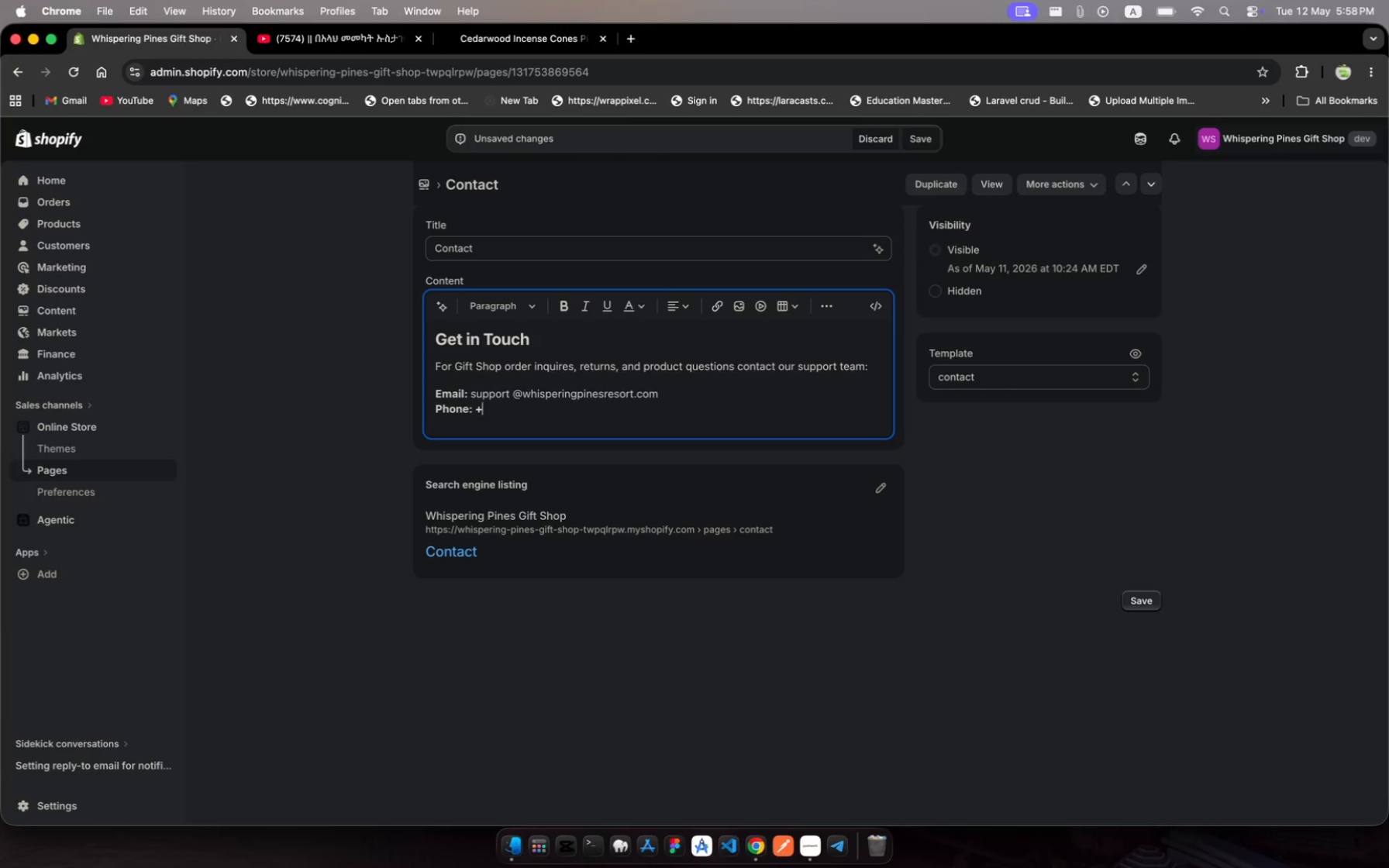 
key(Backspace)
 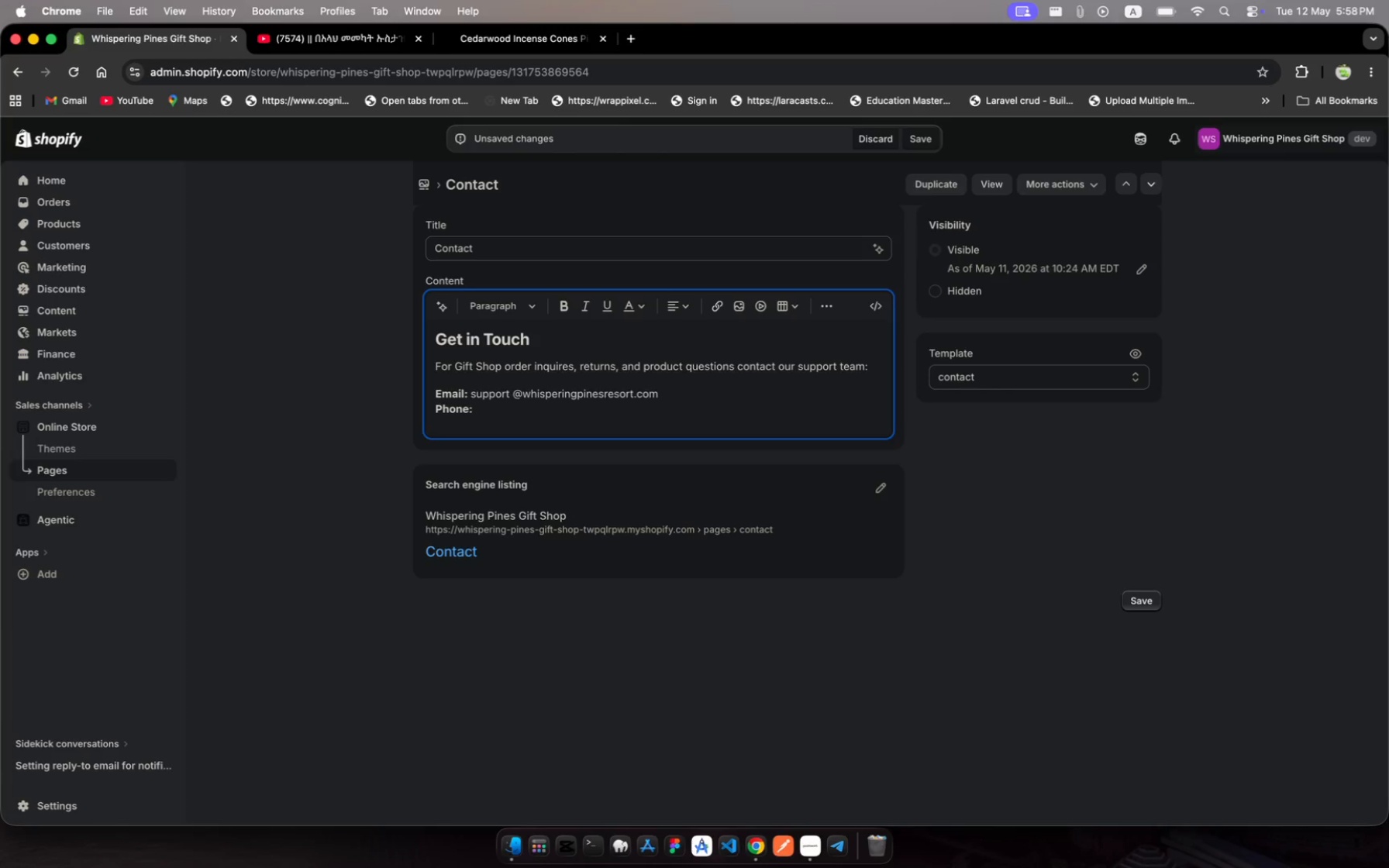 
key(Meta+MetaRight)
 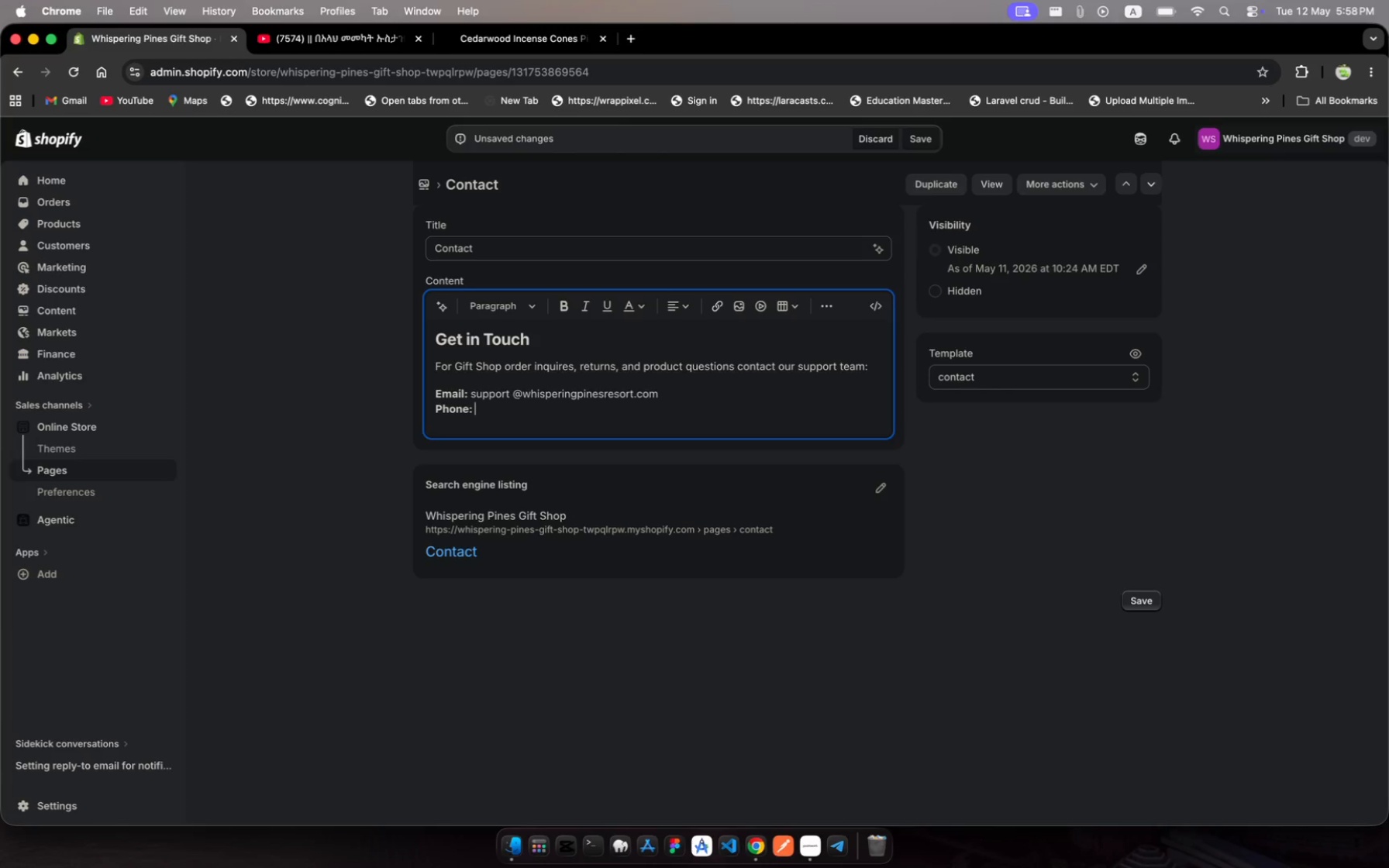 
key(Meta+B)
 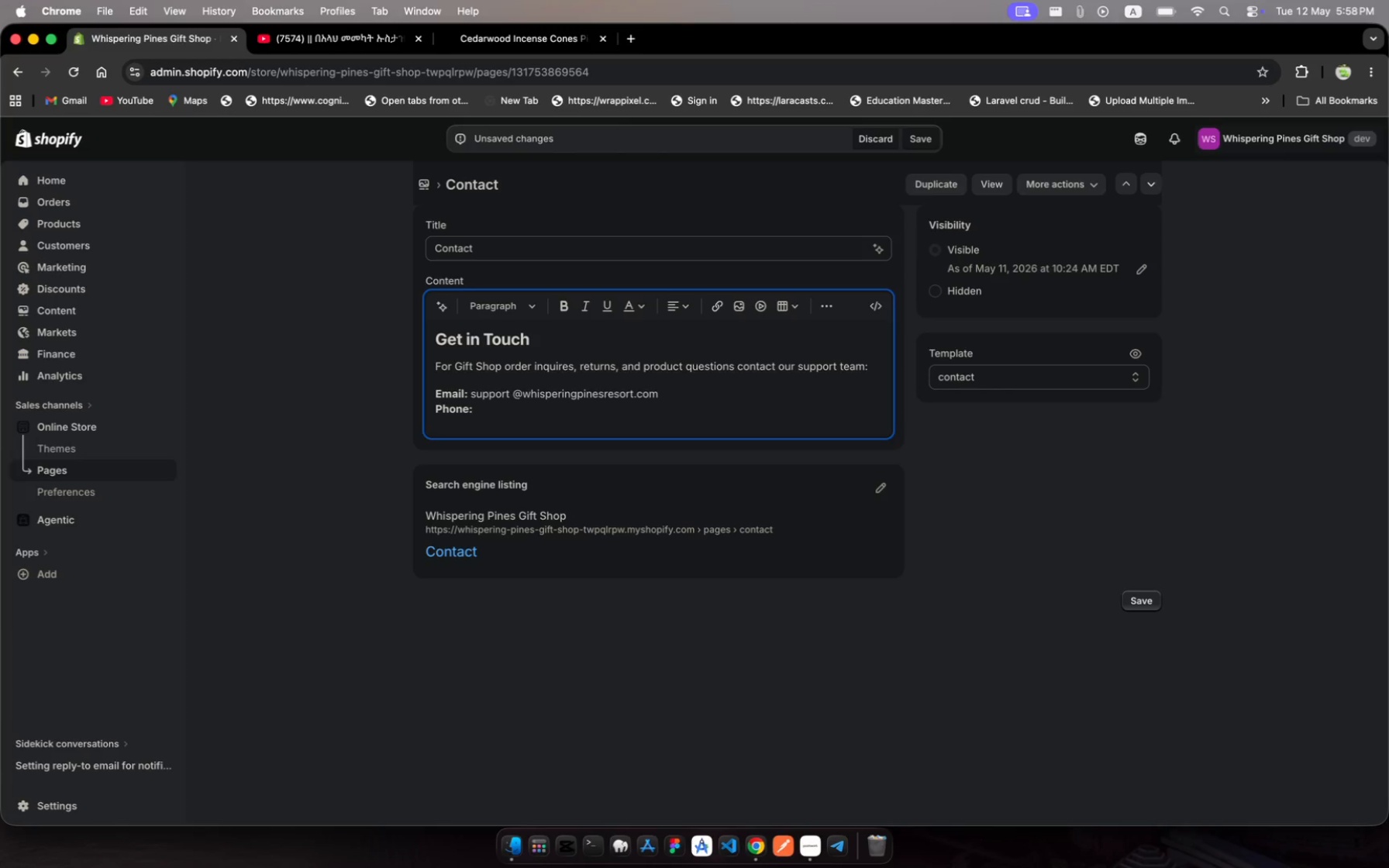 
key(Shift+Equal)
 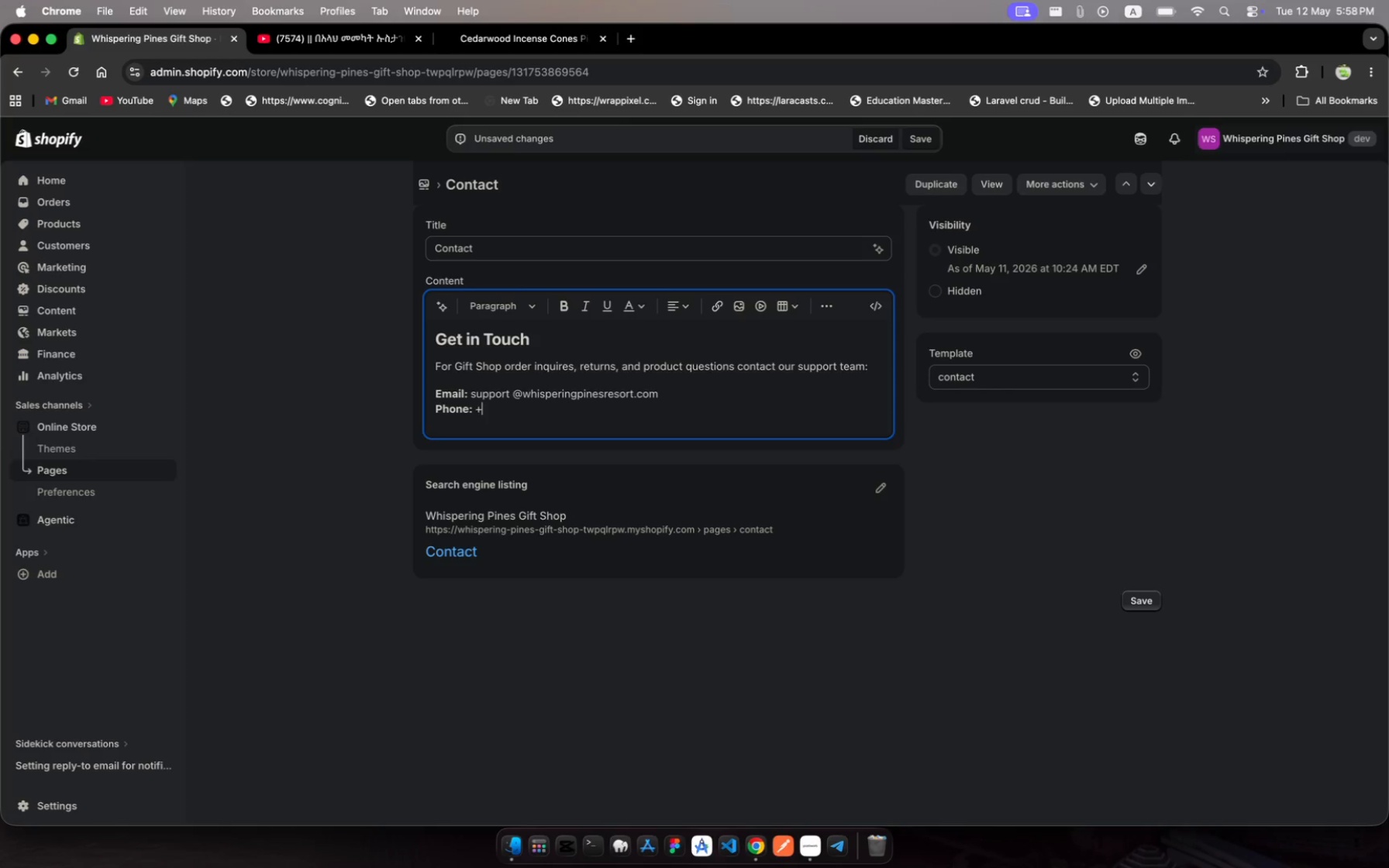 
key(1)
 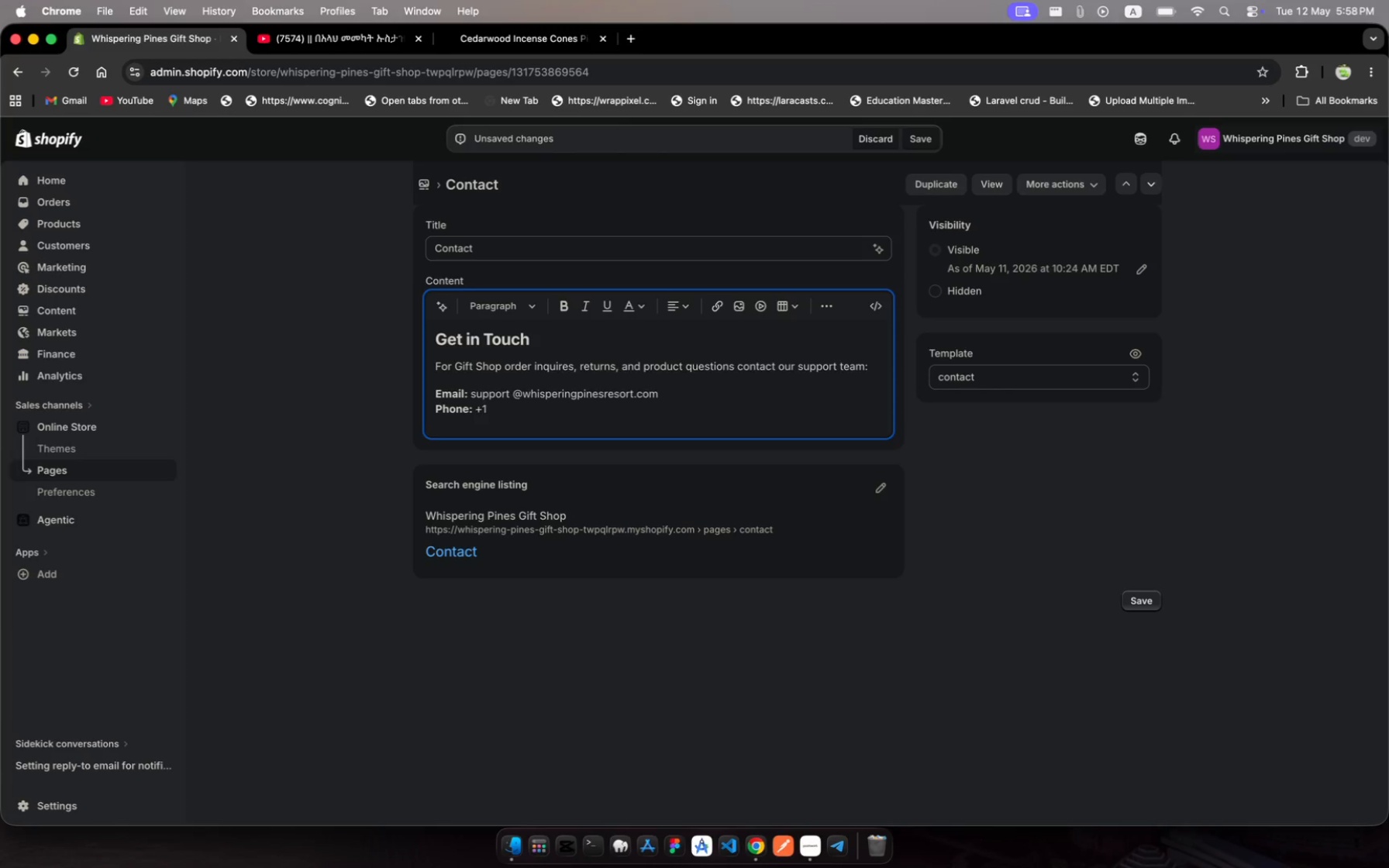 
wait(7.74)
 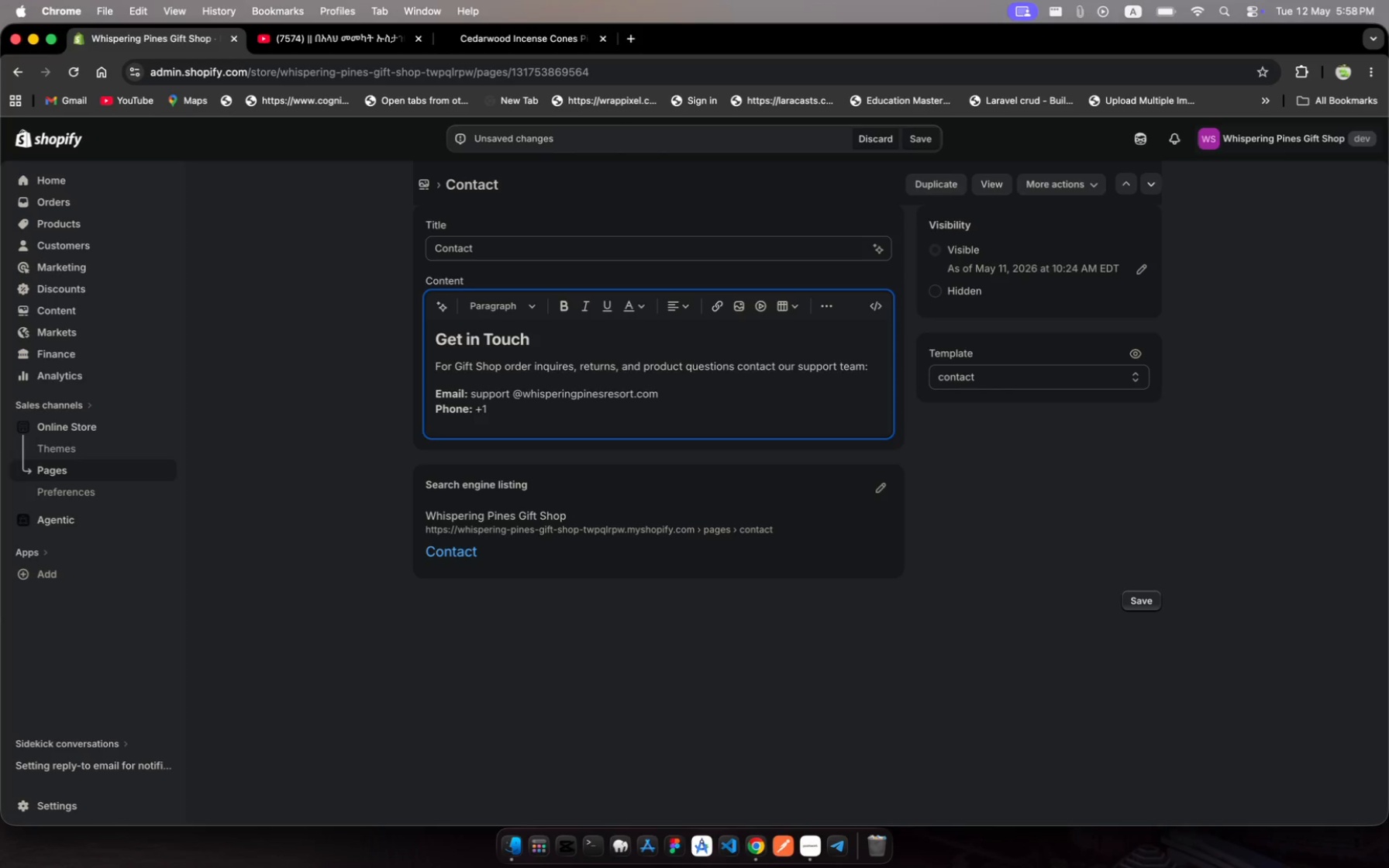 
type( (828))
 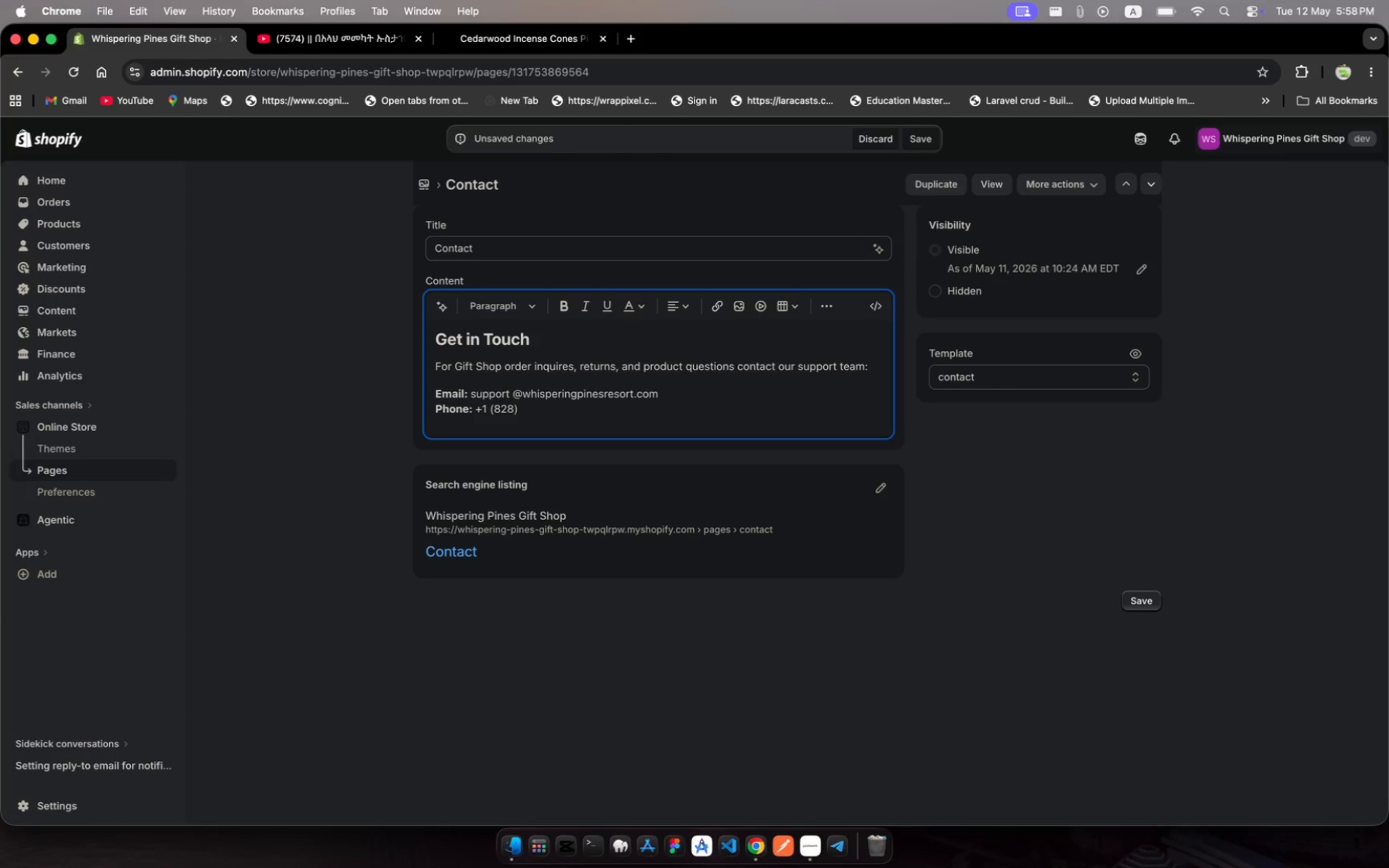 
wait(5.98)
 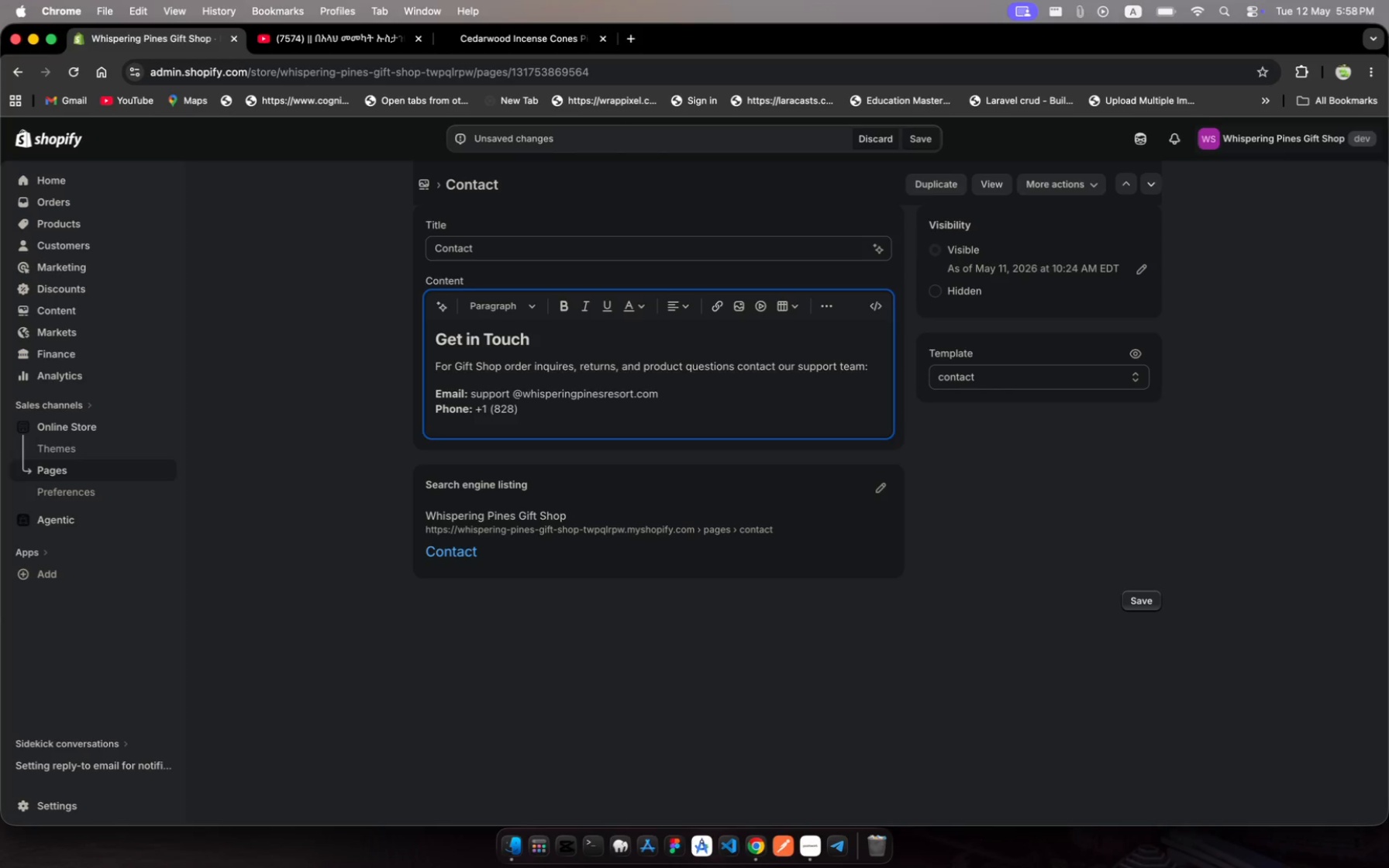 
type( 555-014)
 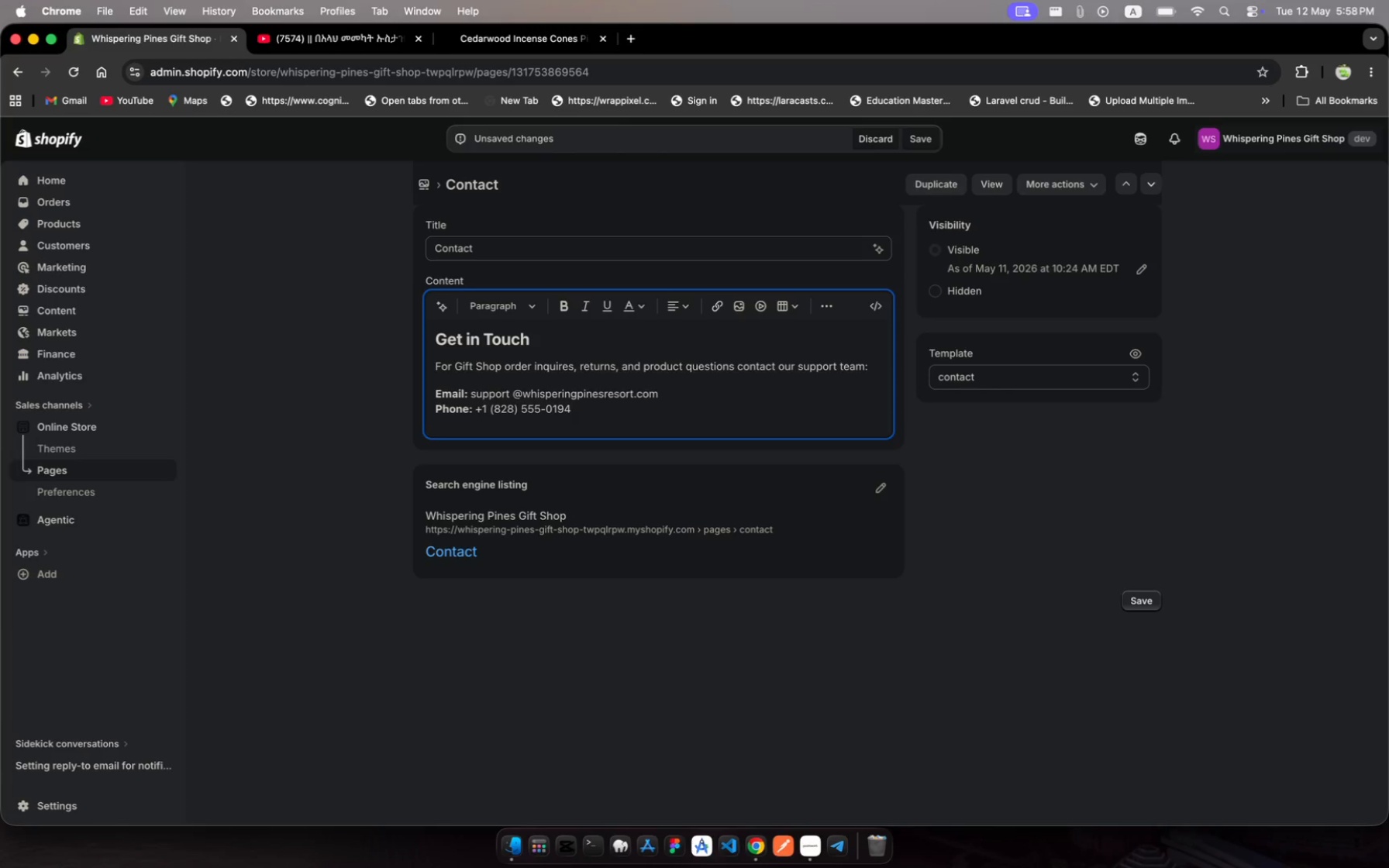 
hold_key(key=9, duration=0.32)
 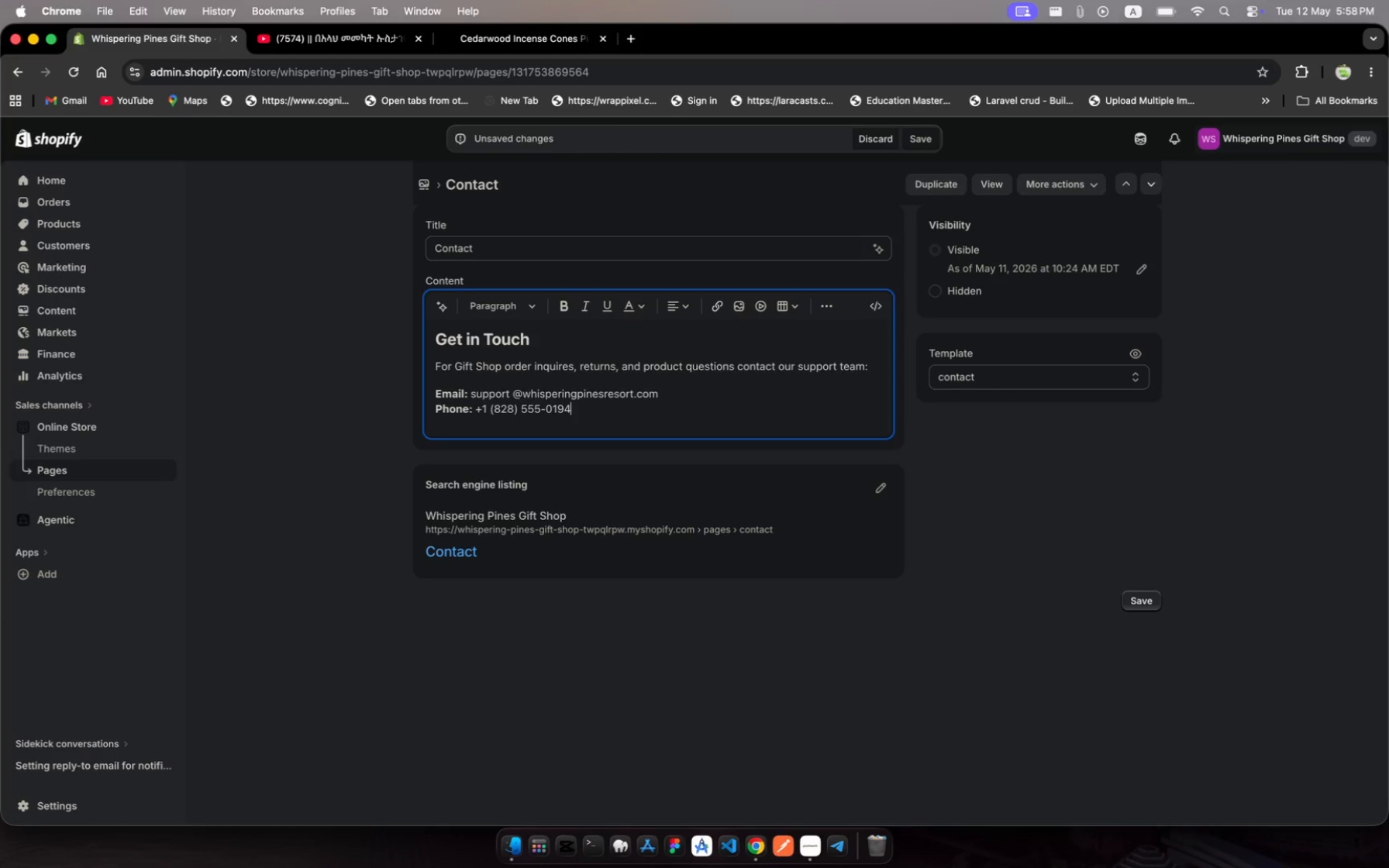 
wait(6.8)
 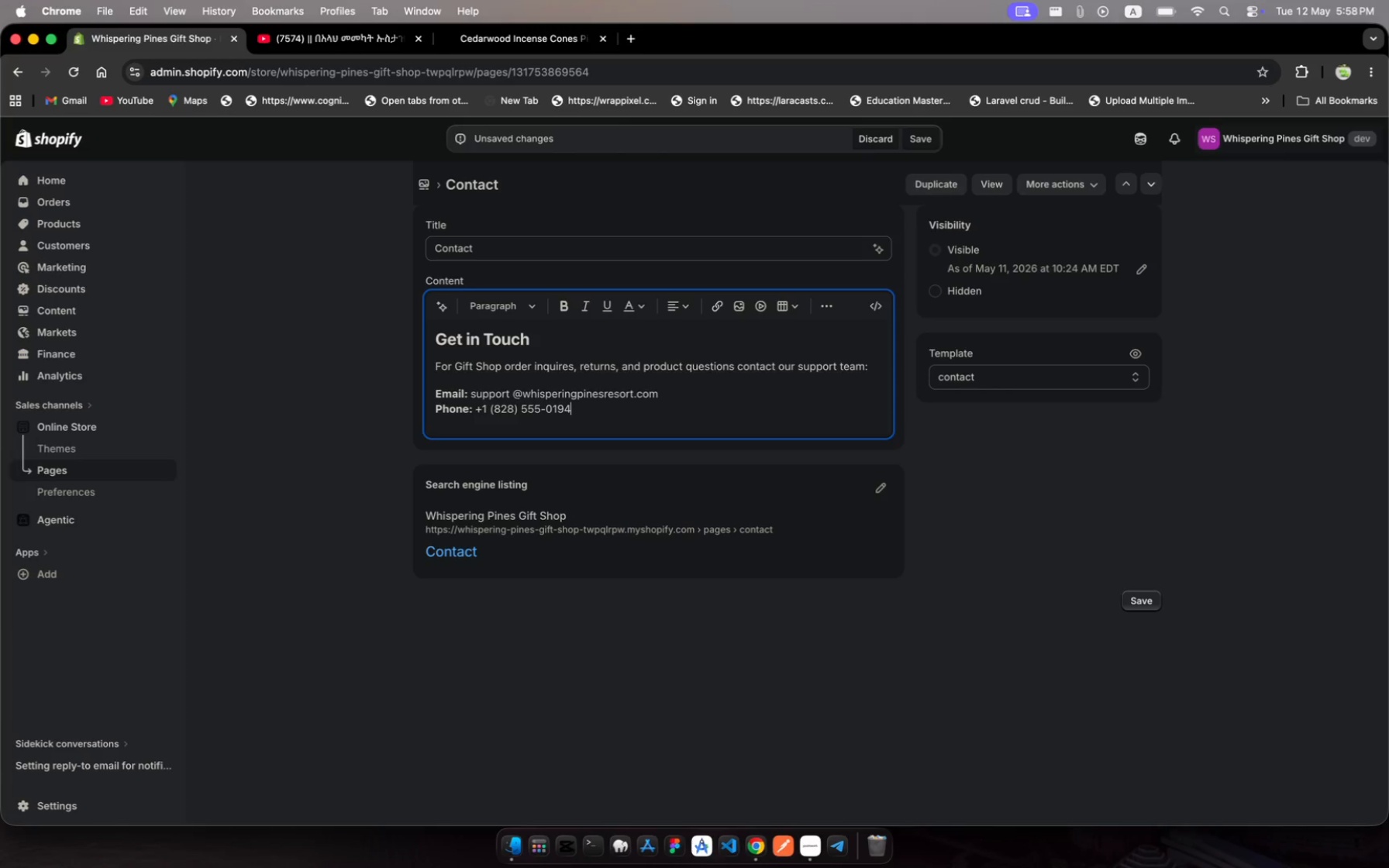 
key(Enter)
 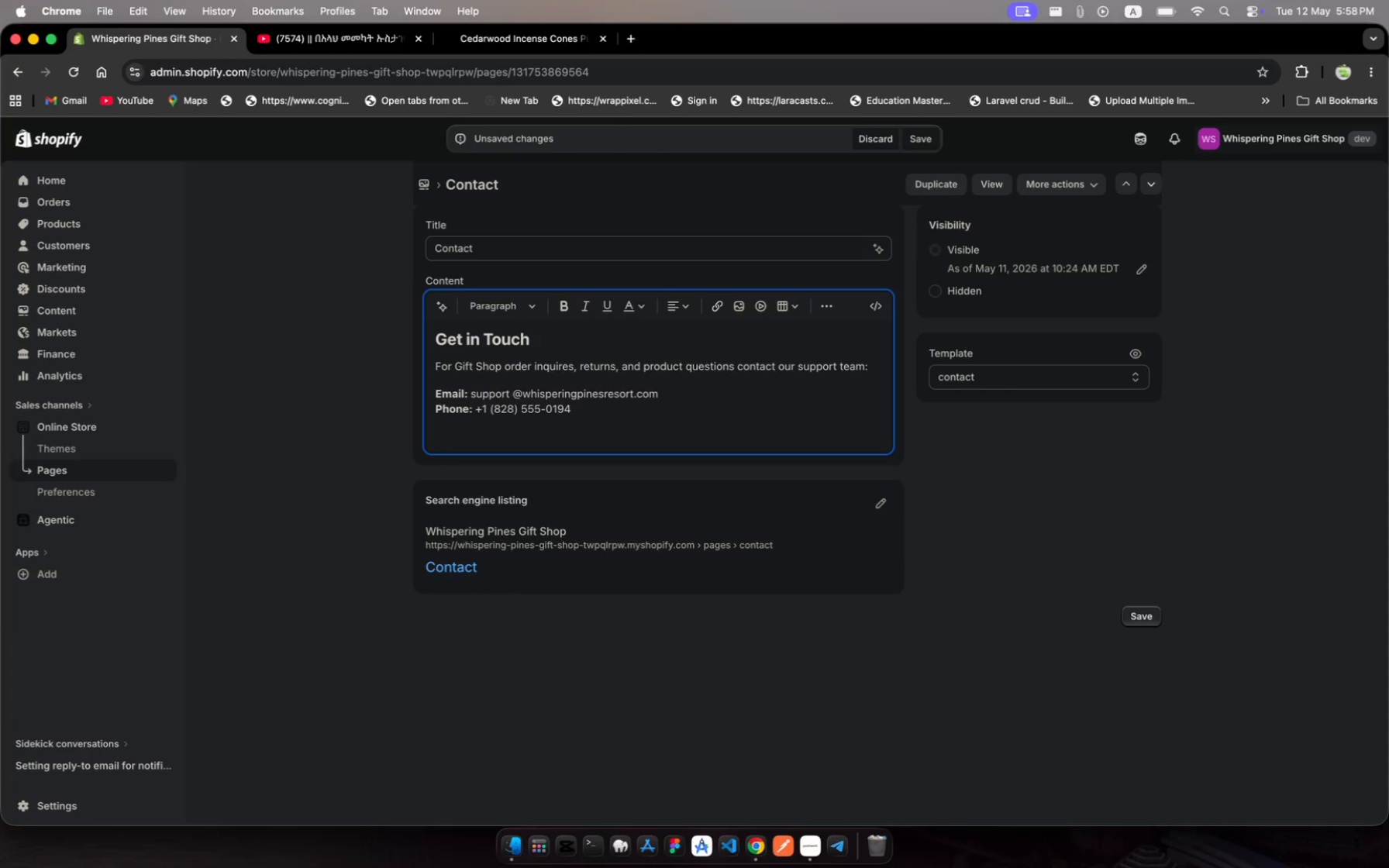 
key(Backspace)
 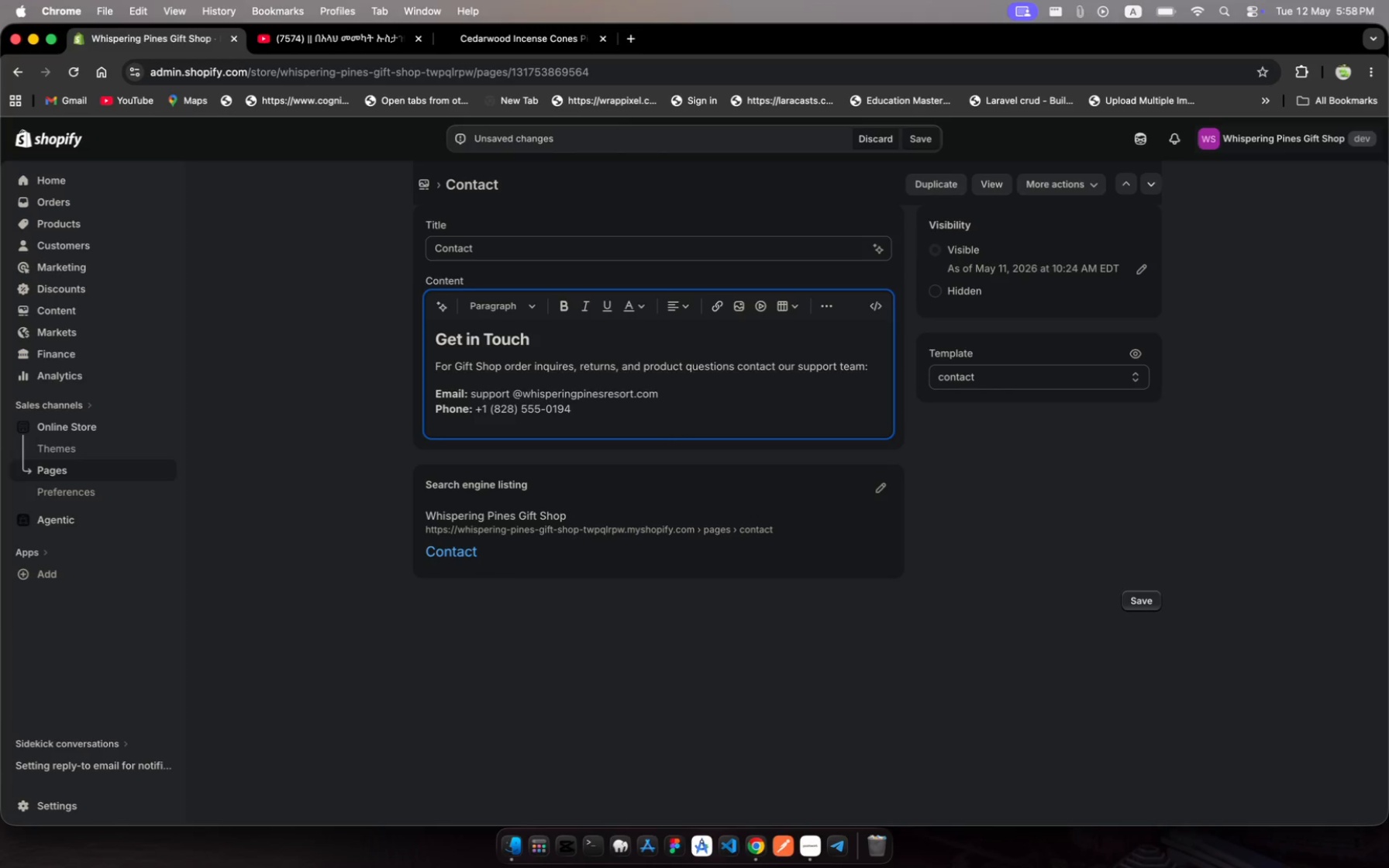 
key(Shift+Enter)
 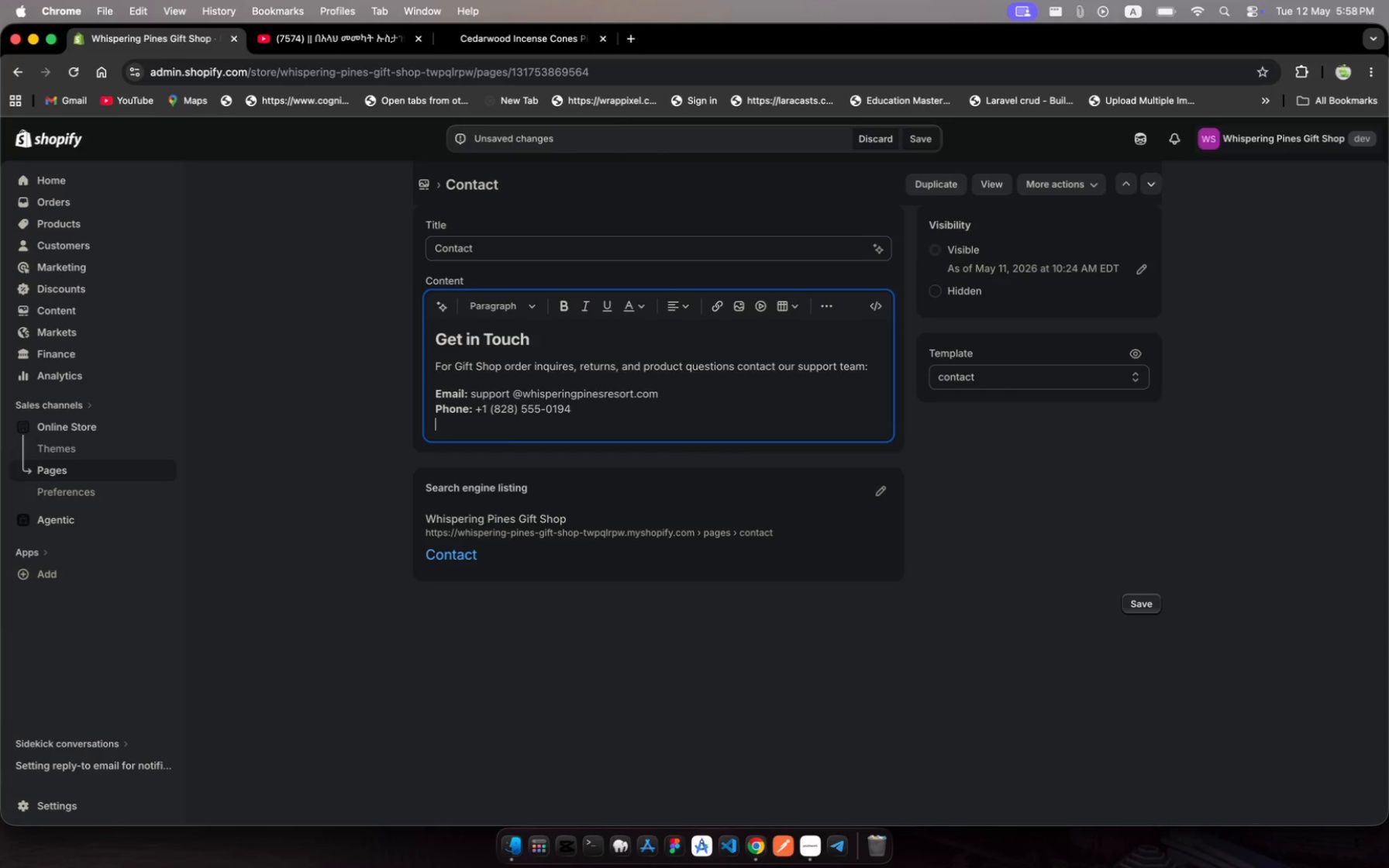 
key(Meta+B)
 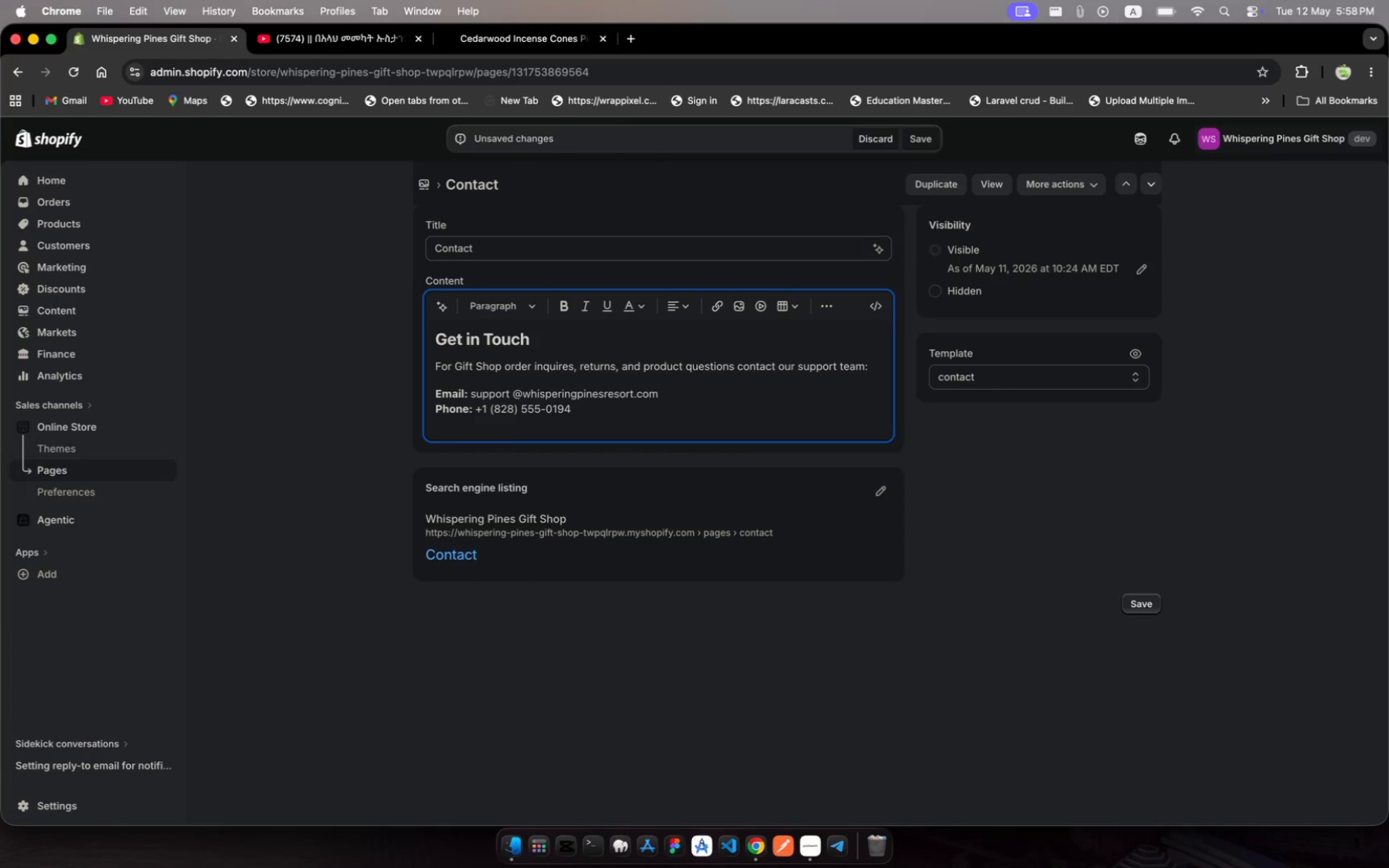 
type(h)
key(Backspace)
type(Hours: )
 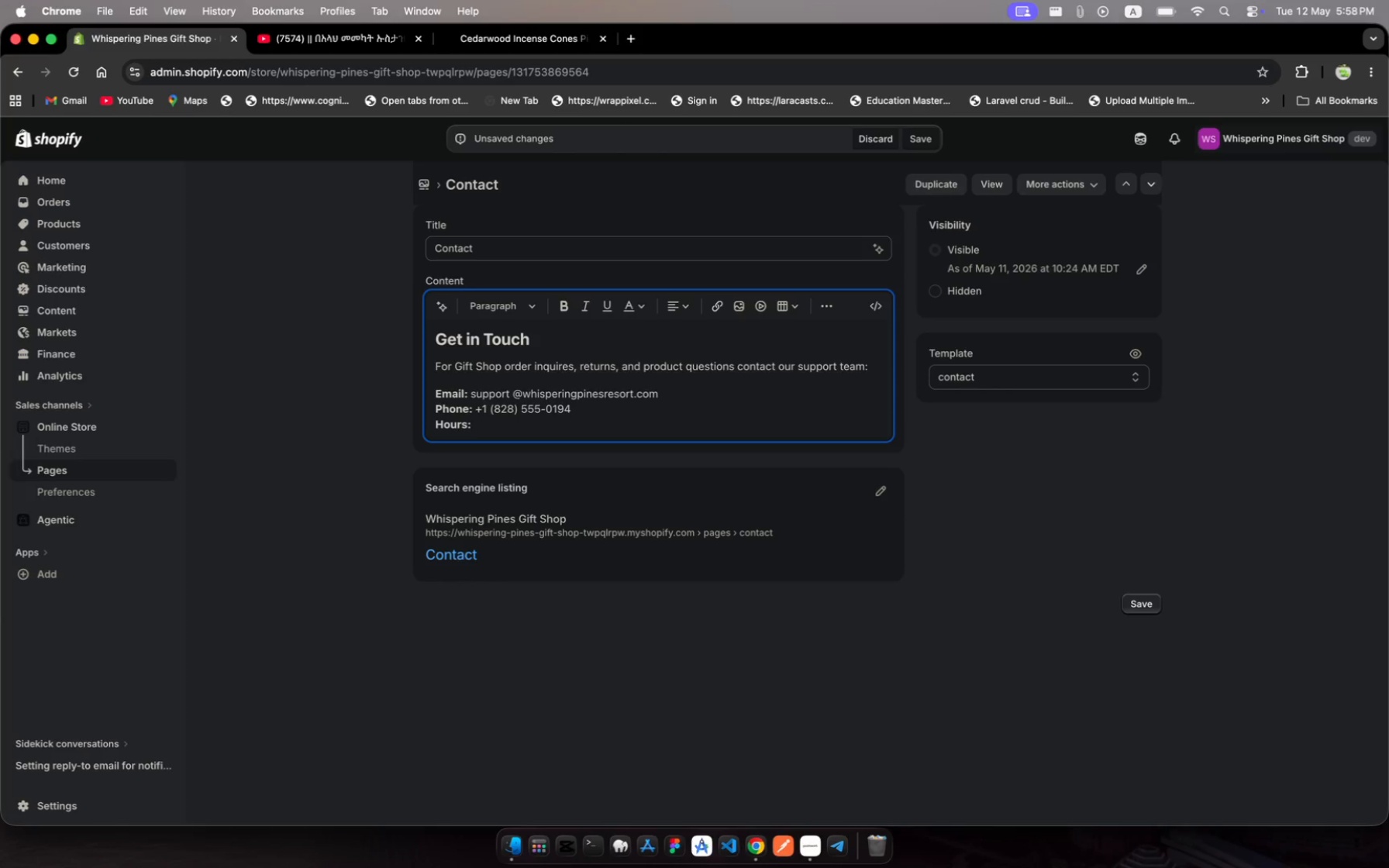 
key(Meta+B)
 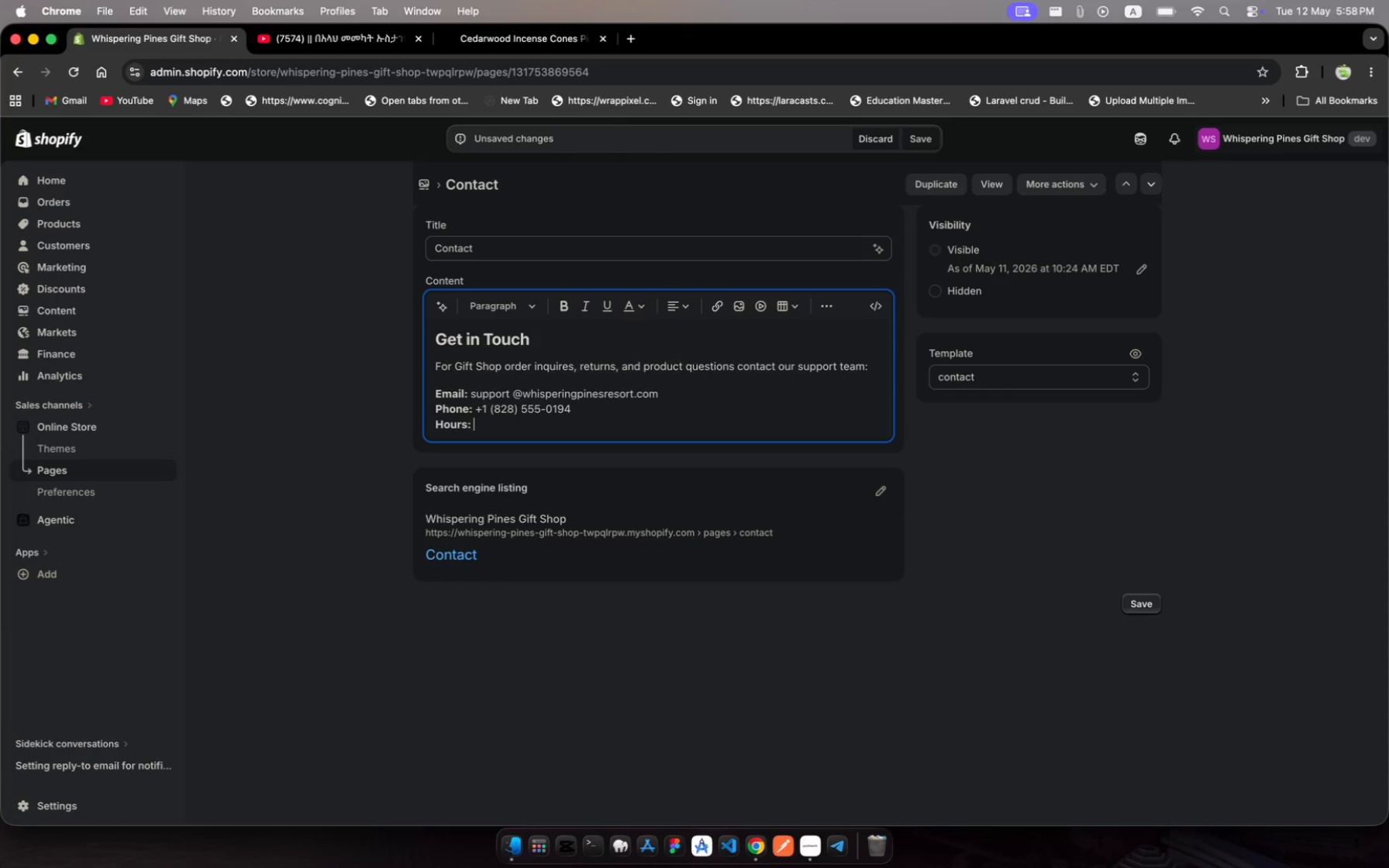 
wait(5.3)
 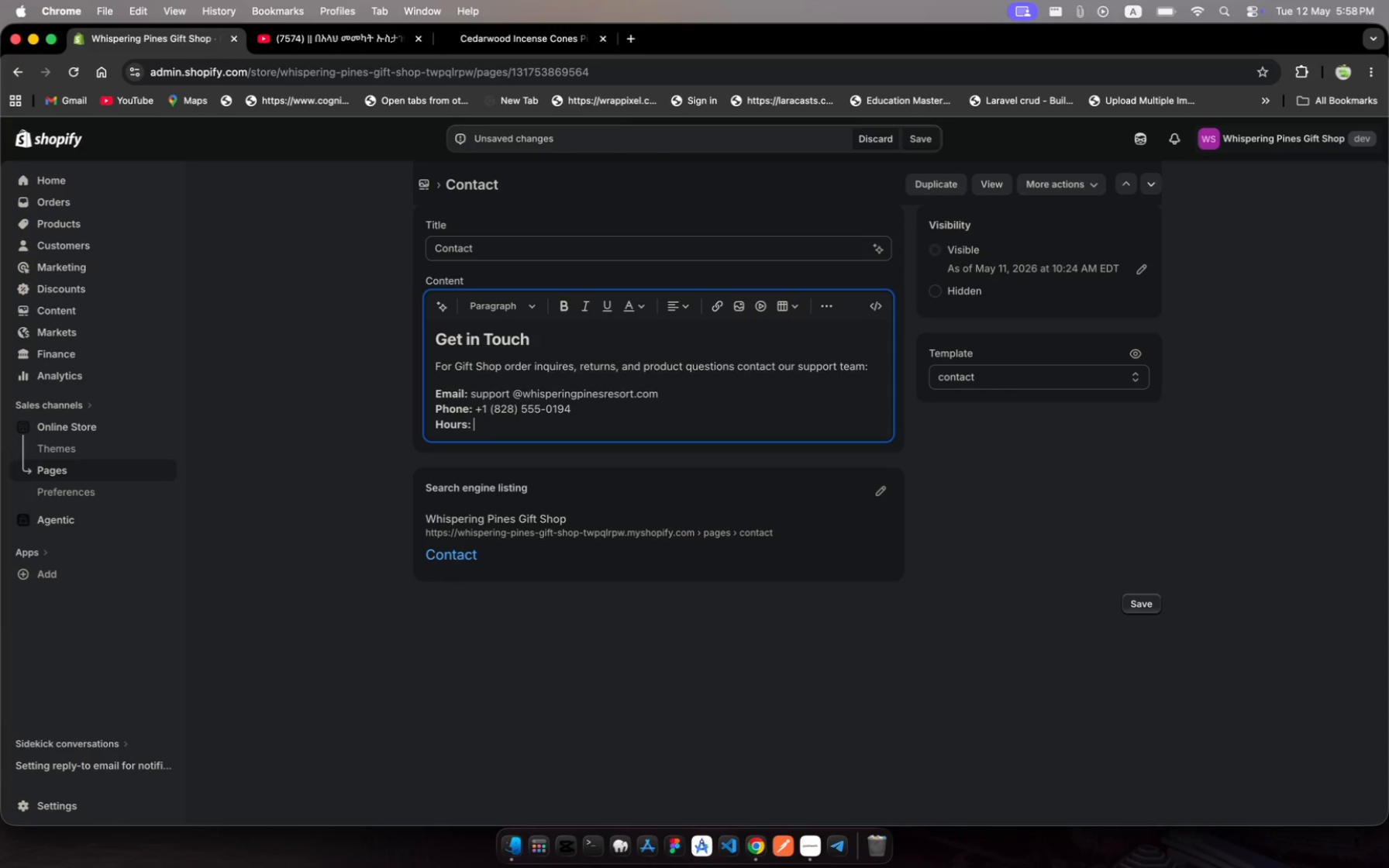 
type(8:00 Am)
key(Backspace)
type(M - 9:00 PM daaily)
 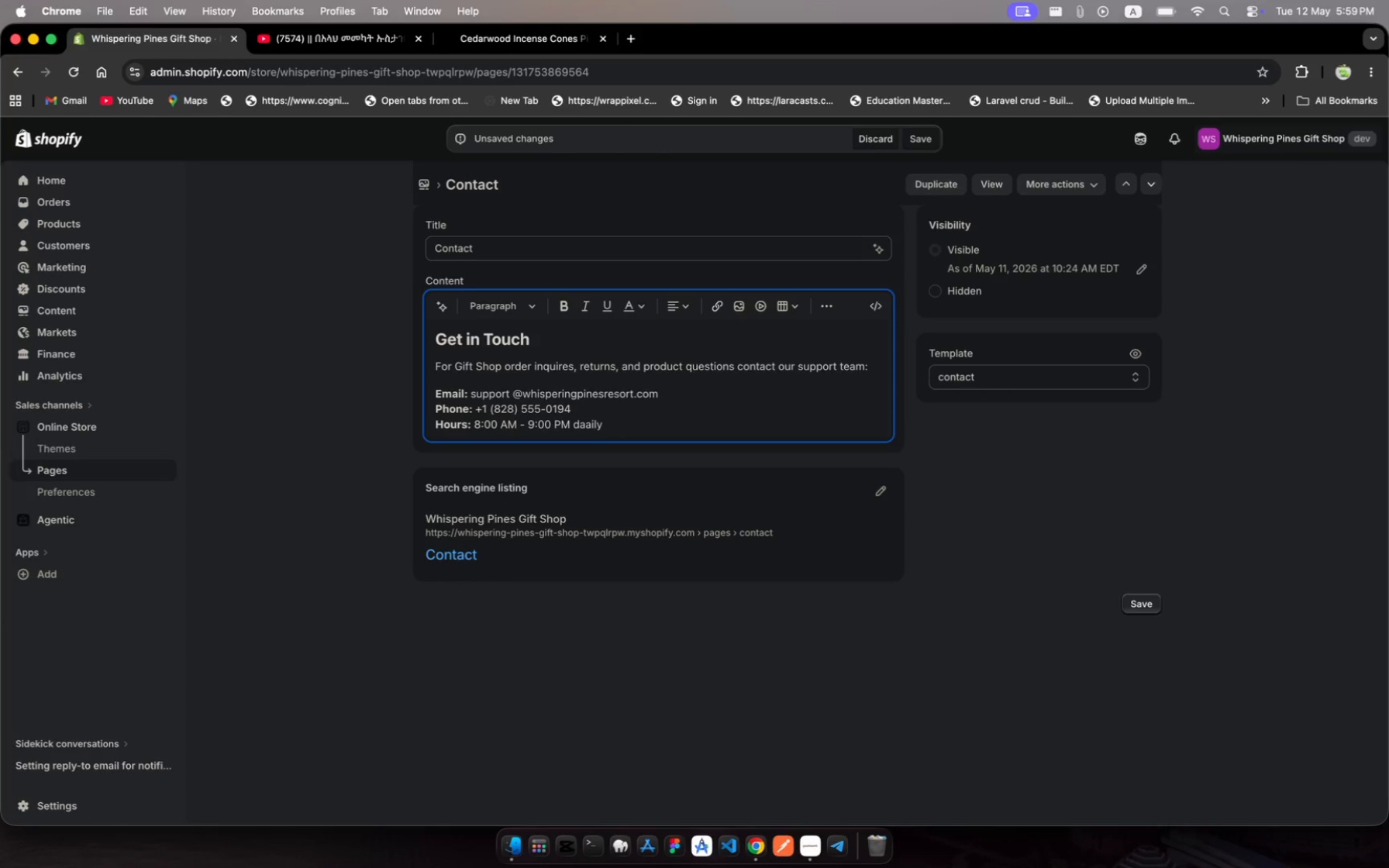 
key(ArrowLeft)
 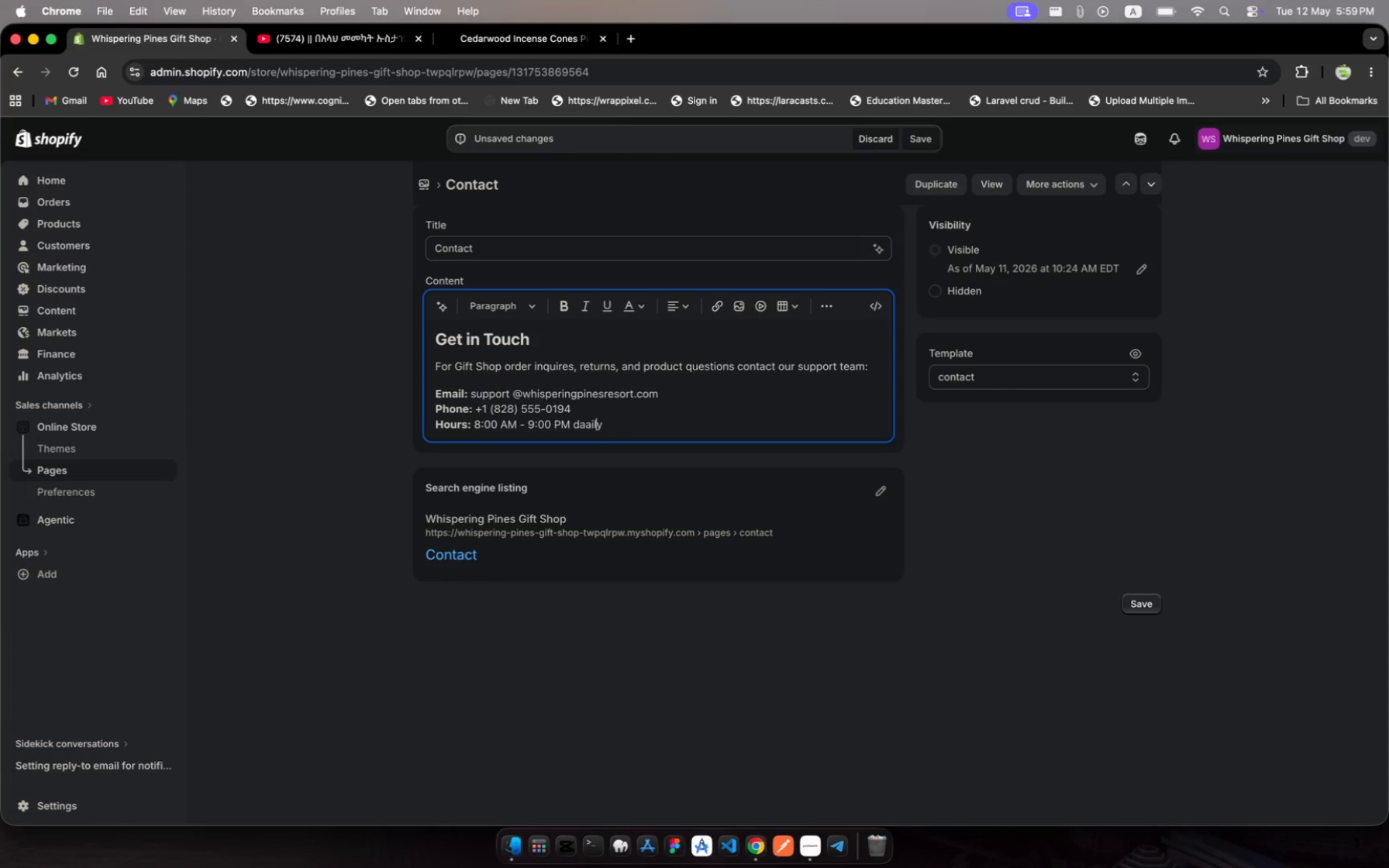 
key(ArrowLeft)
 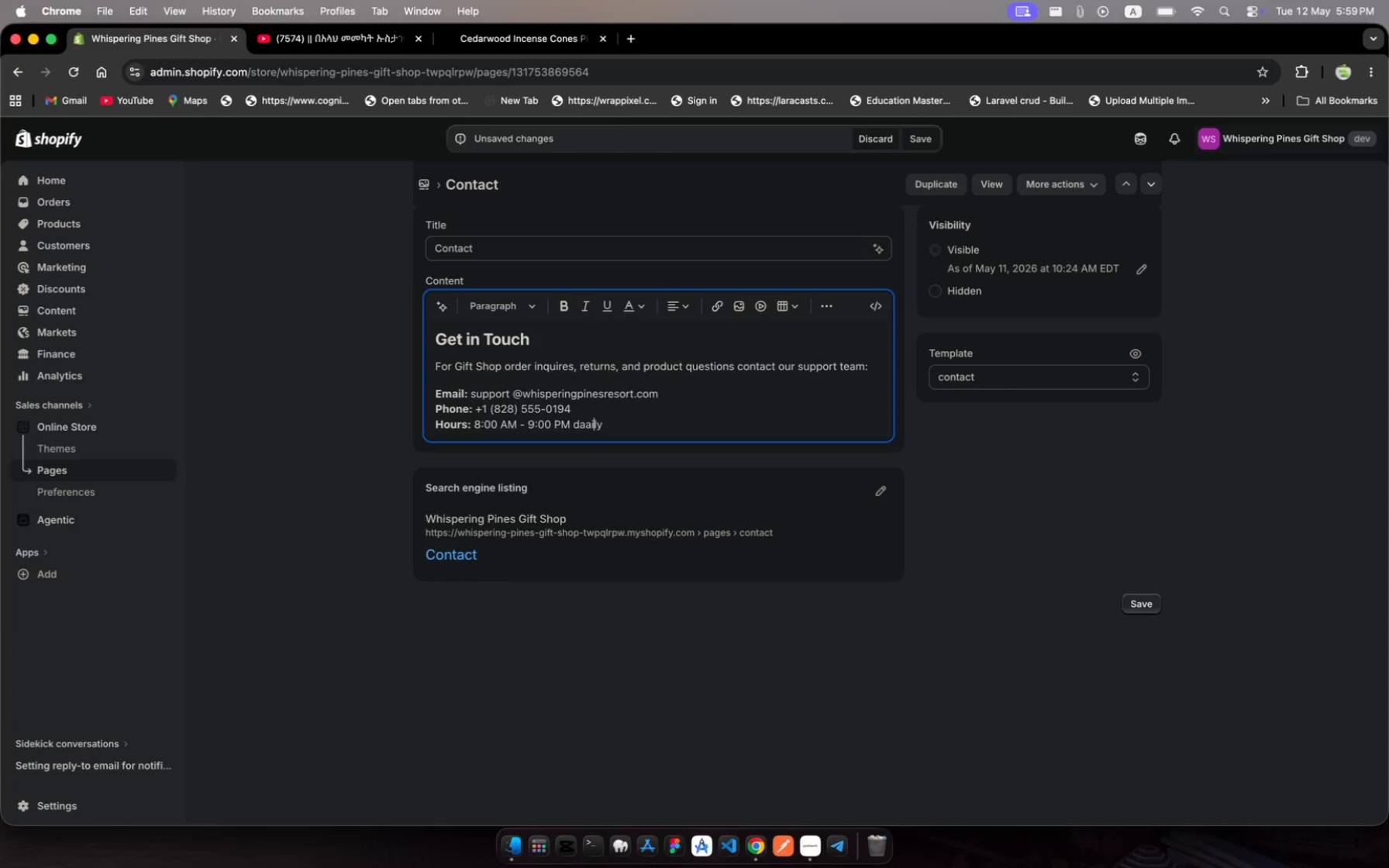 
key(ArrowLeft)
 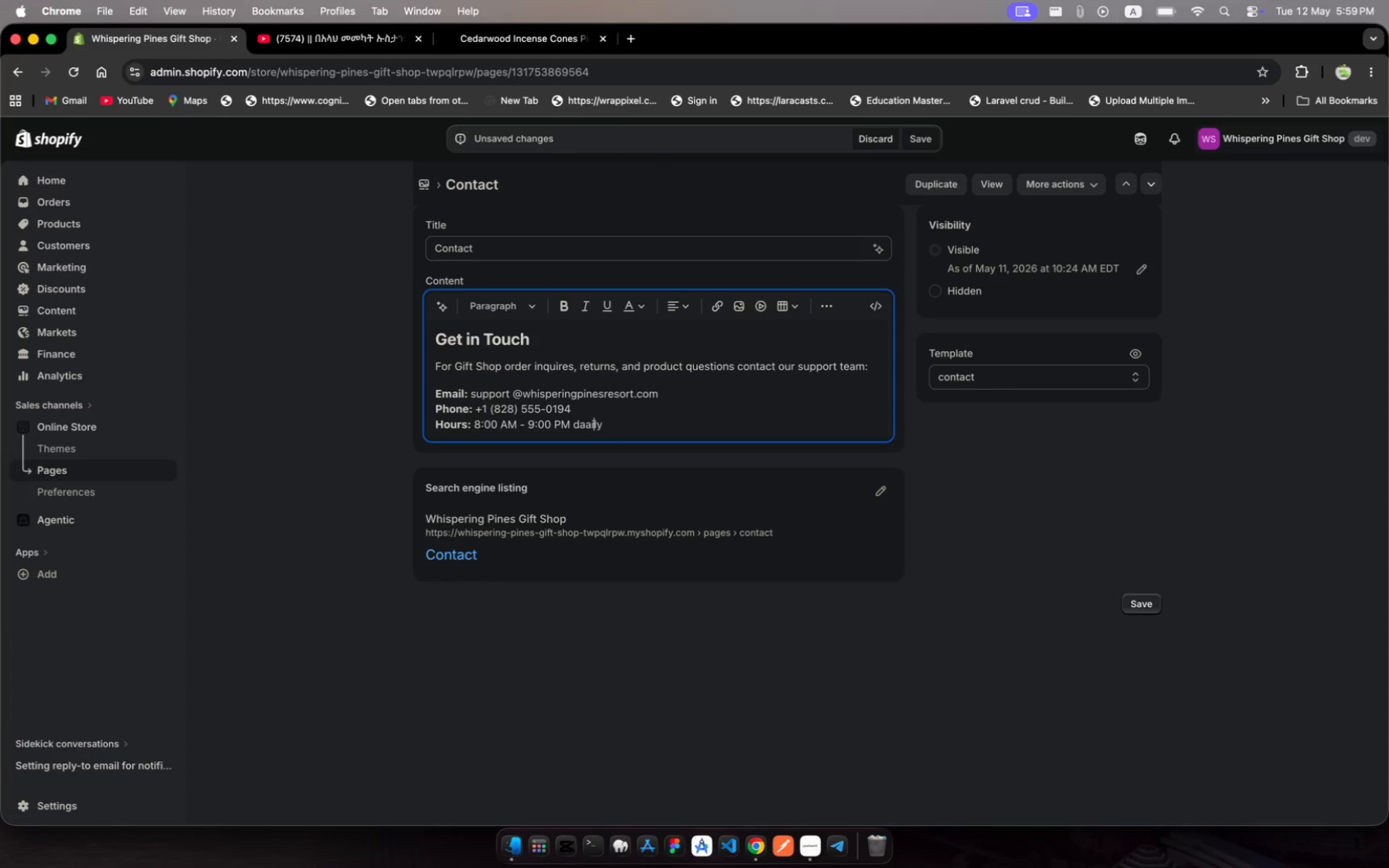 
key(ArrowLeft)
 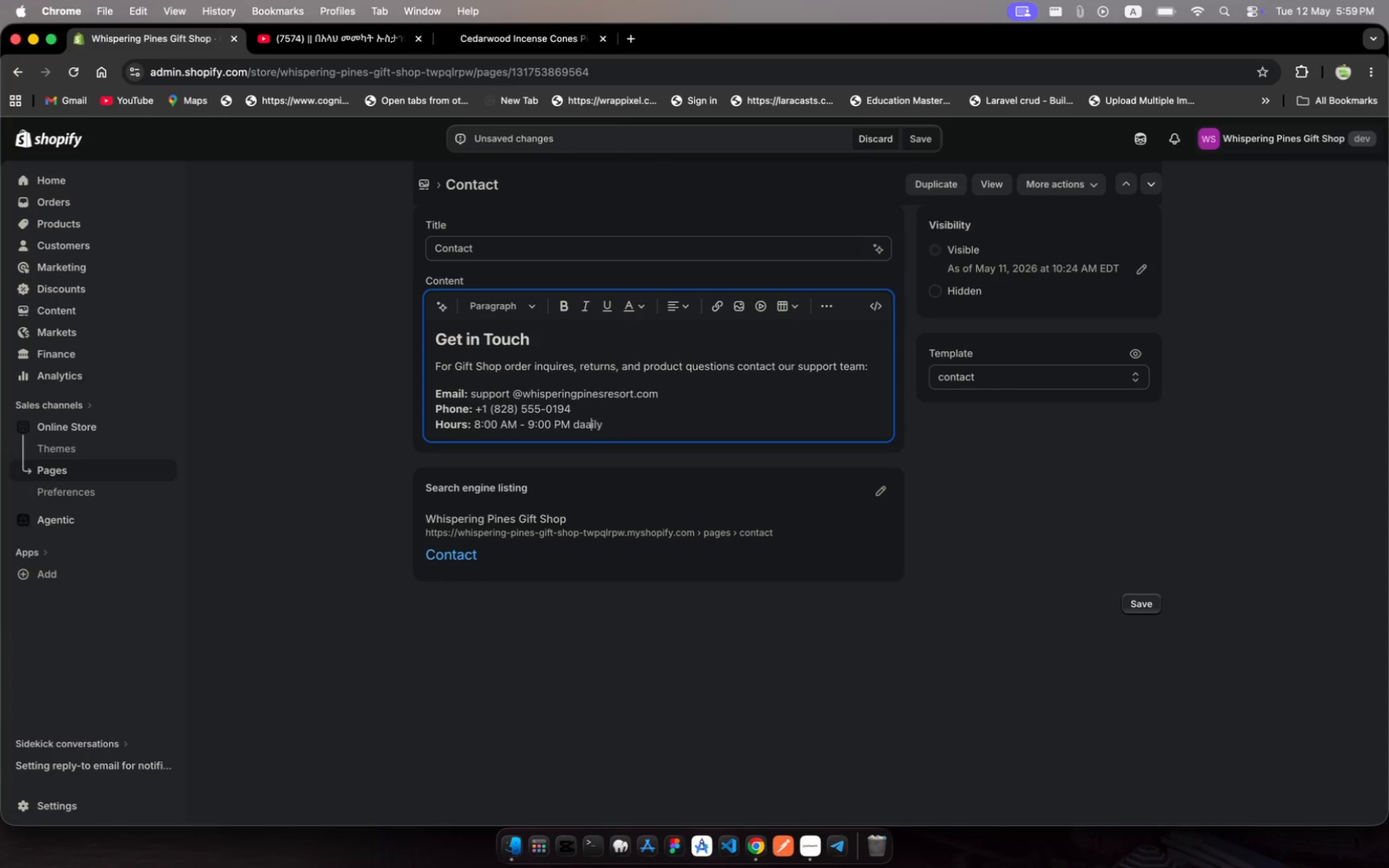 
key(Backspace)
 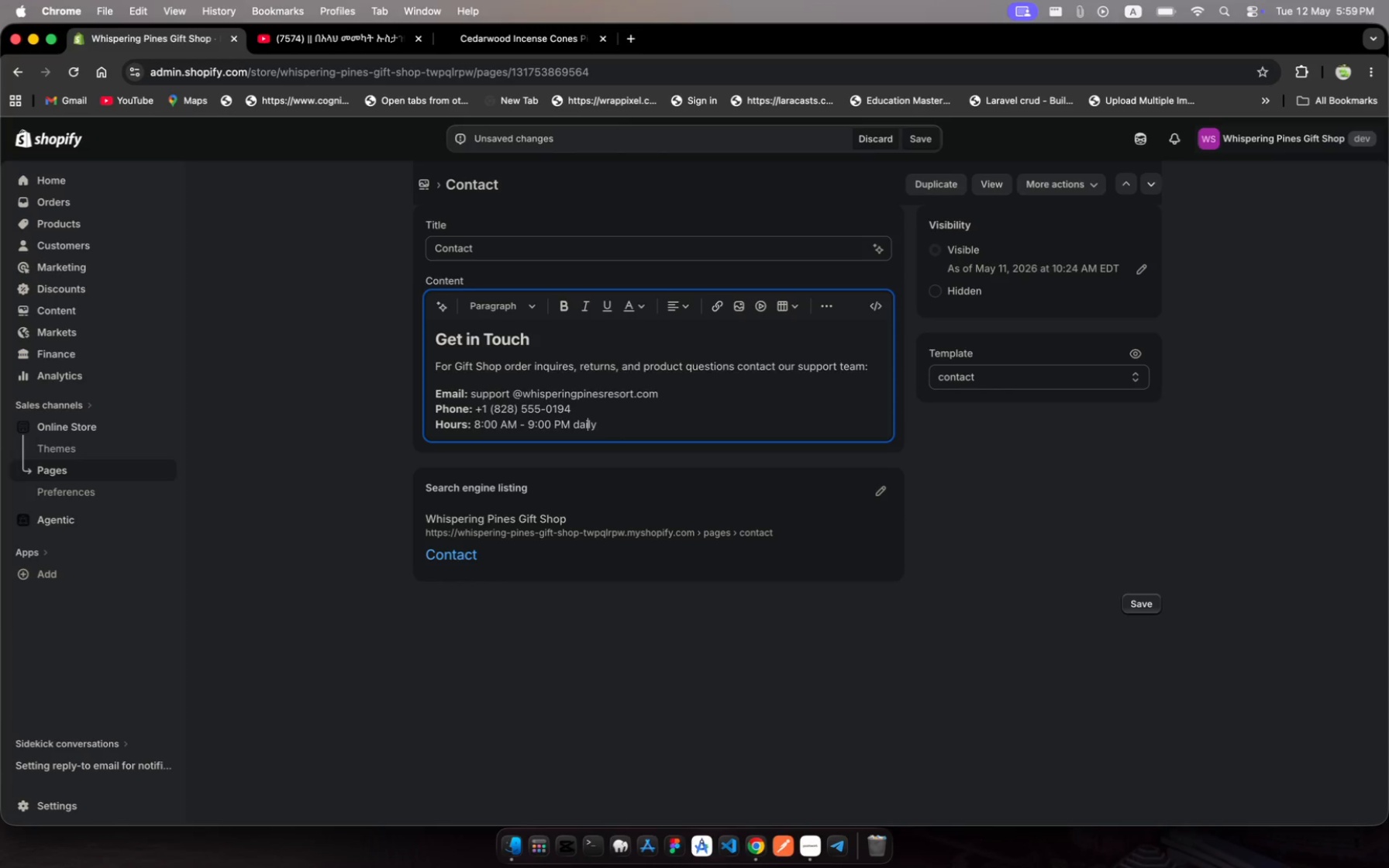 
hold_key(key=ArrowRight, duration=1.33)
 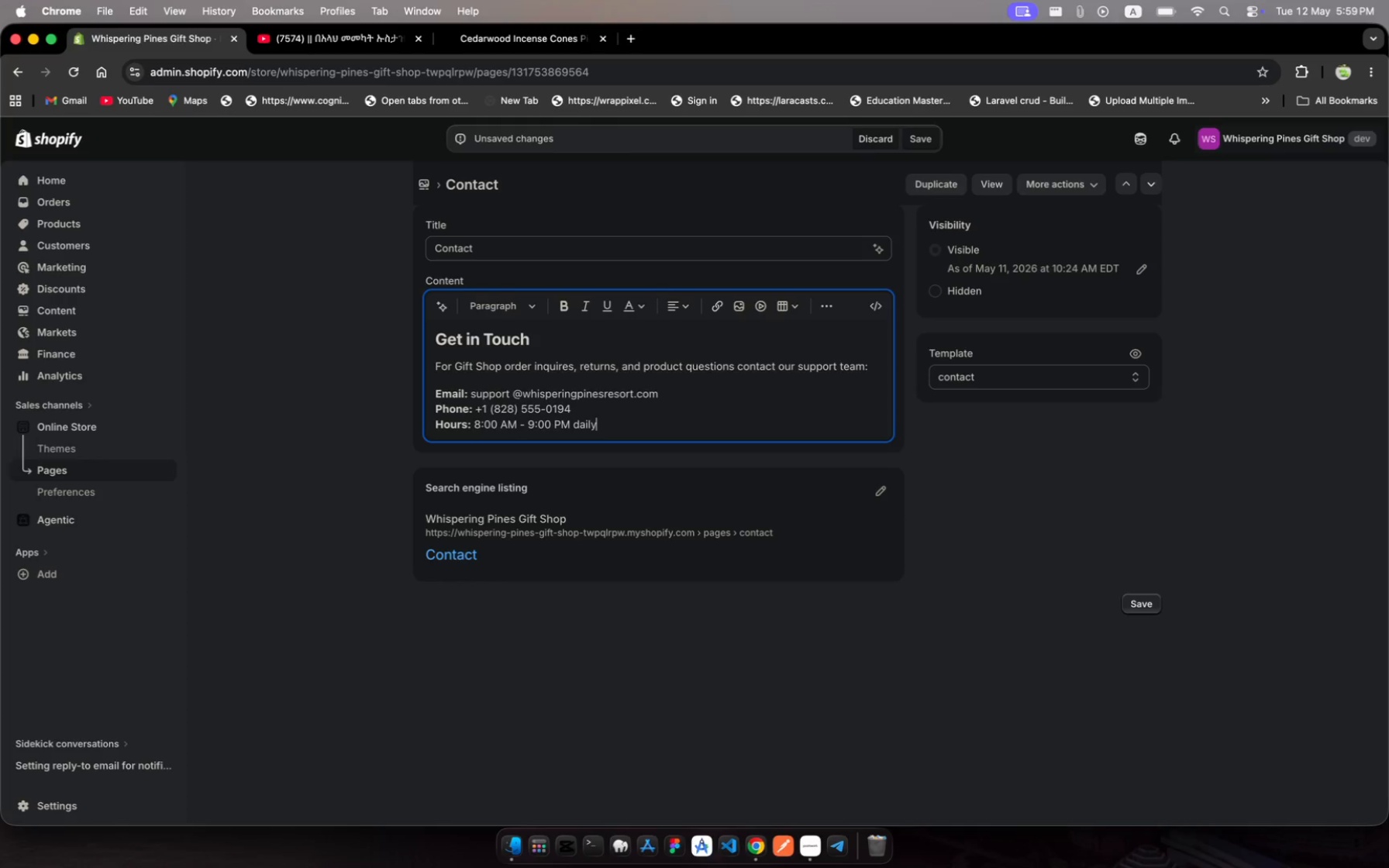 
key(Enter)
 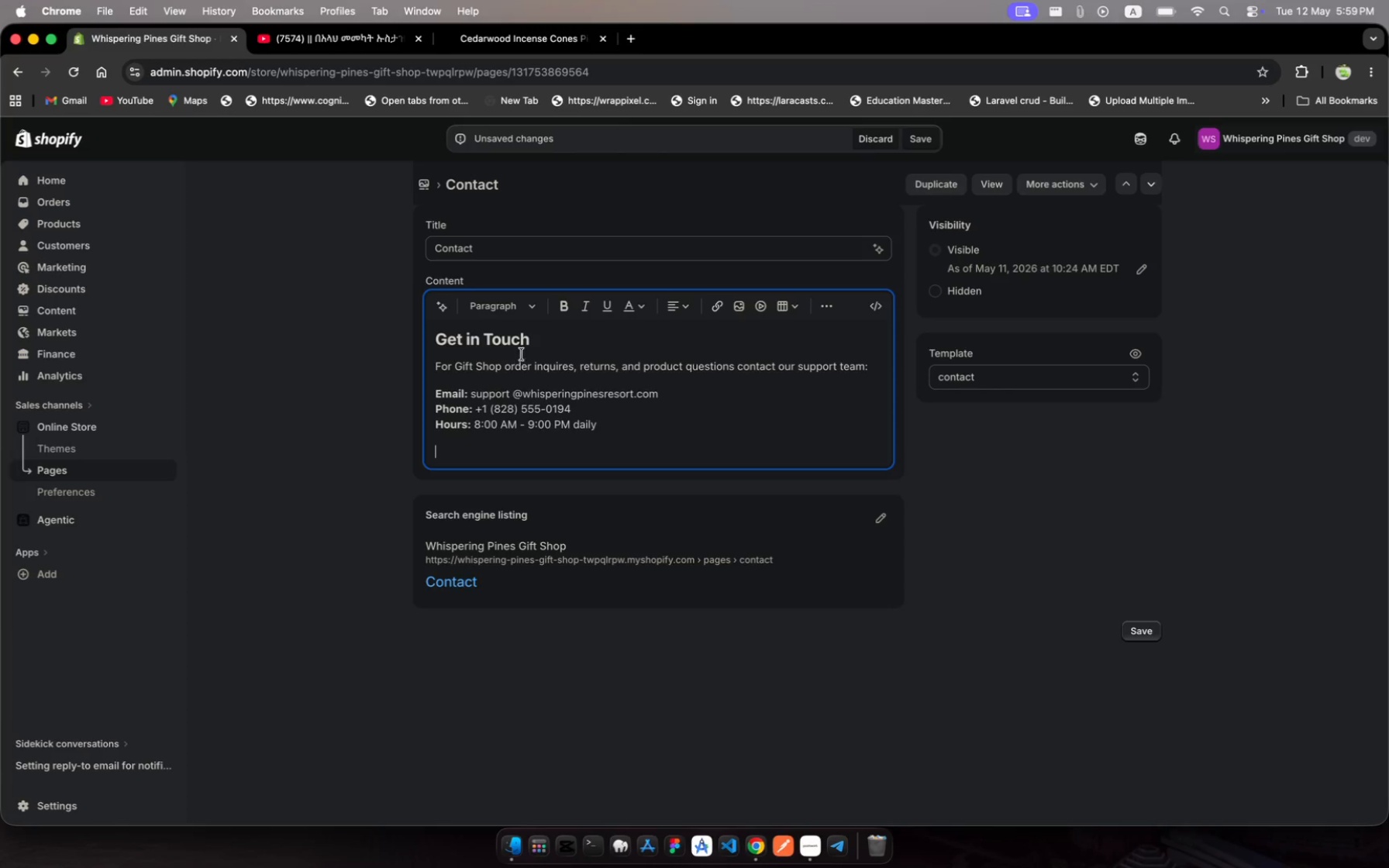 
left_click([529, 309])
 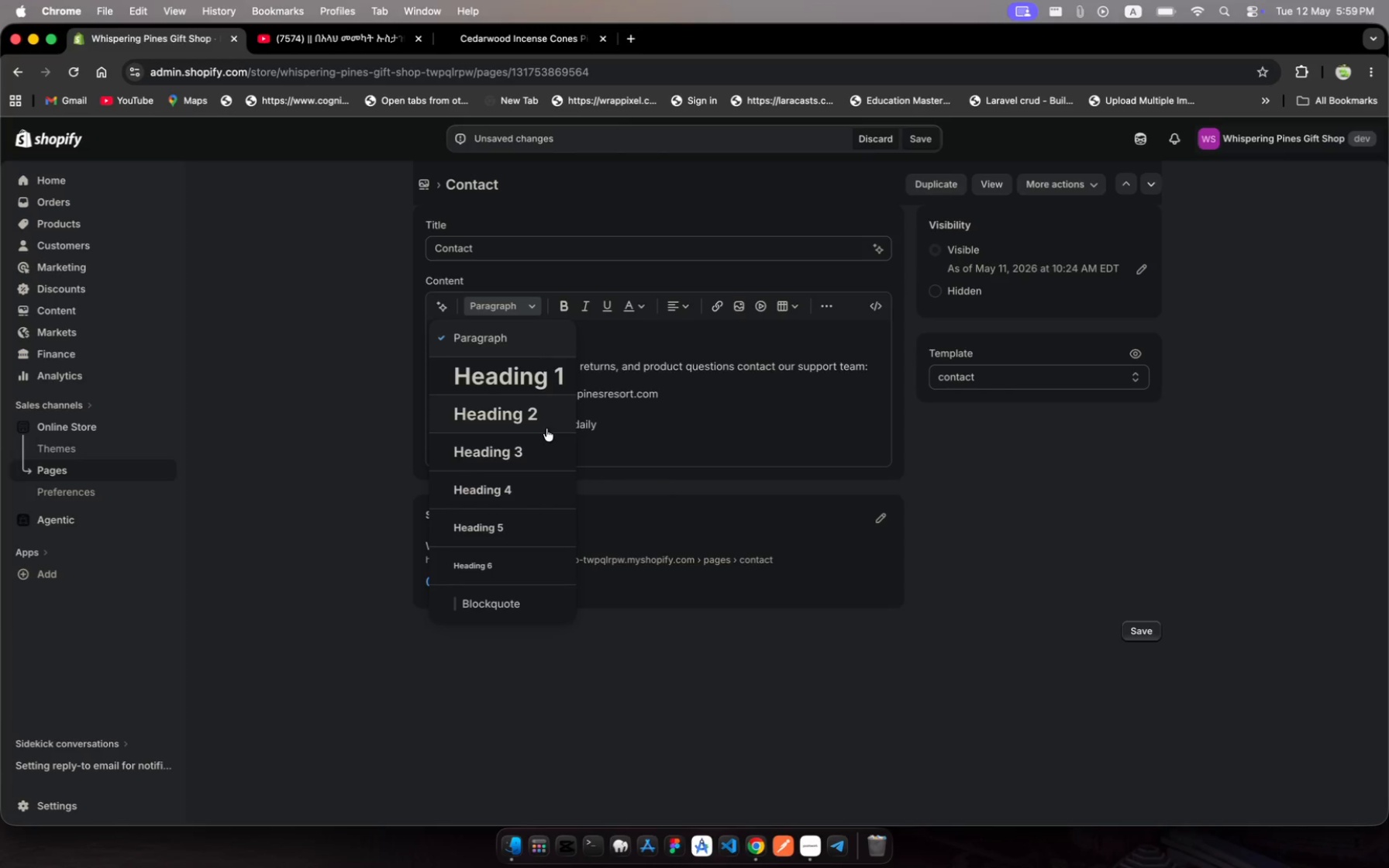 
left_click([556, 408])
 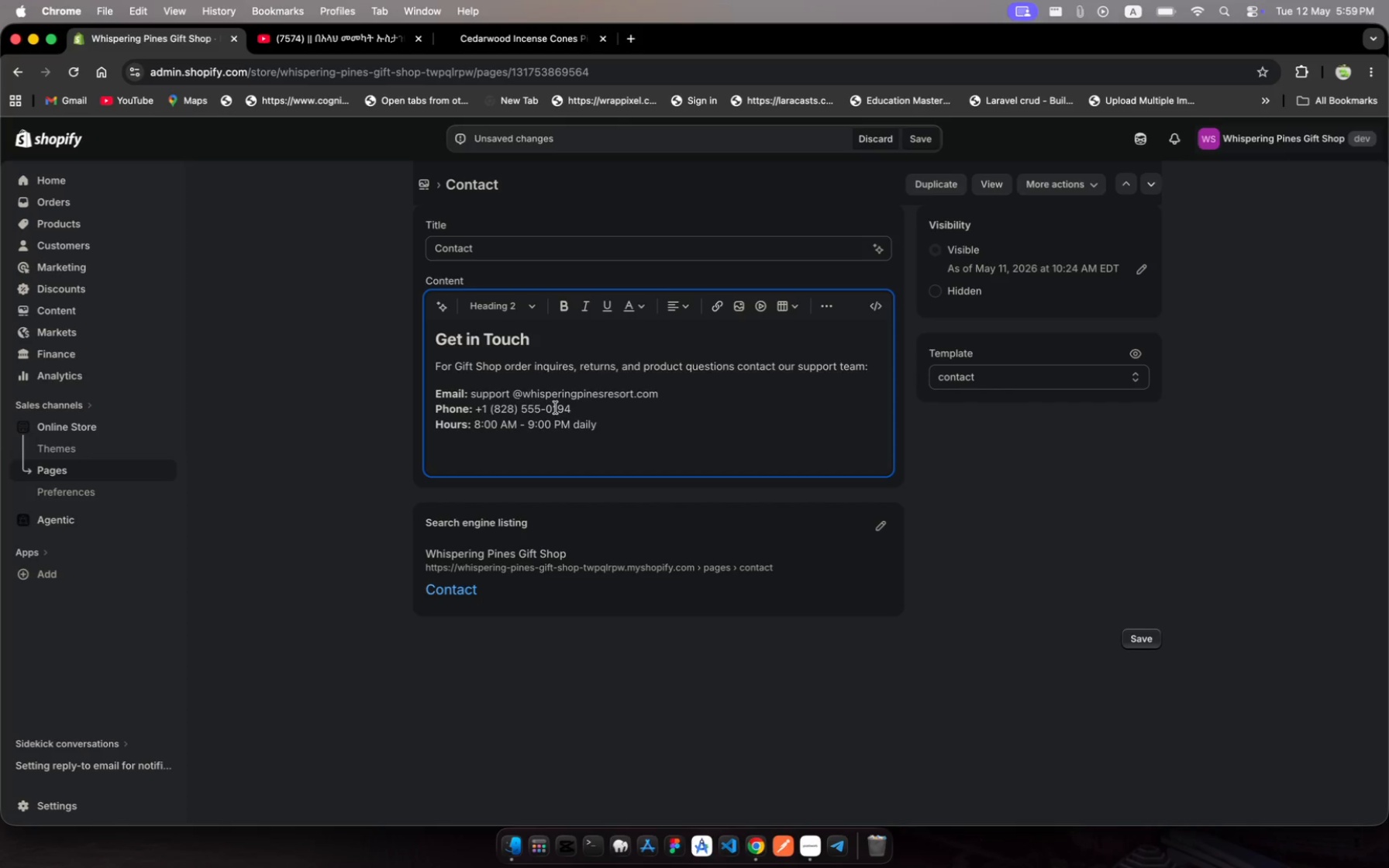 
wait(7.29)
 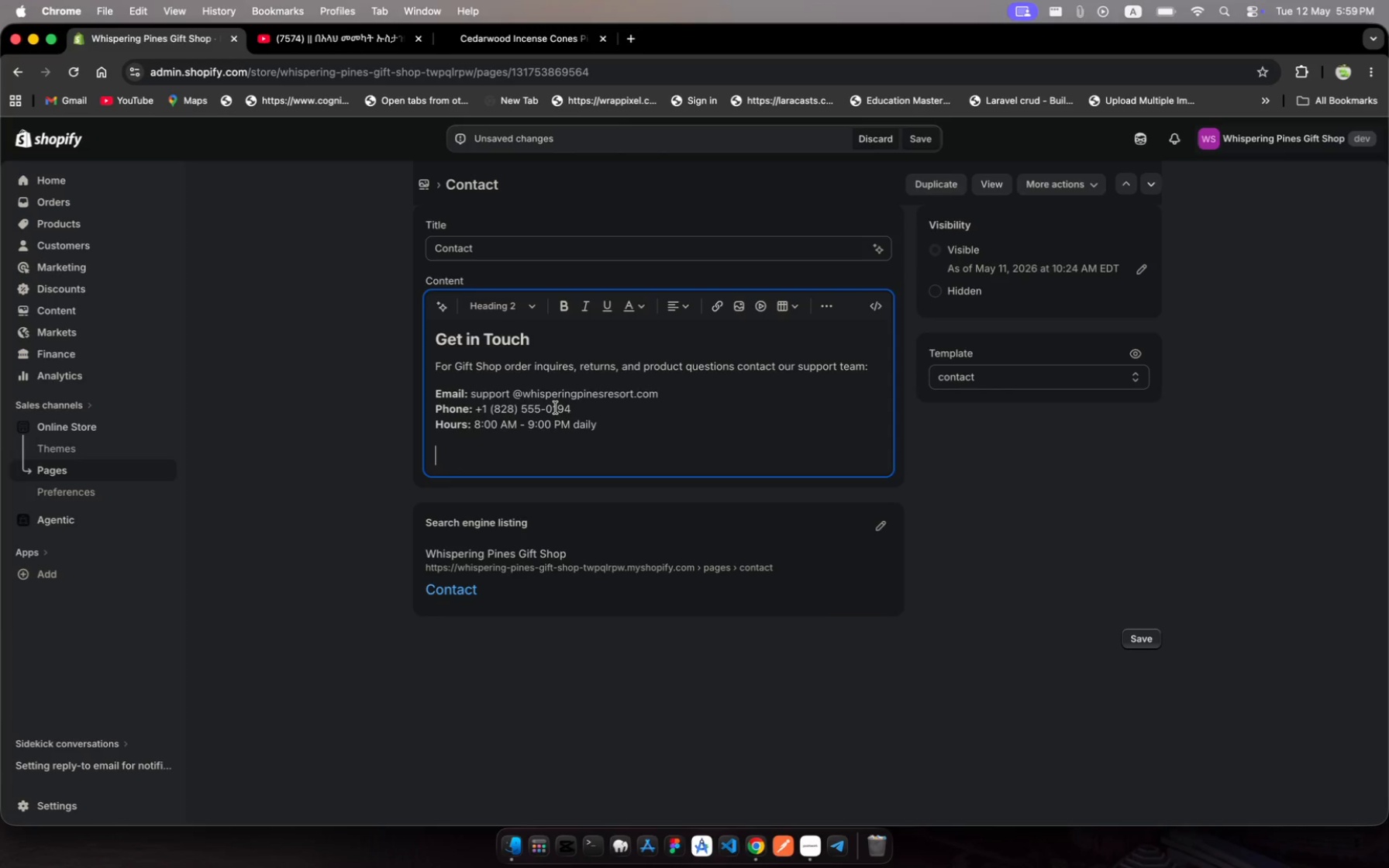 
type(Physica Location)
 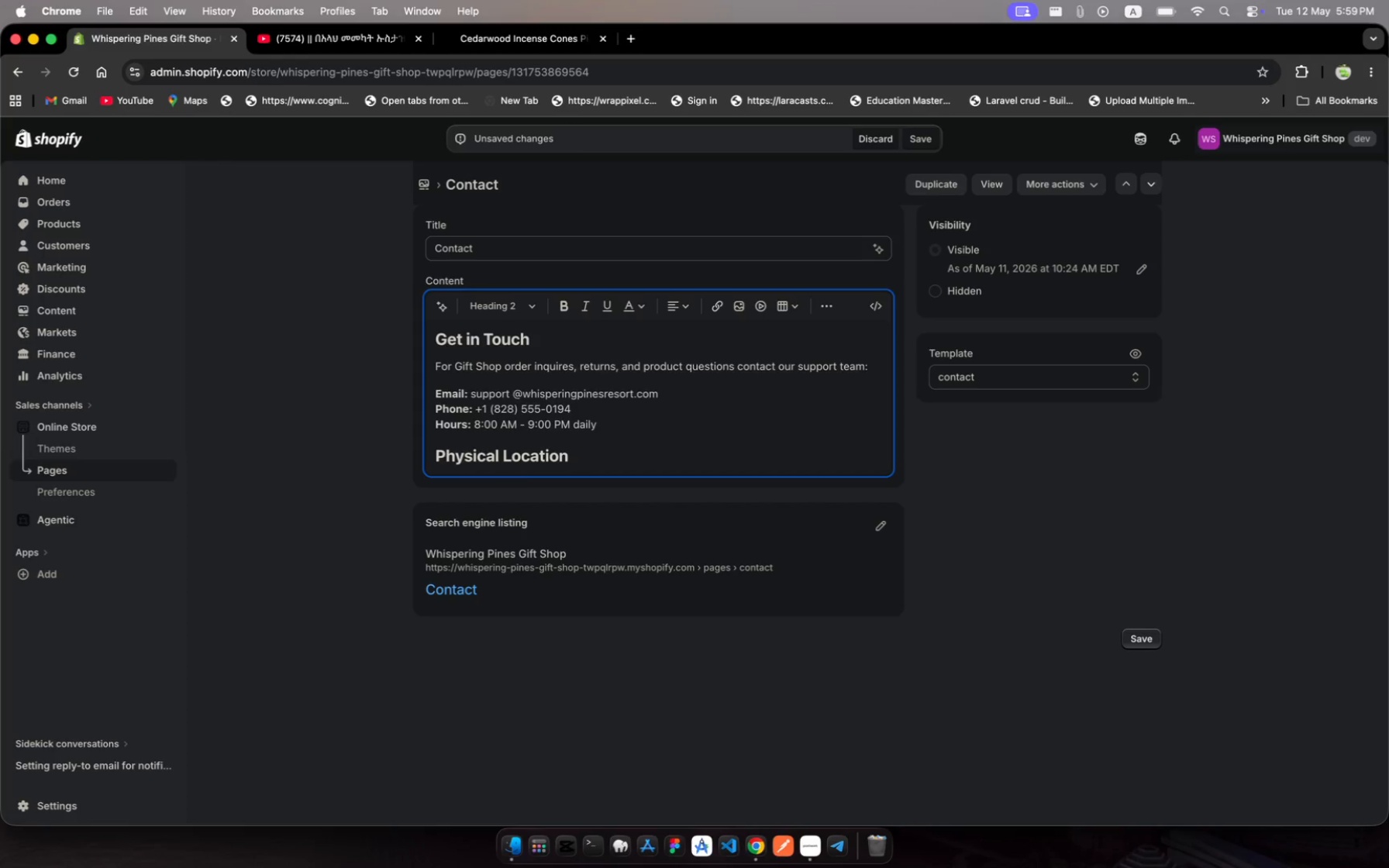 
key(Enter)
 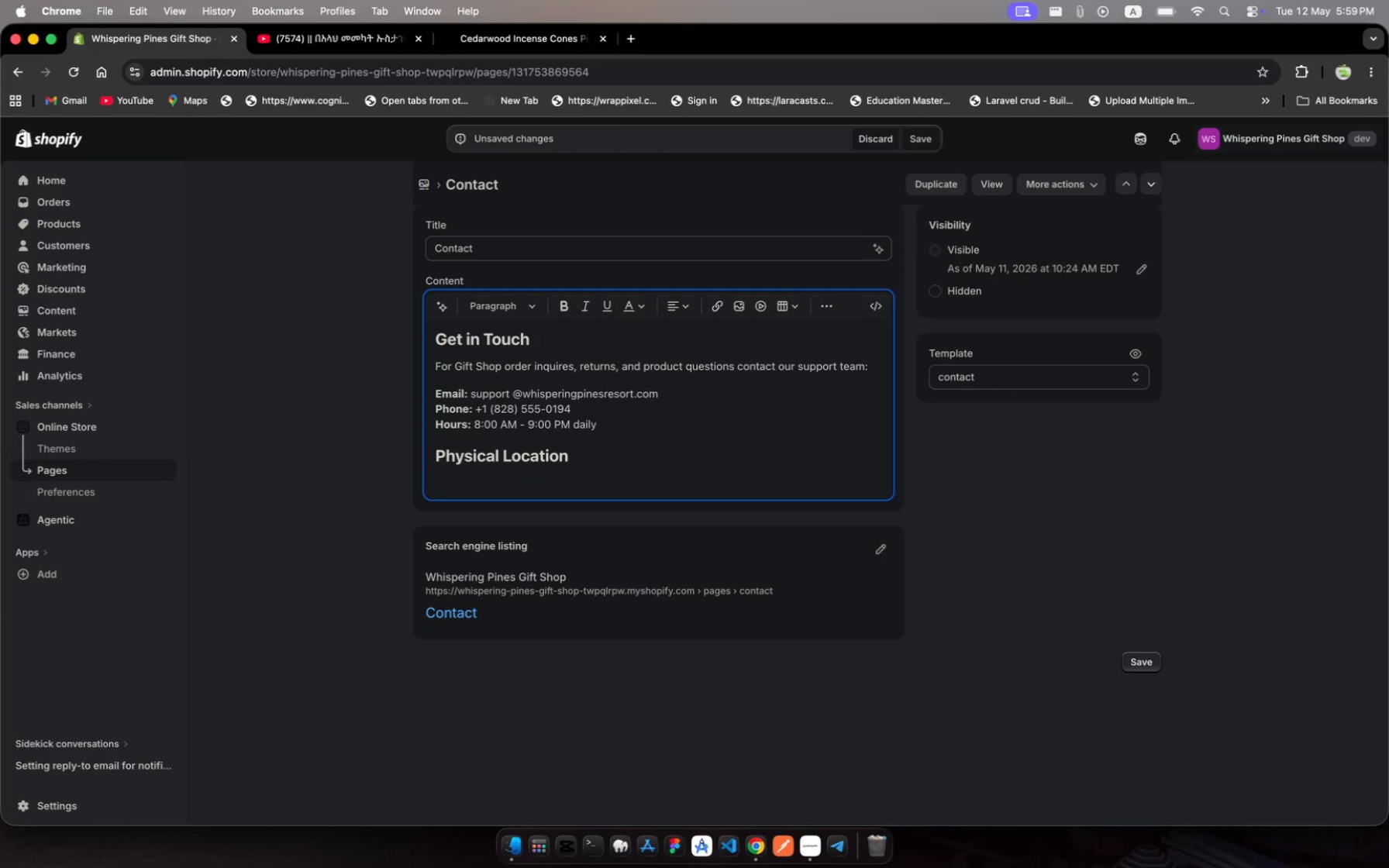 
type(Whisperig )
 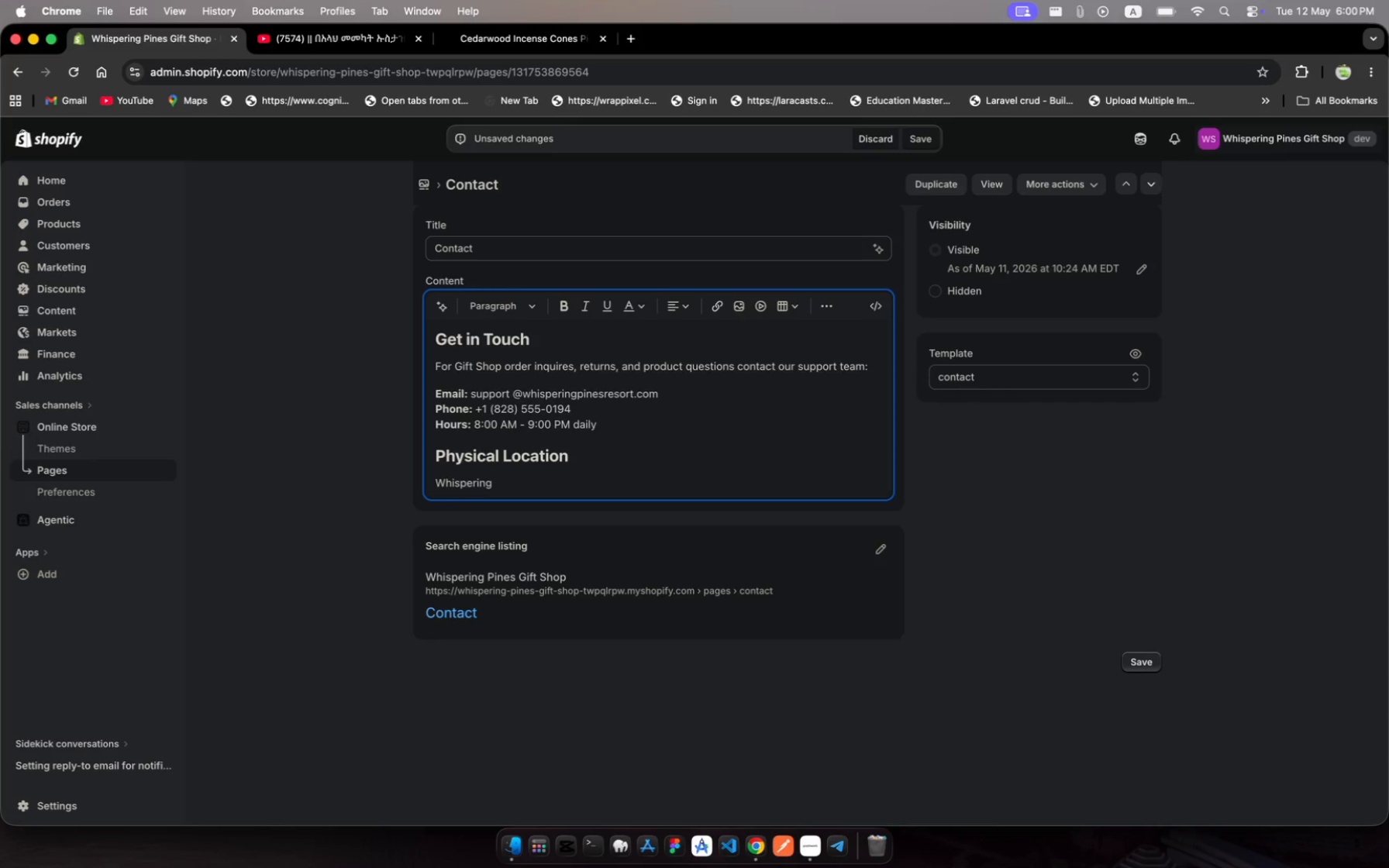 
hold_key(key=N, duration=0.38)
 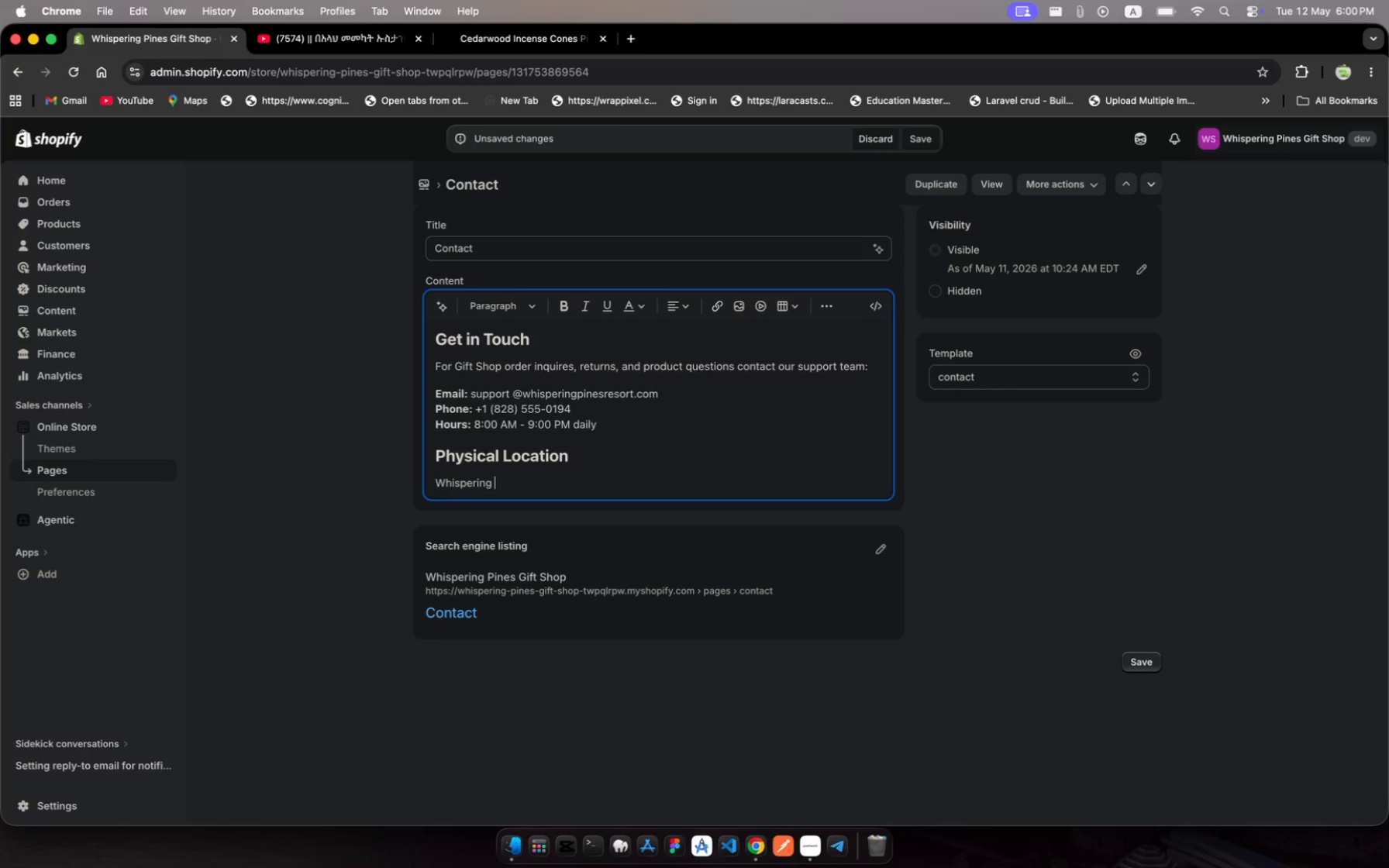 
type(Pines Gift Shop)
 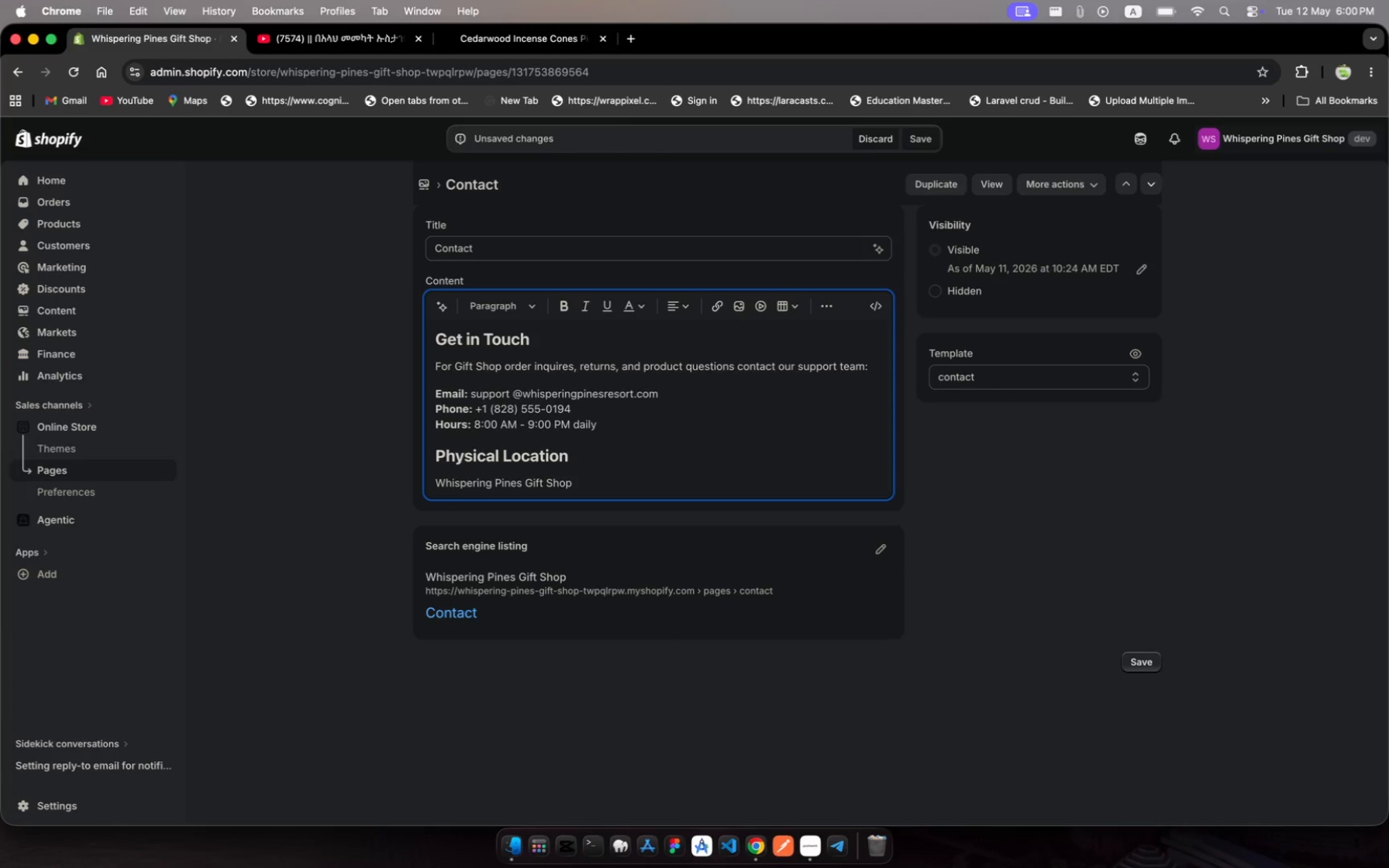 
wait(9.12)
 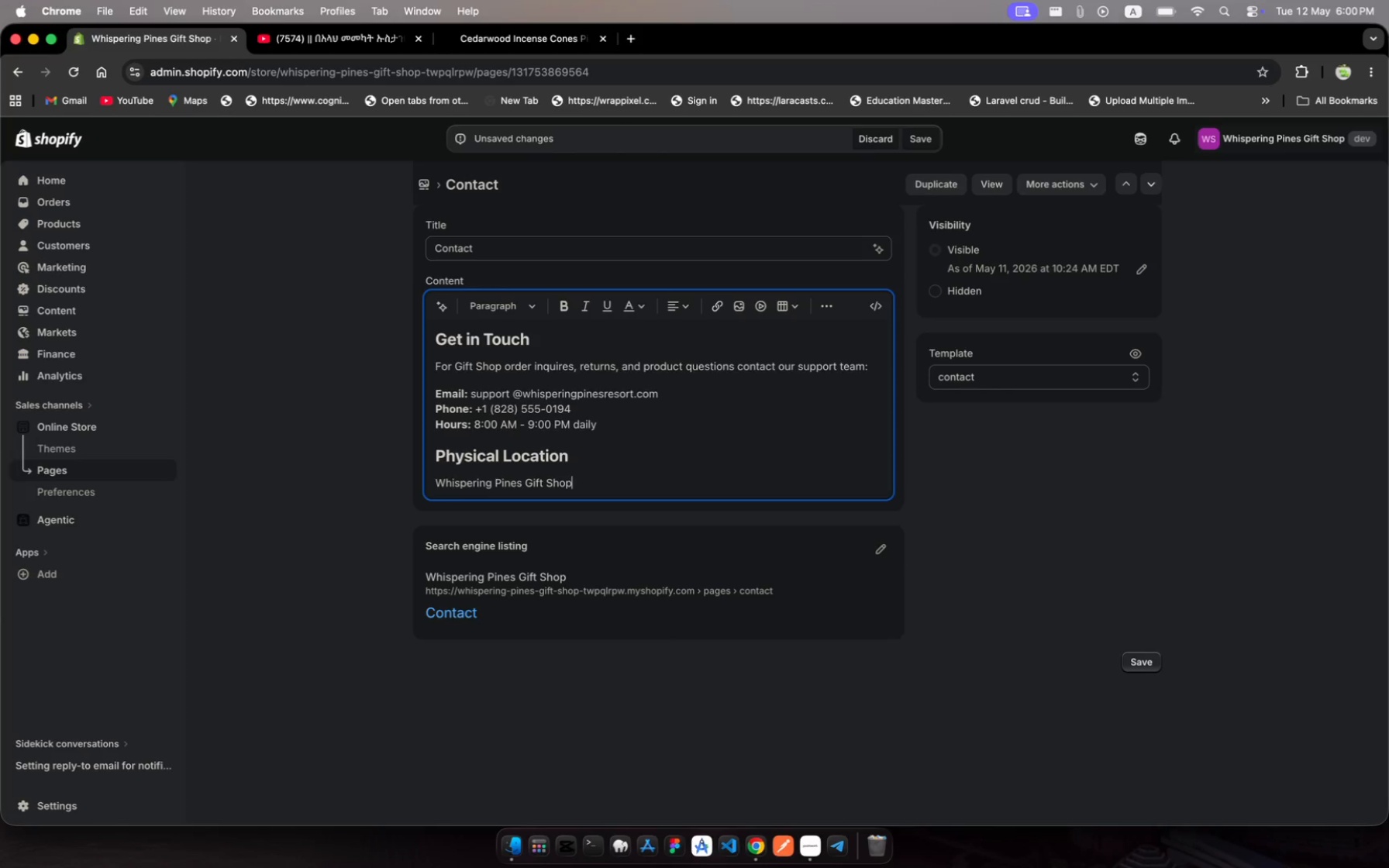 
key(Enter)
 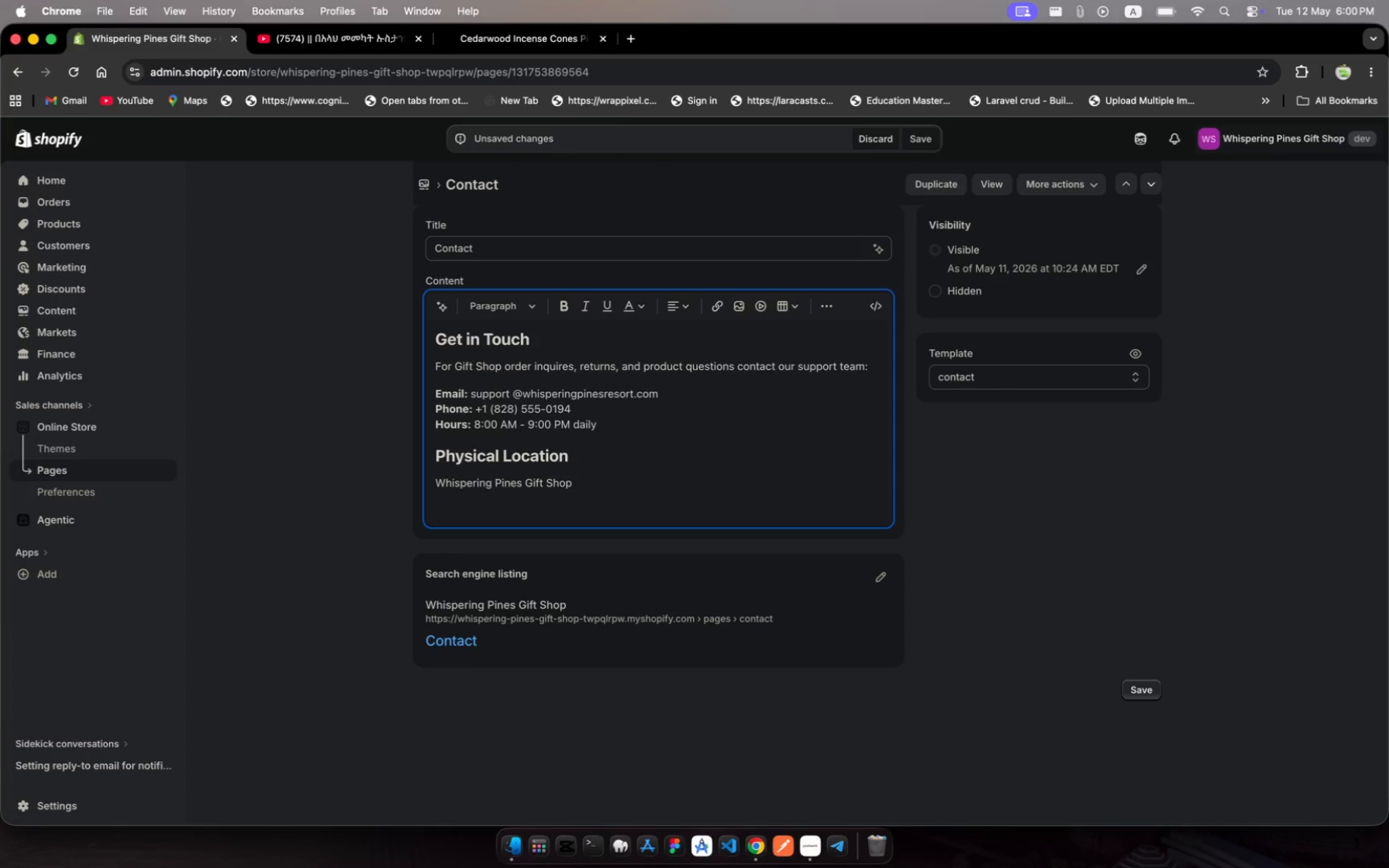 
key(Backspace)
 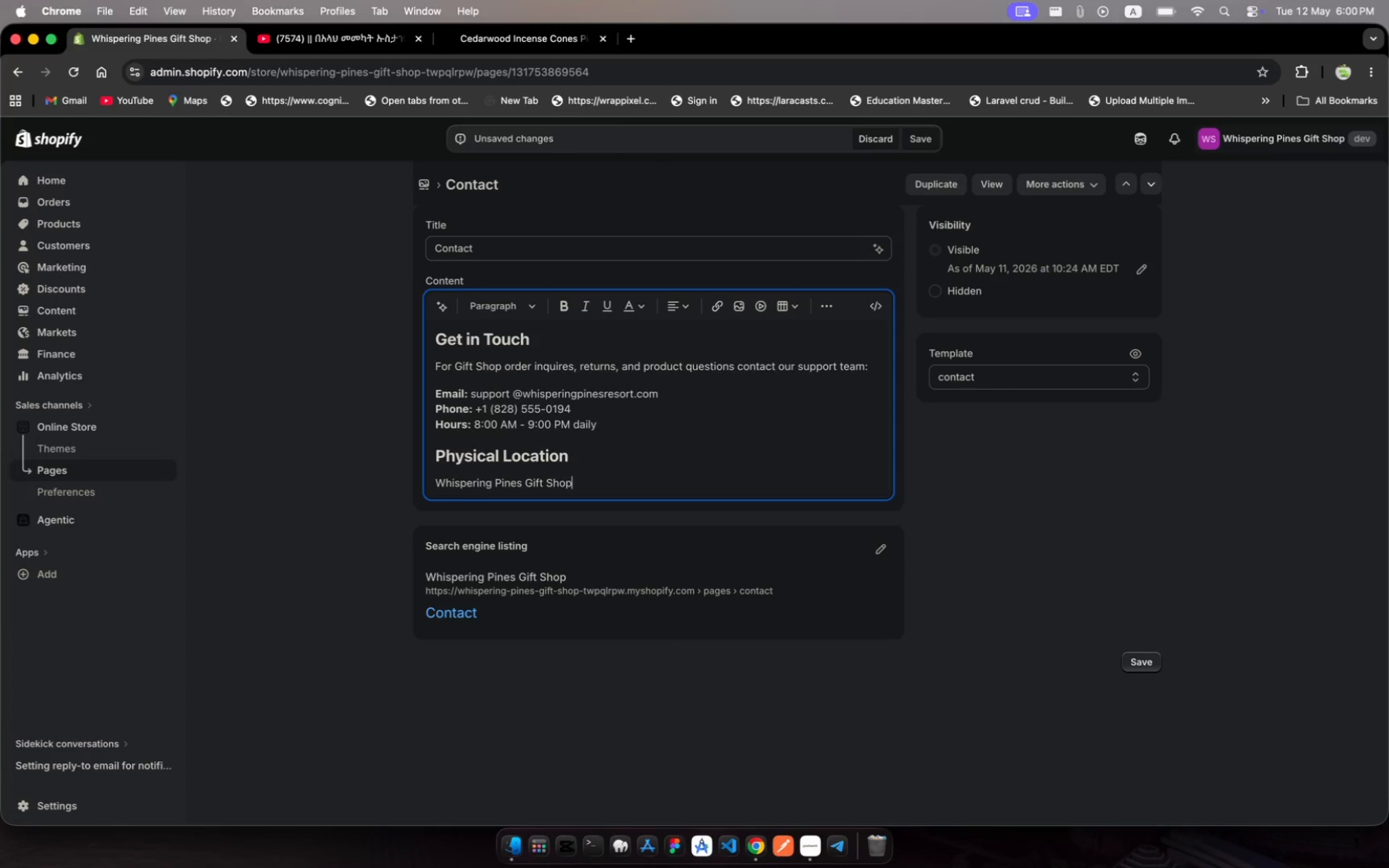 
key(Shift+Enter)
 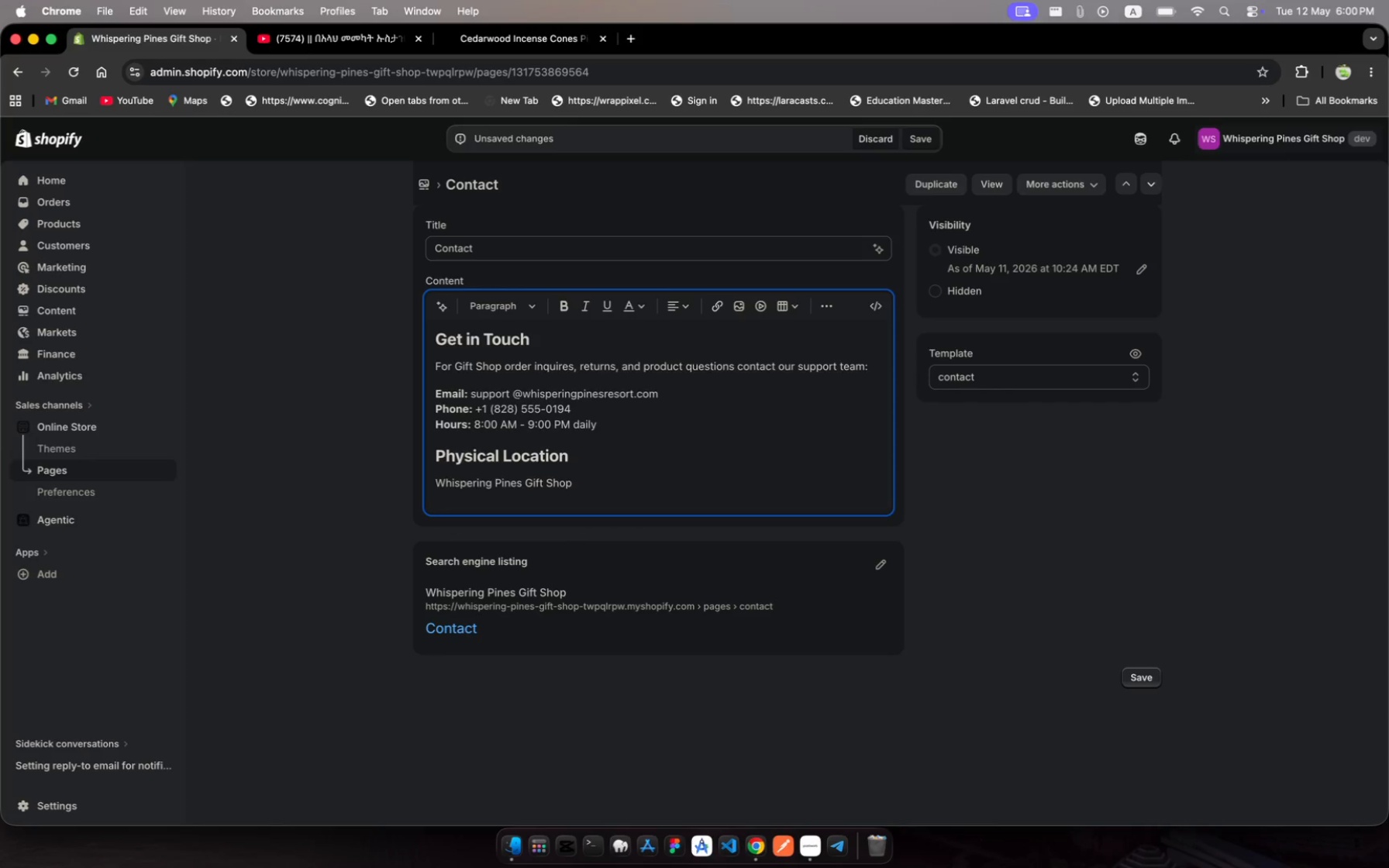 
key(Meta+V)
 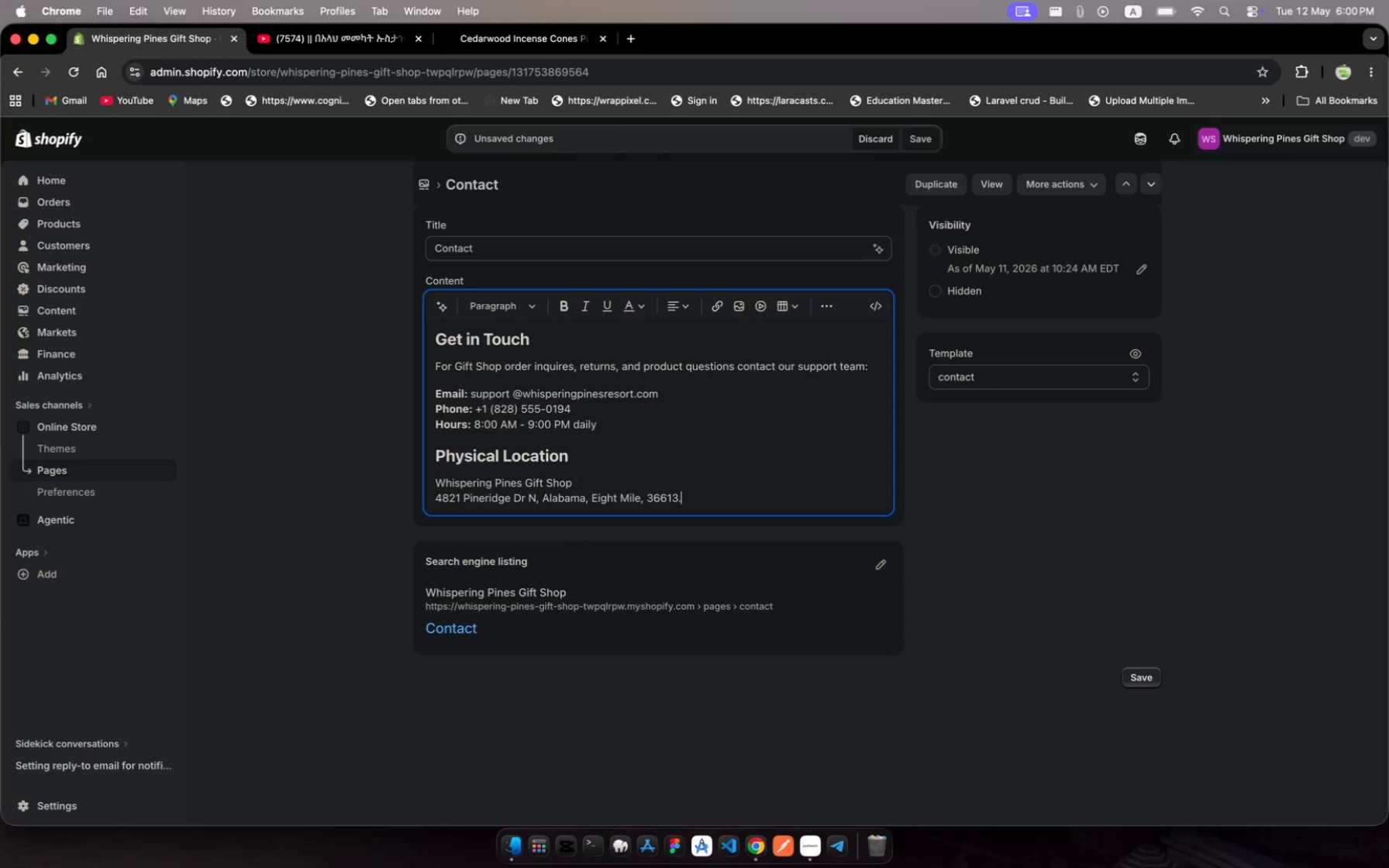 
wait(8.19)
 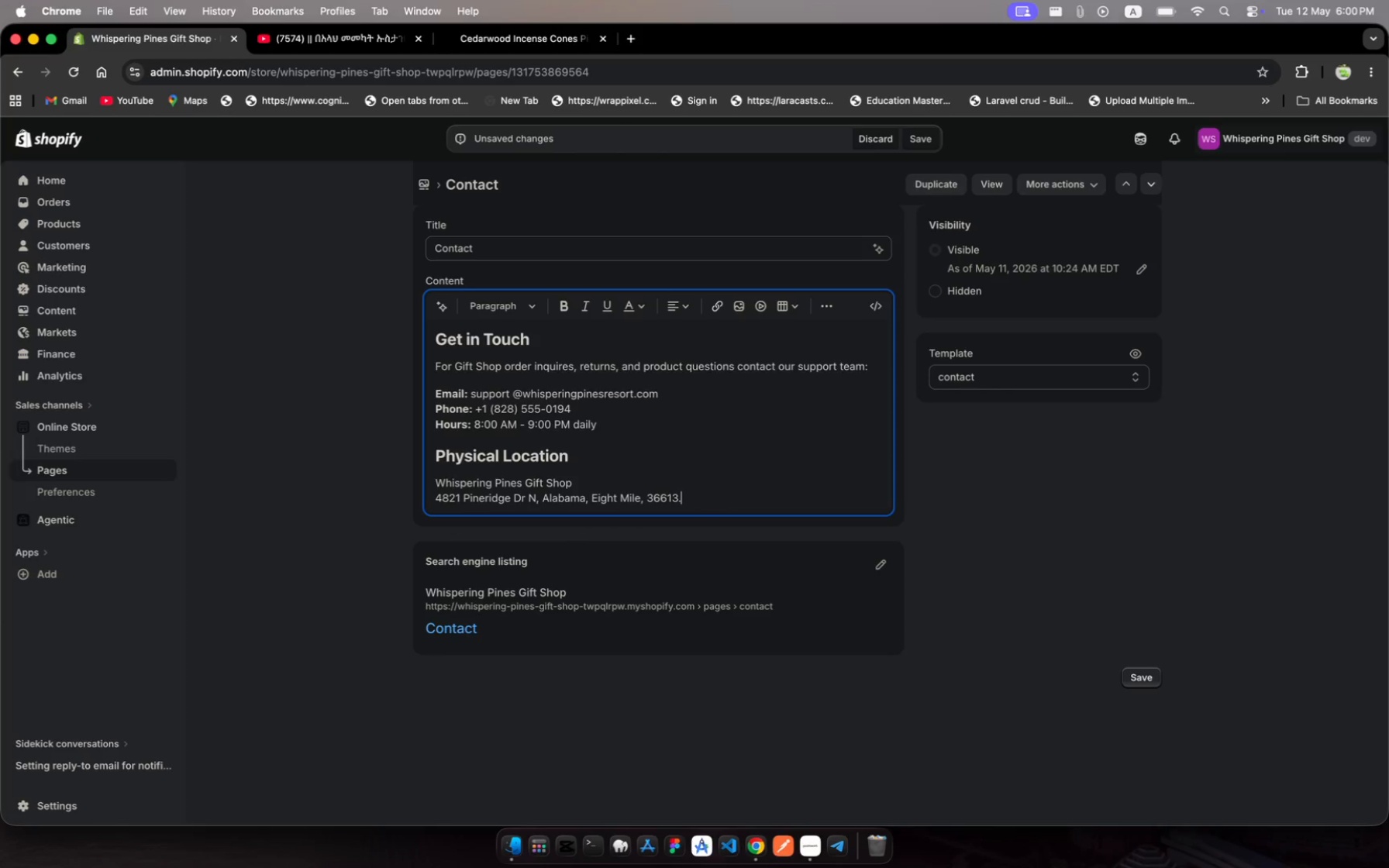 
left_click([540, 498])
 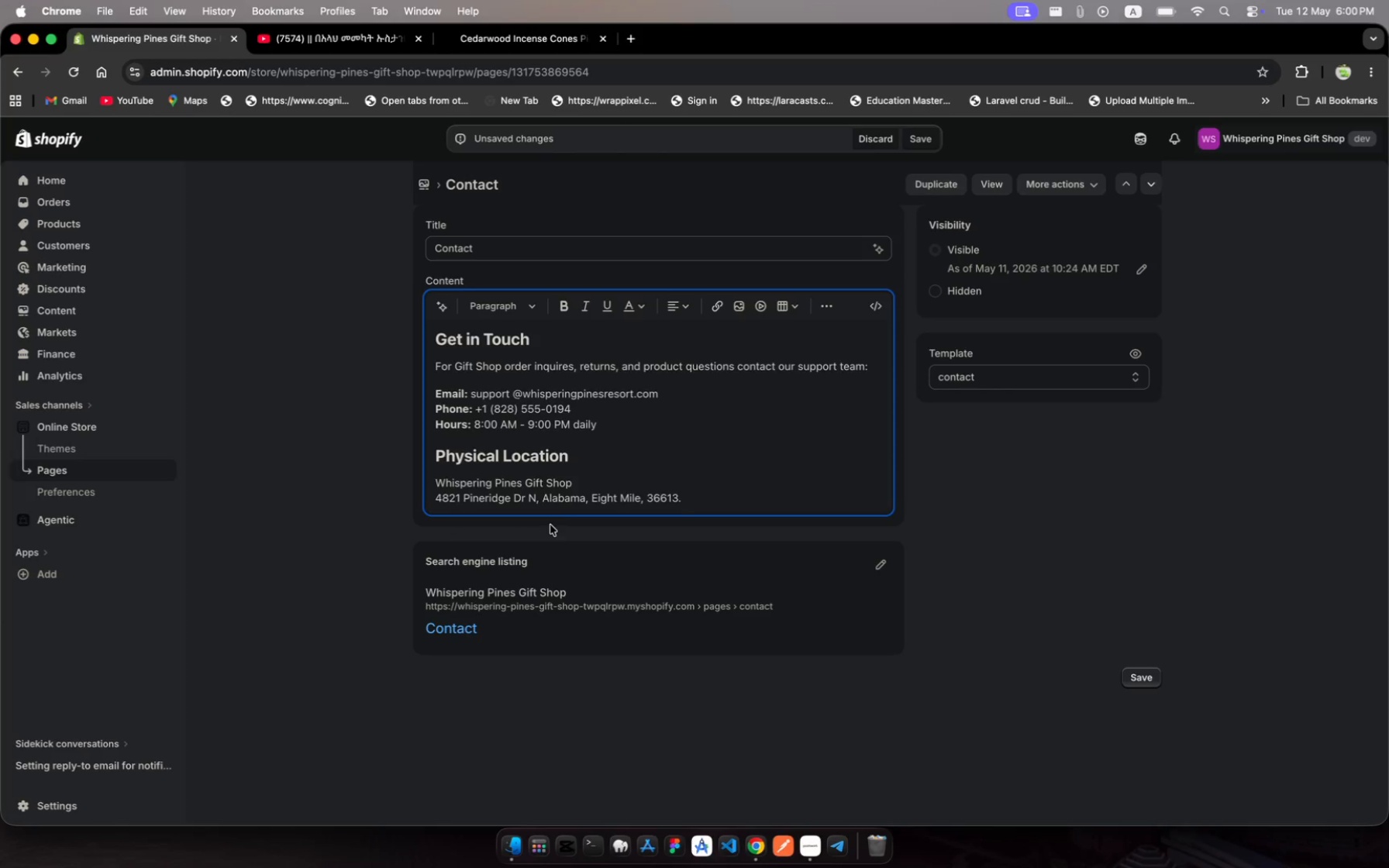 
wait(11.82)
 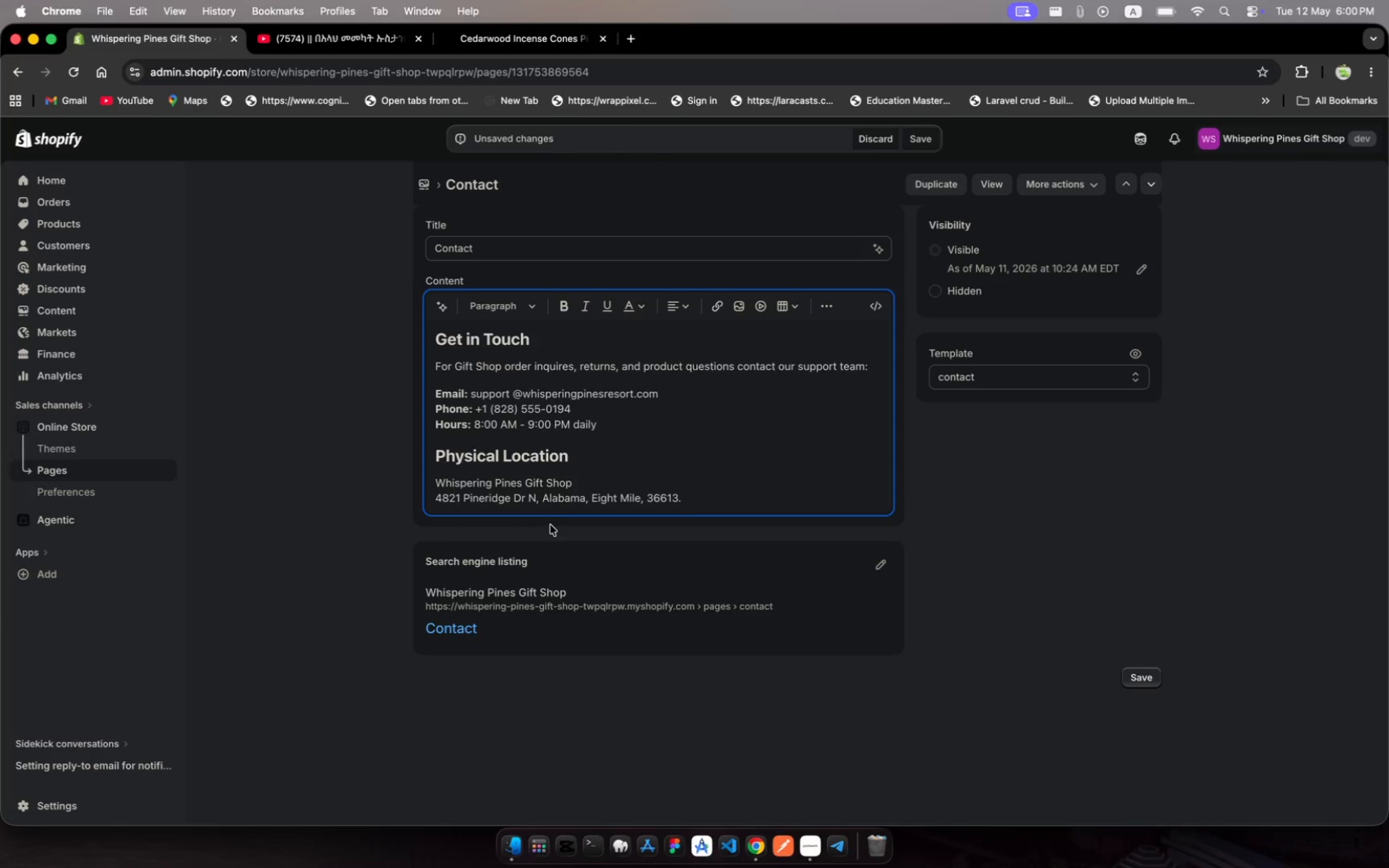 
key(Backspace)
 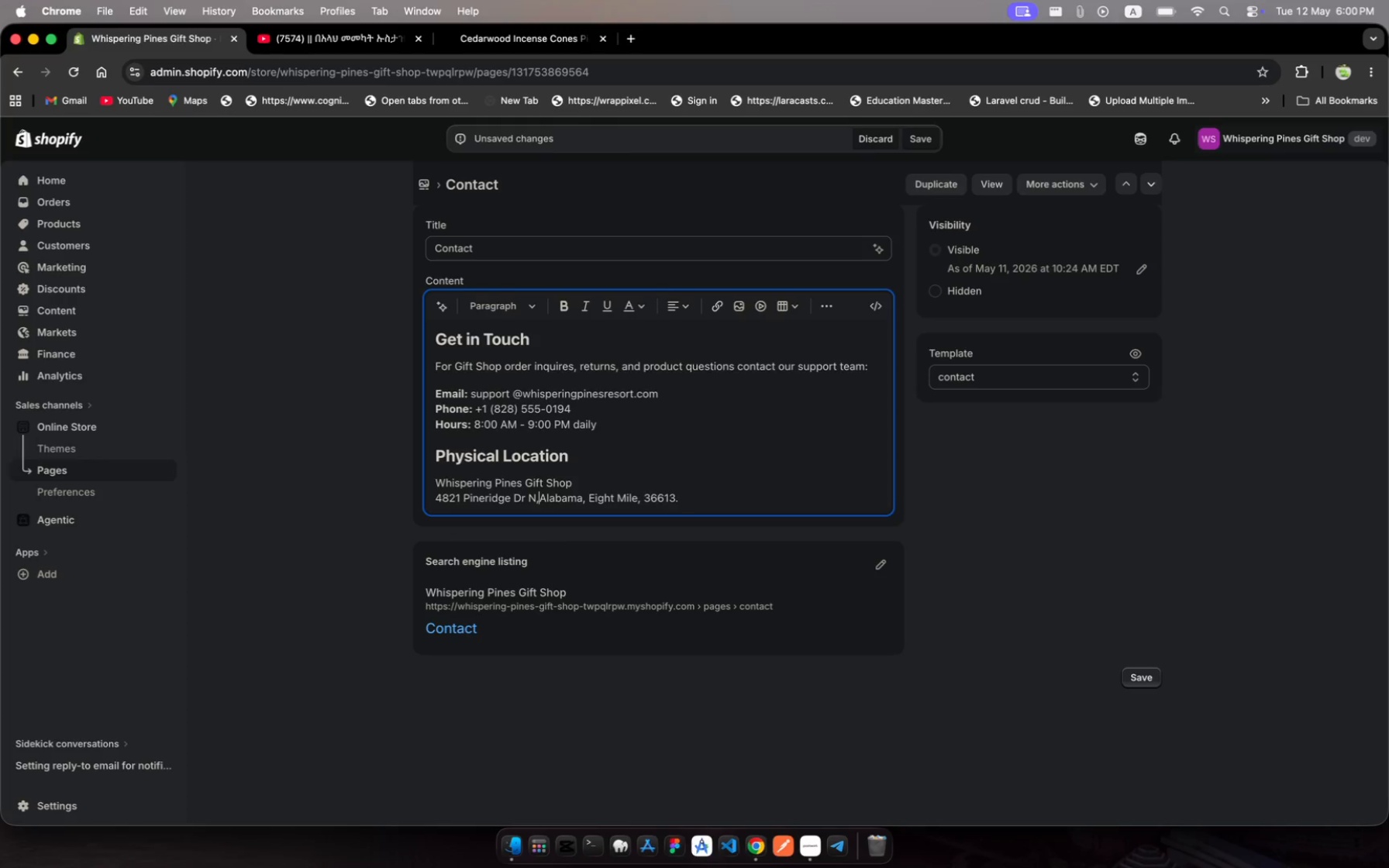 
key(Backspace)
 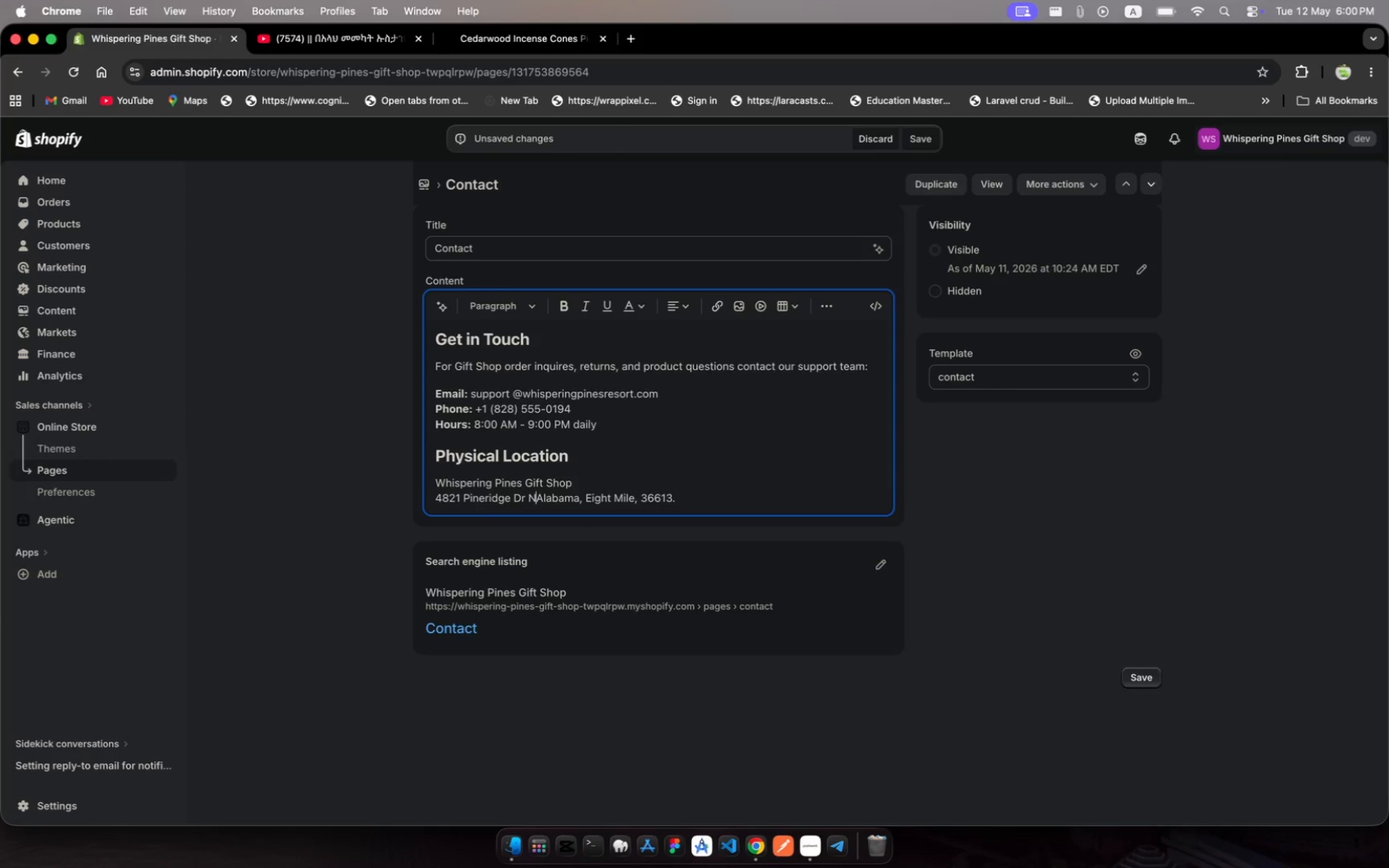 
key(Enter)
 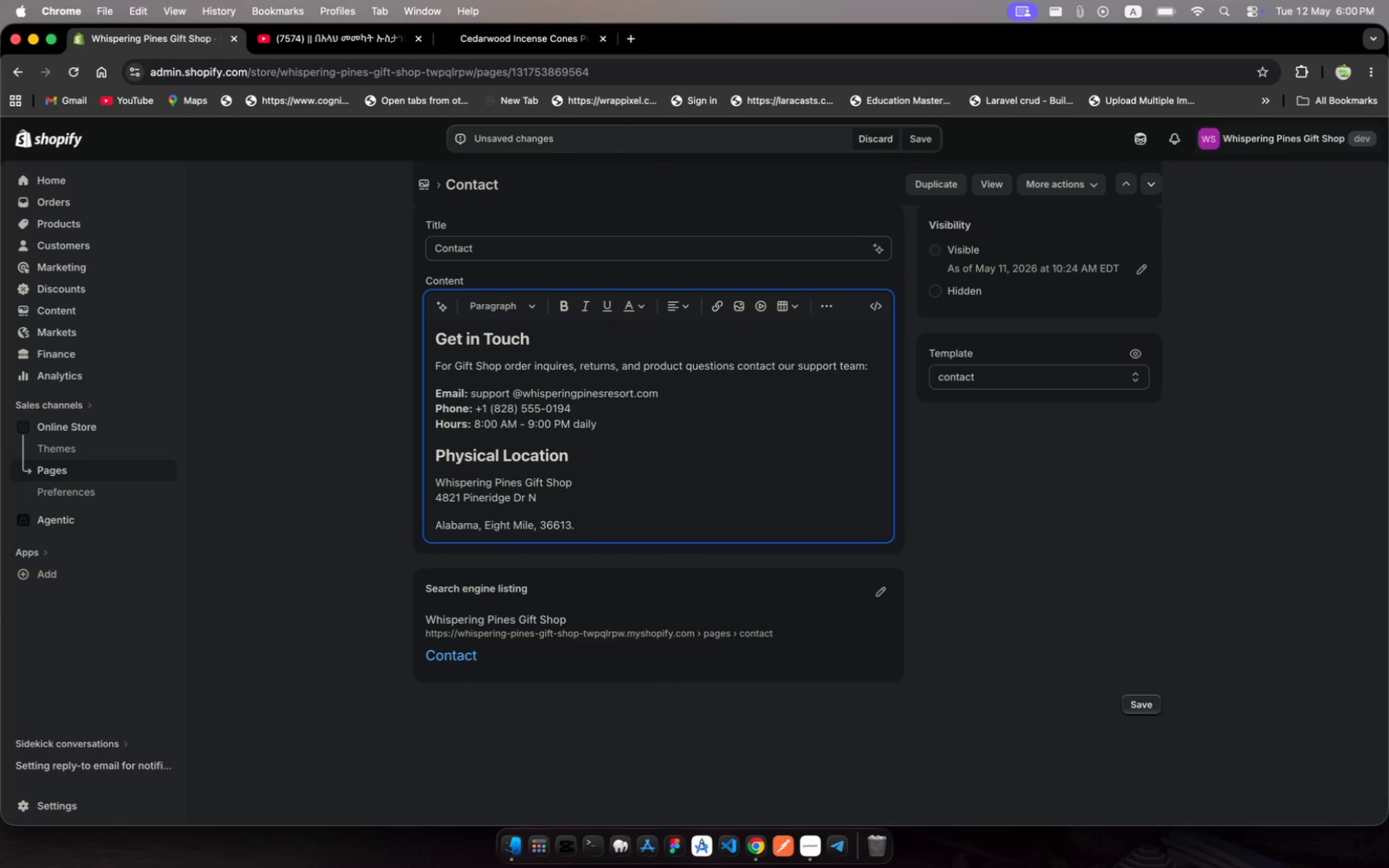 
key(Backspace)
 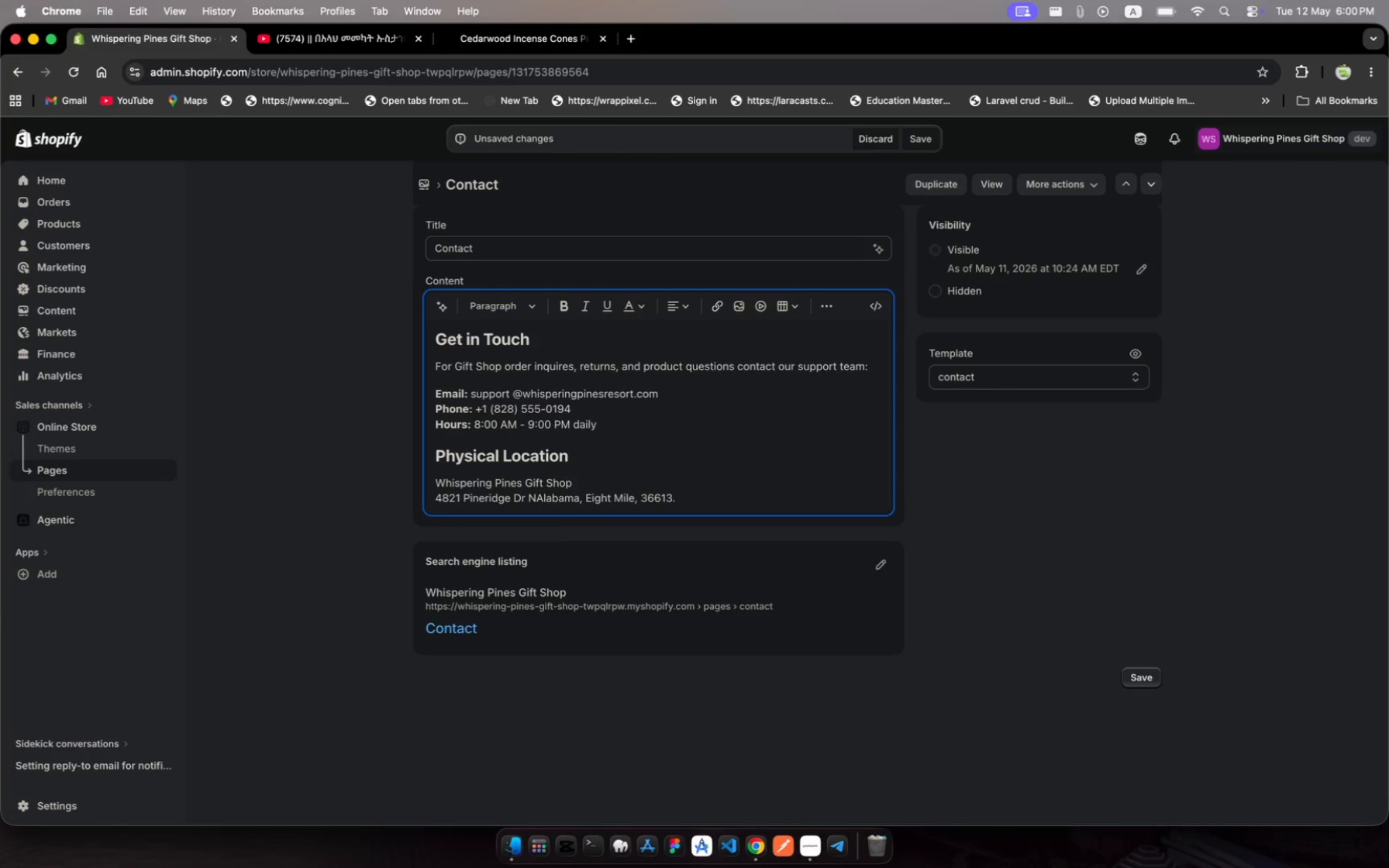 
key(Shift+Enter)
 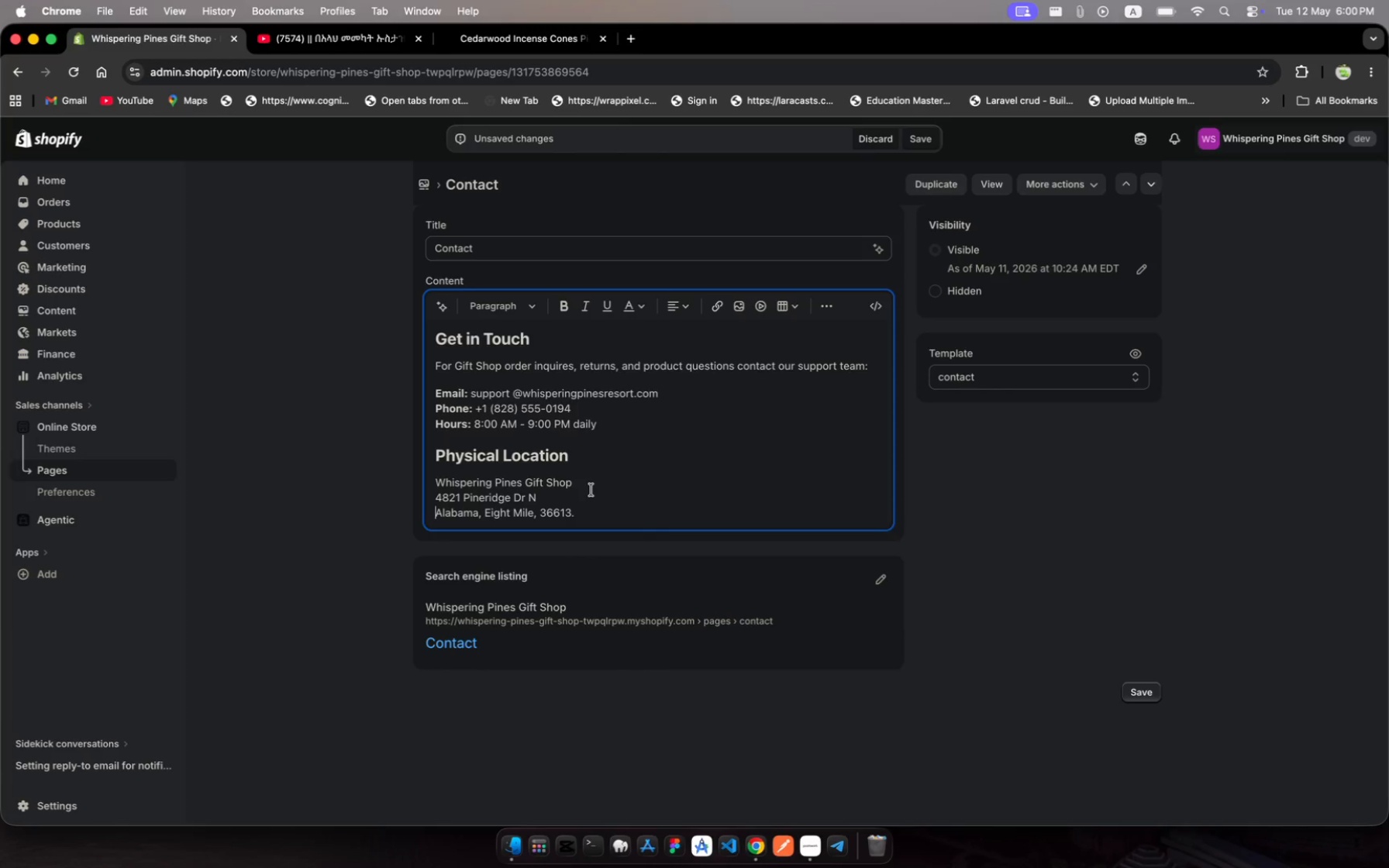 
wait(7.9)
 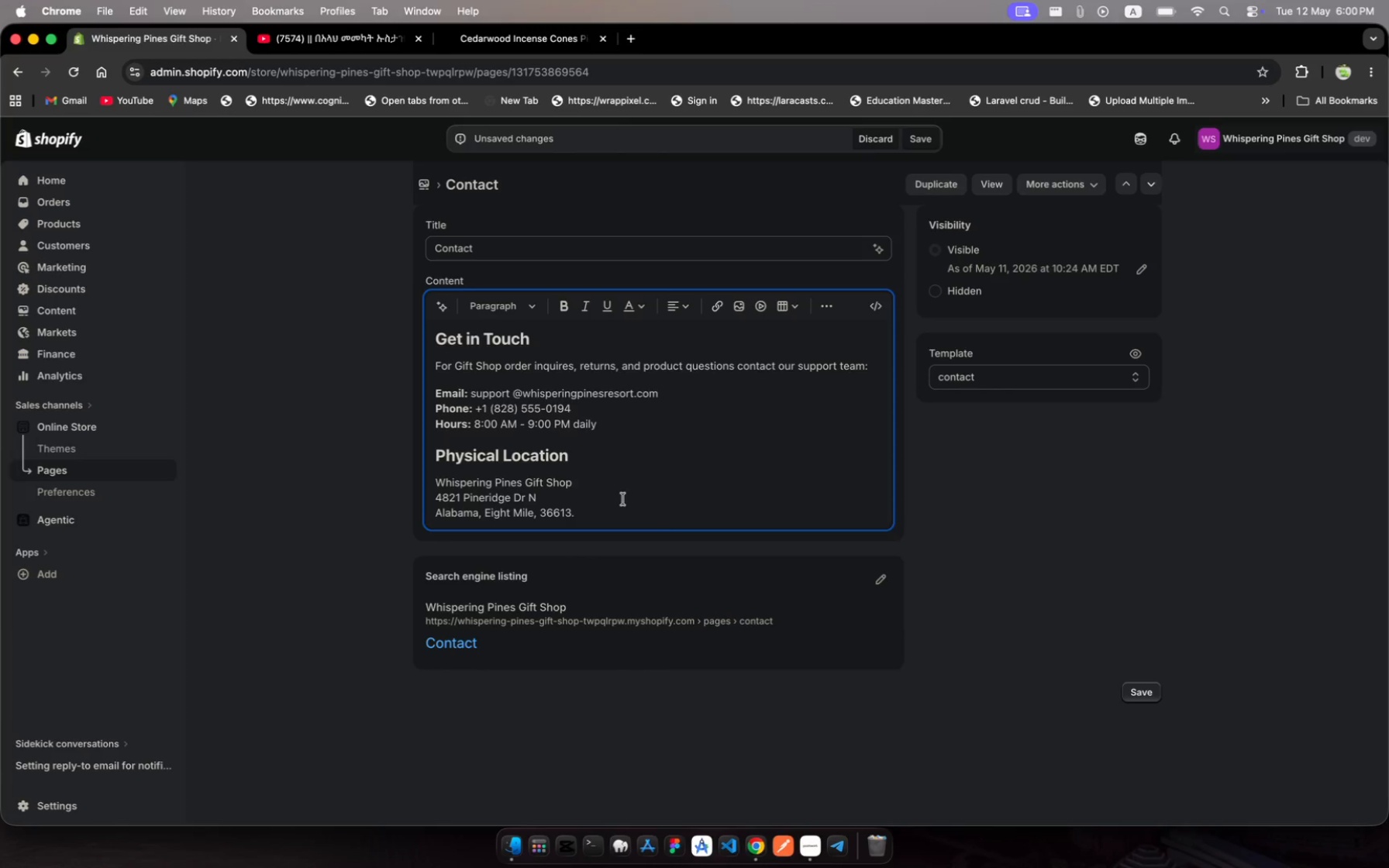 
left_click([563, 494])
 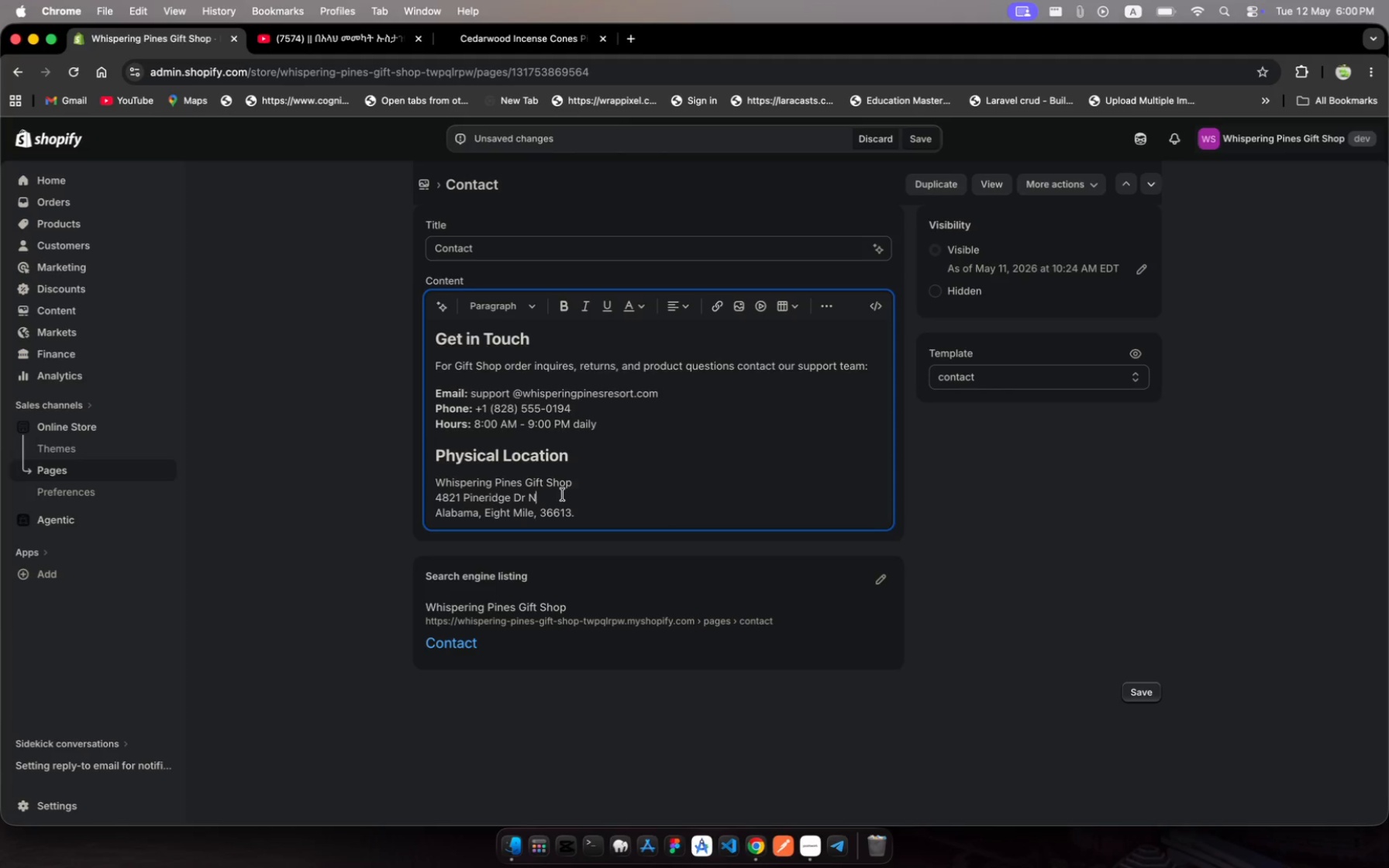 
type(, Building C)
 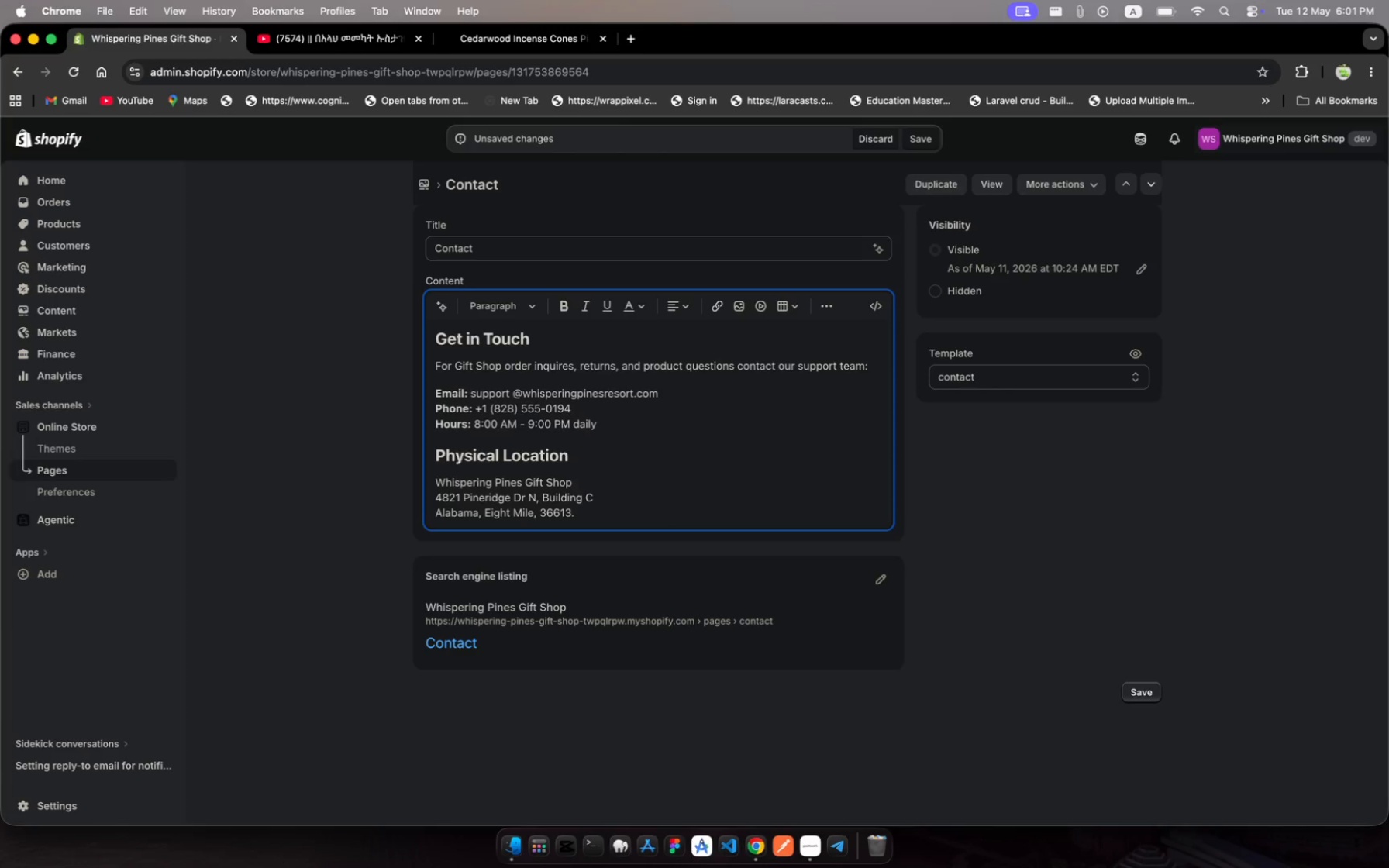 
left_click([600, 511])
 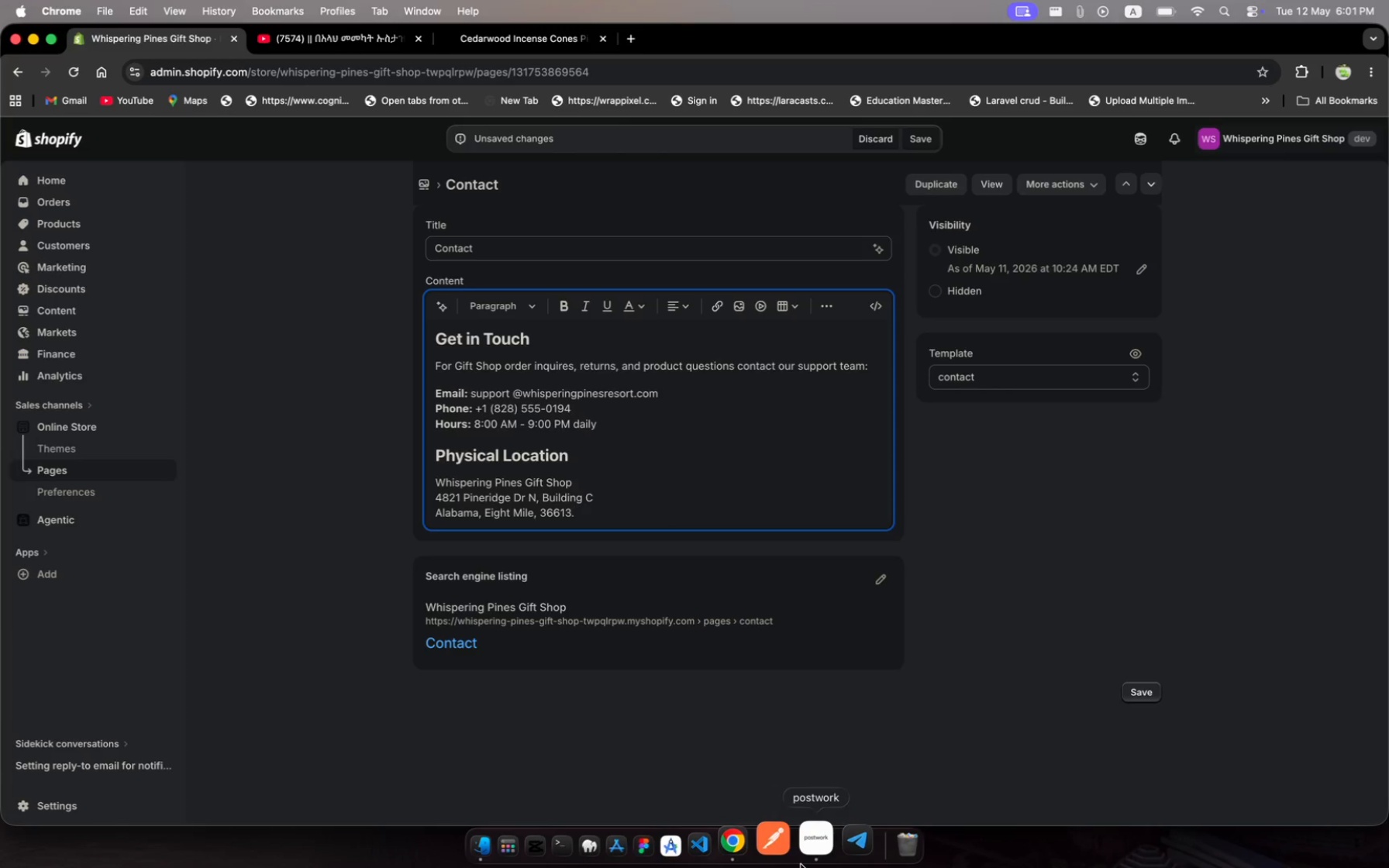 
left_click([813, 855])